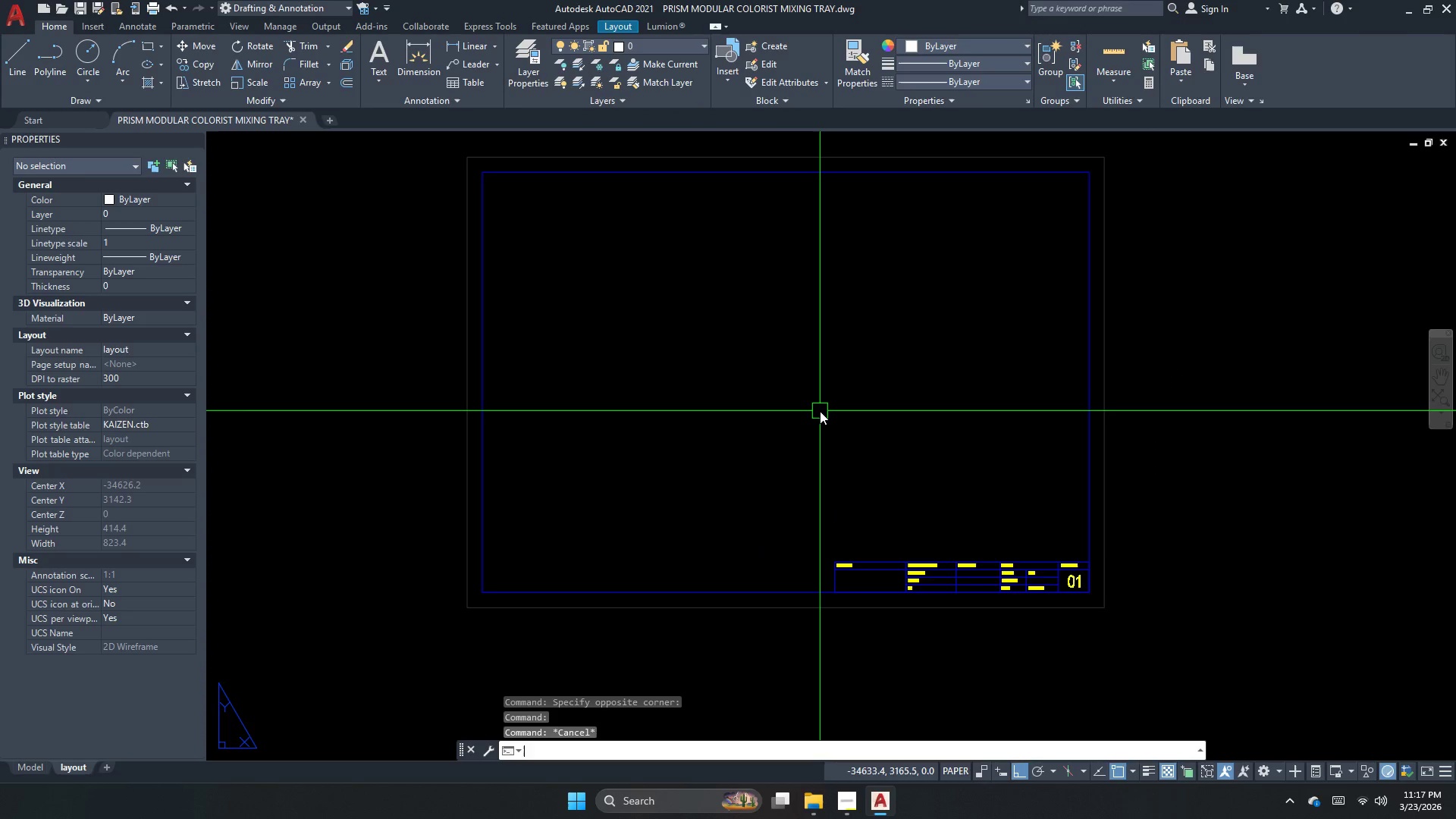 
scroll: coordinate [820, 411], scroll_direction: down, amount: 5.0
 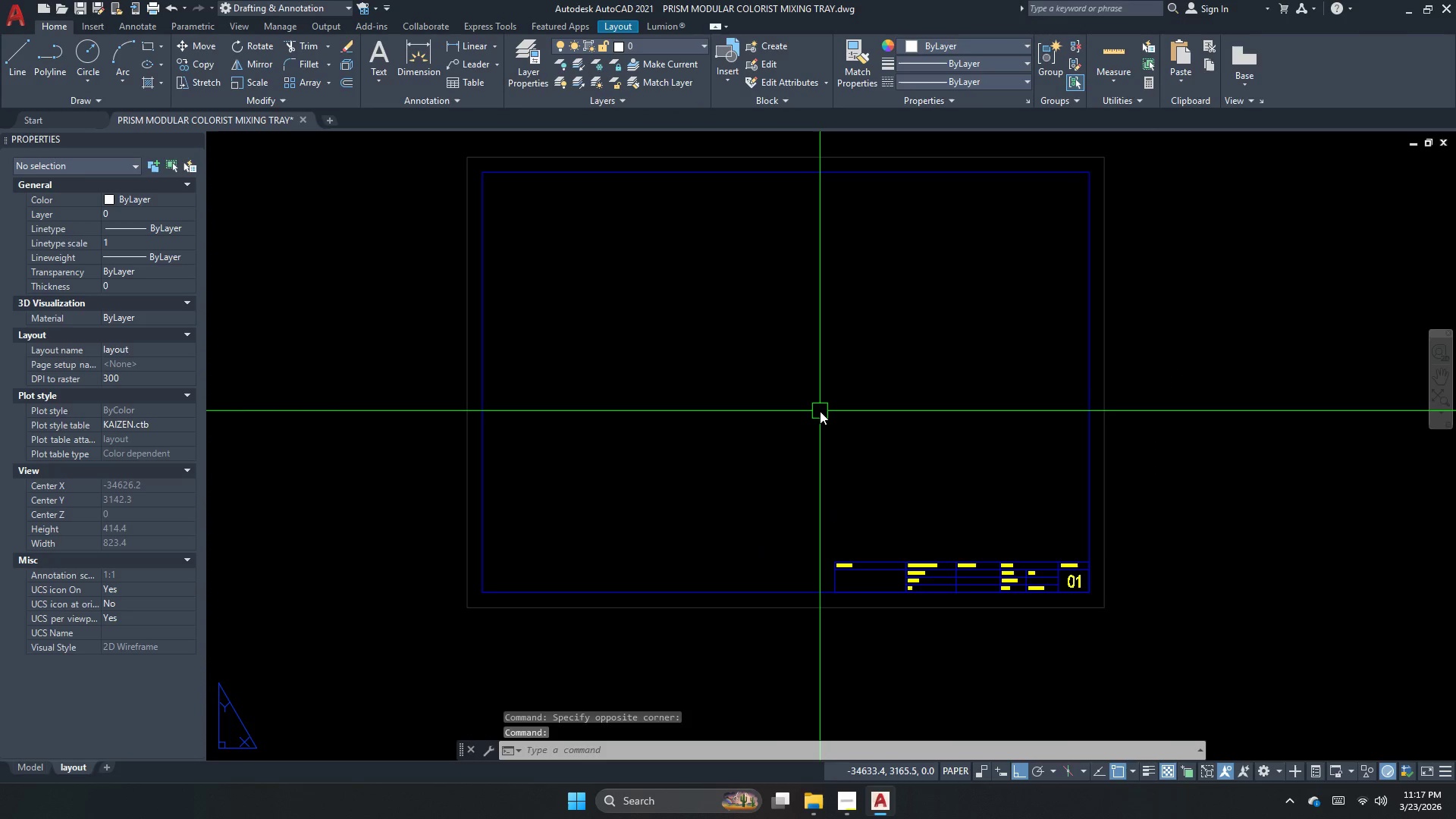 
type(mv)
 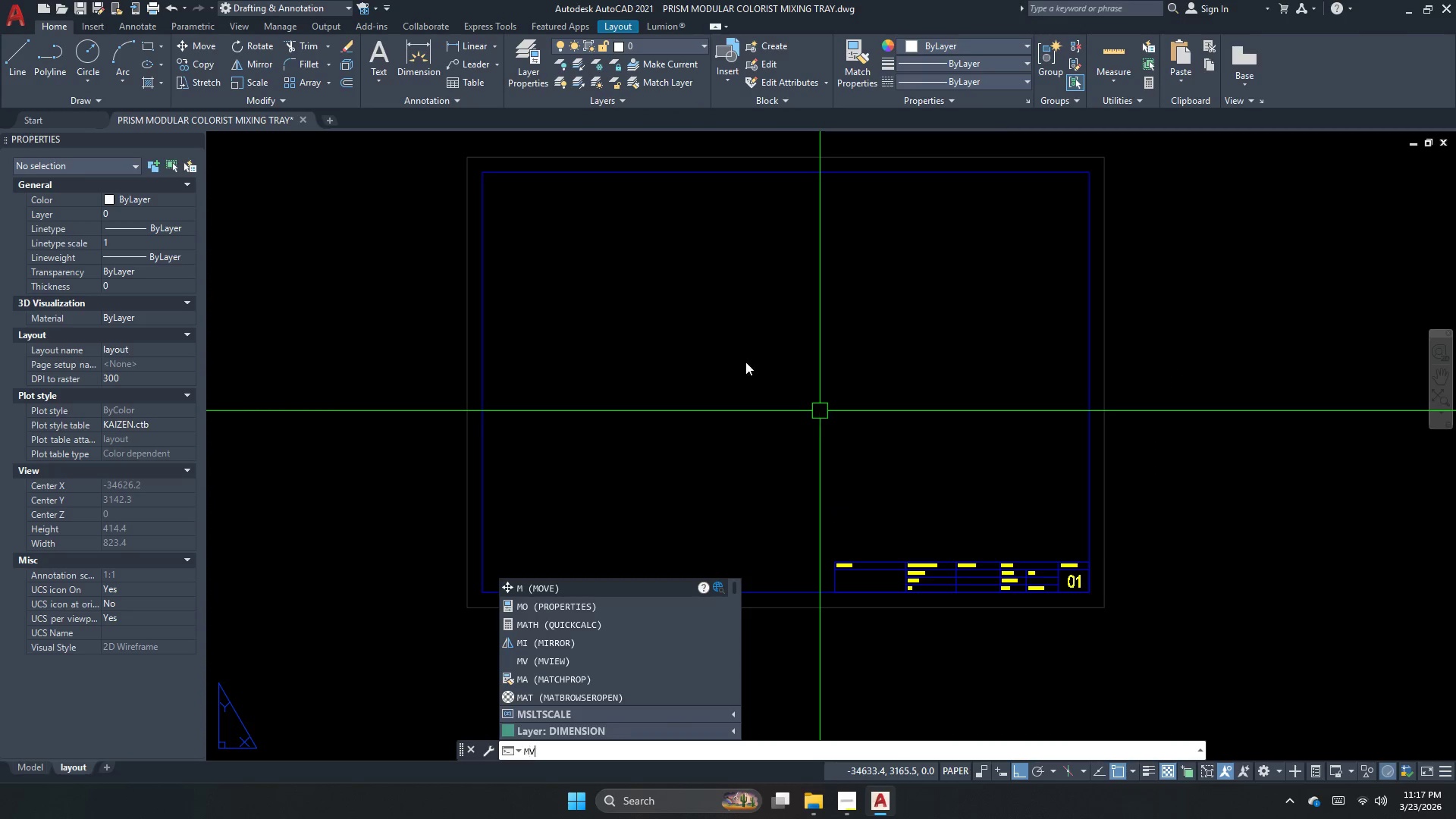 
key(Space)
 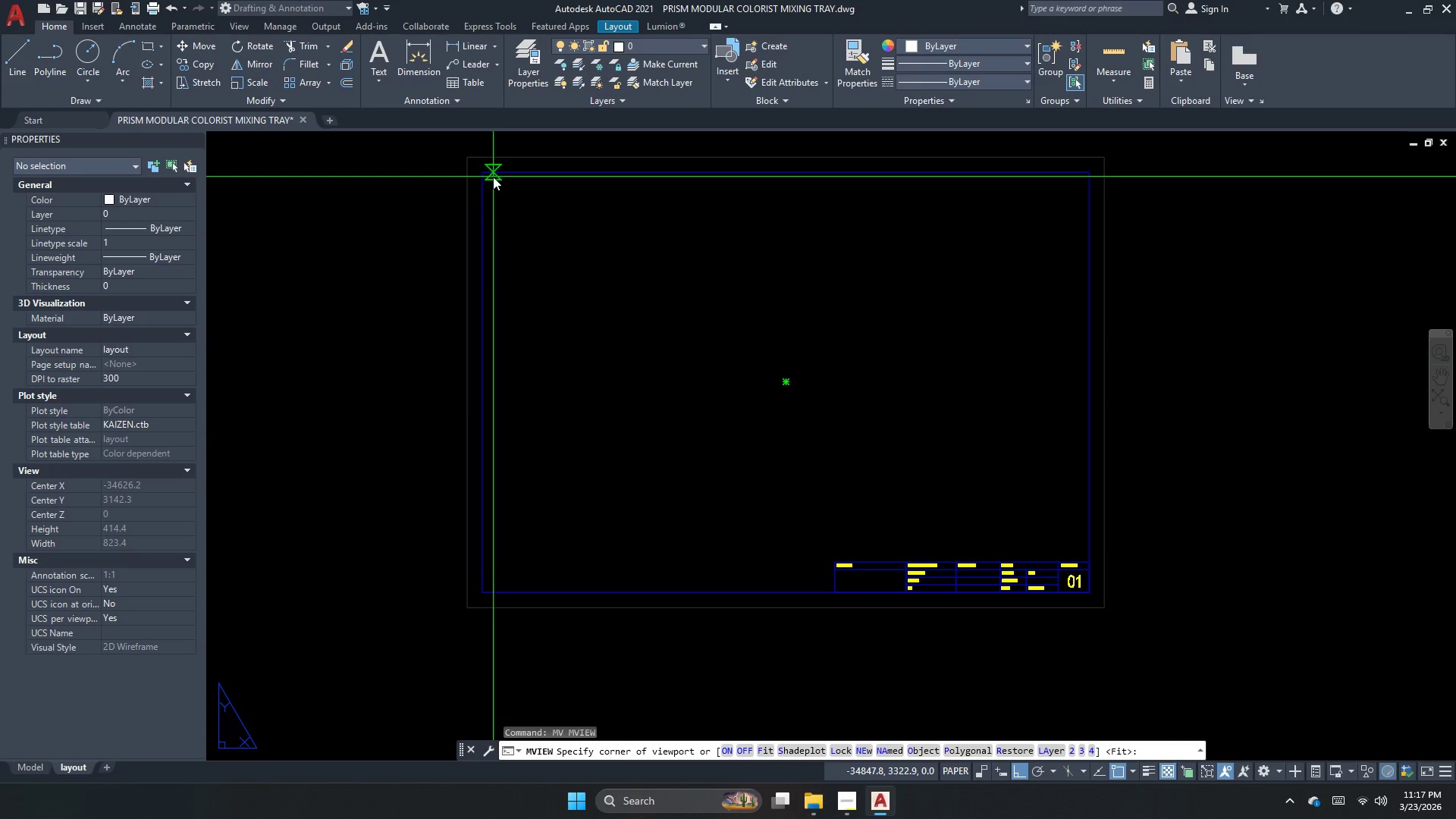 
left_click([480, 174])
 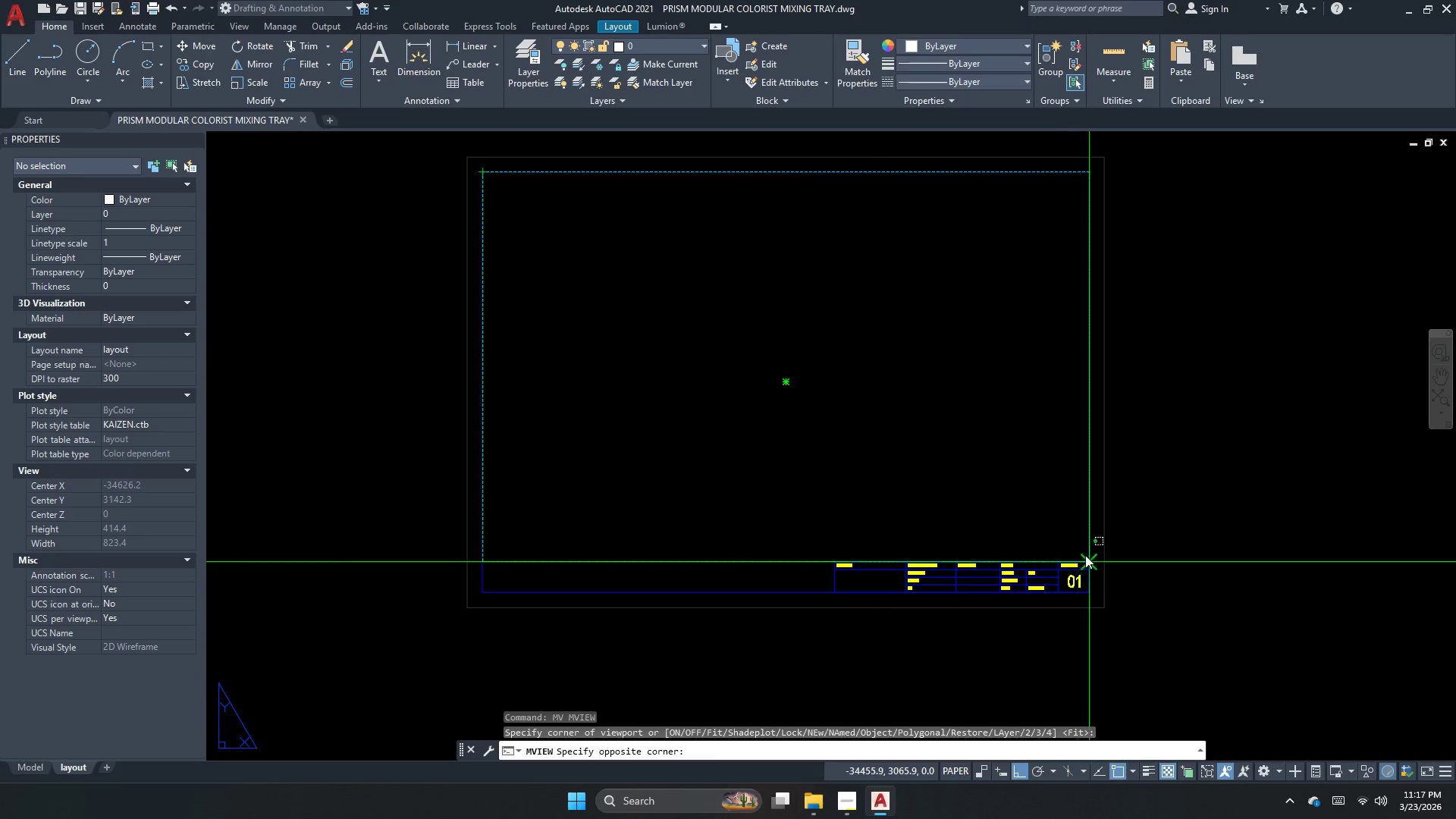 
left_click([1092, 557])
 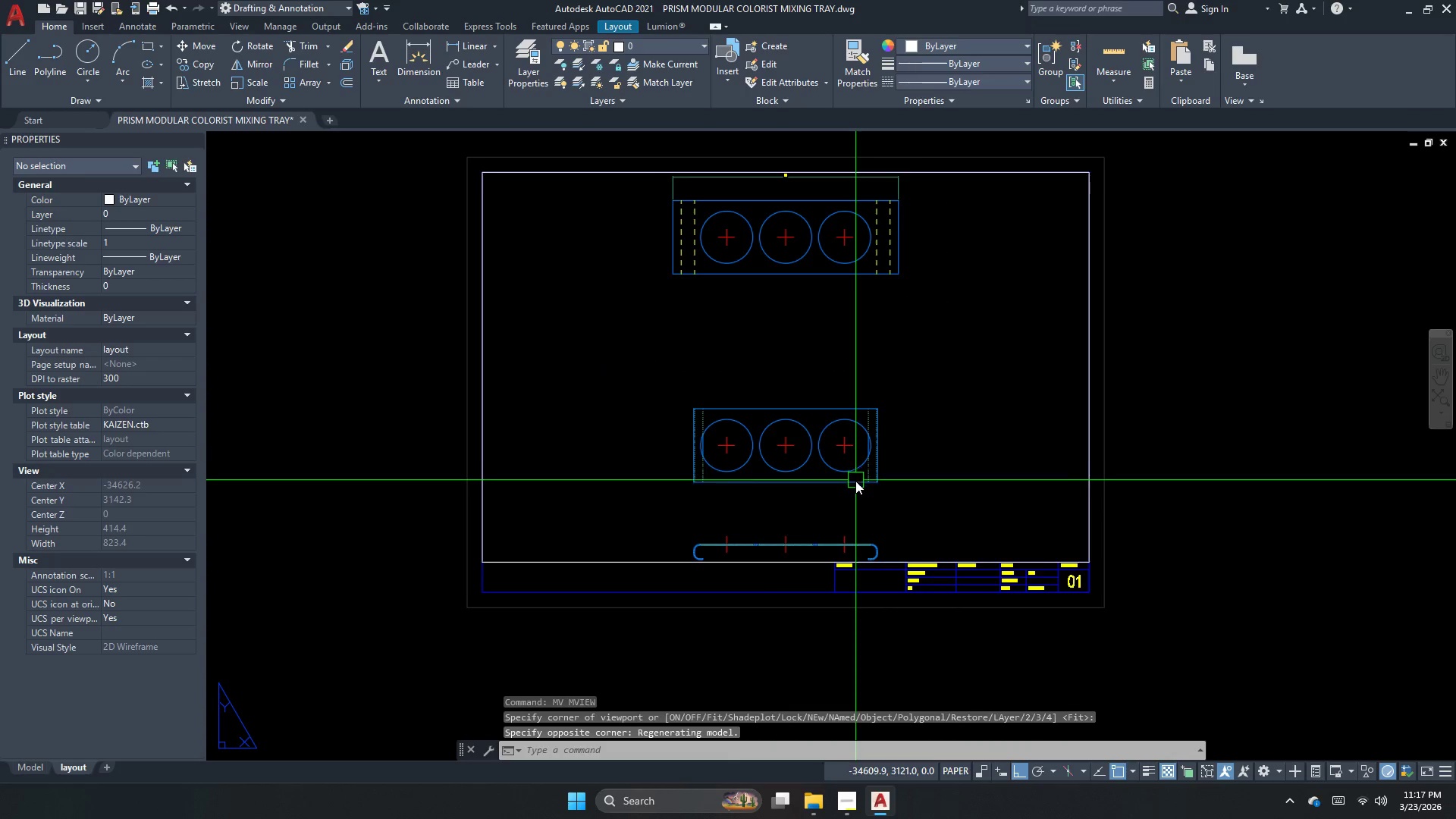 
key(Escape)
 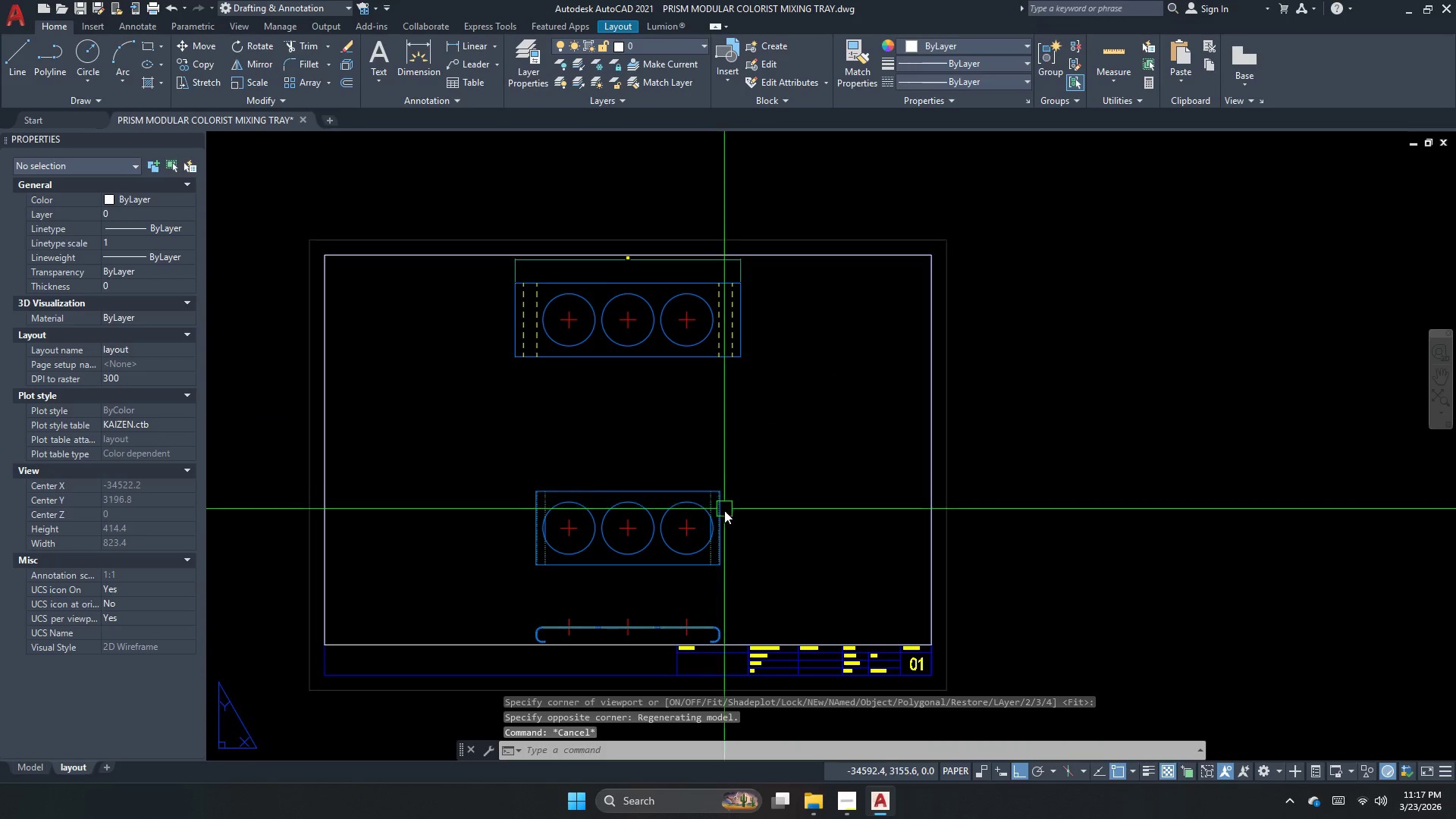 
double_click([718, 526])
 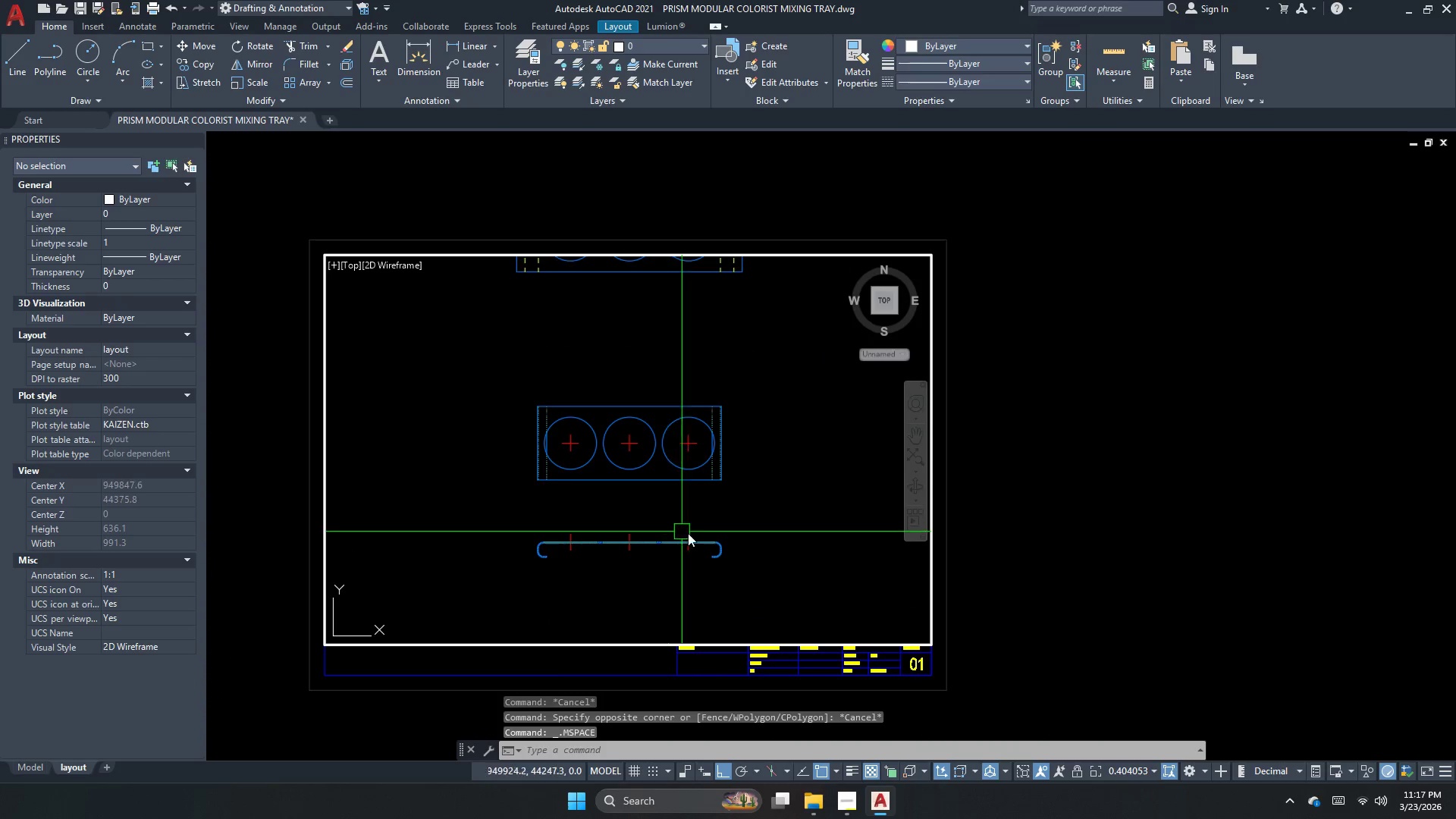 
left_click([1122, 779])
 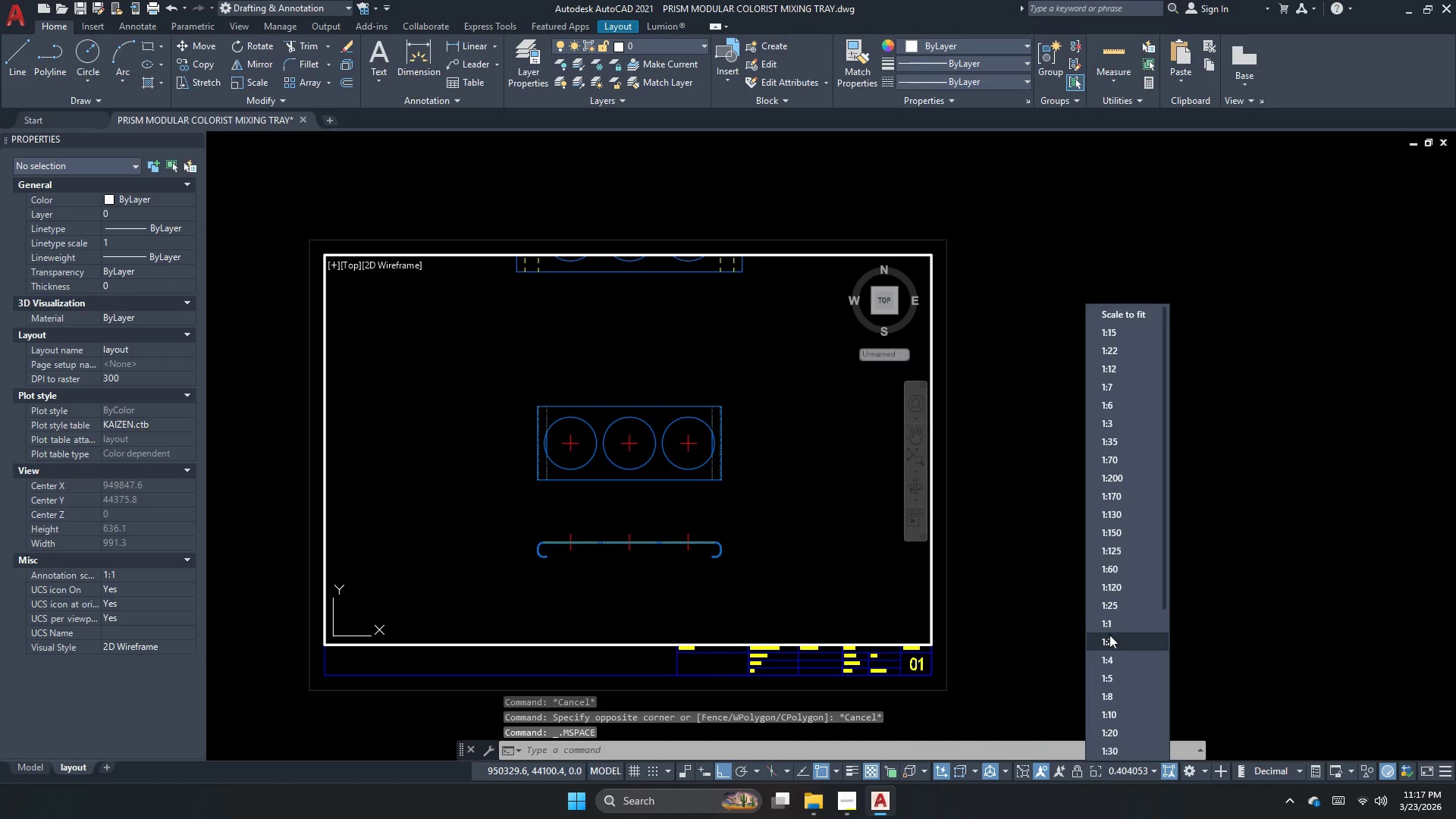 
left_click([1109, 616])
 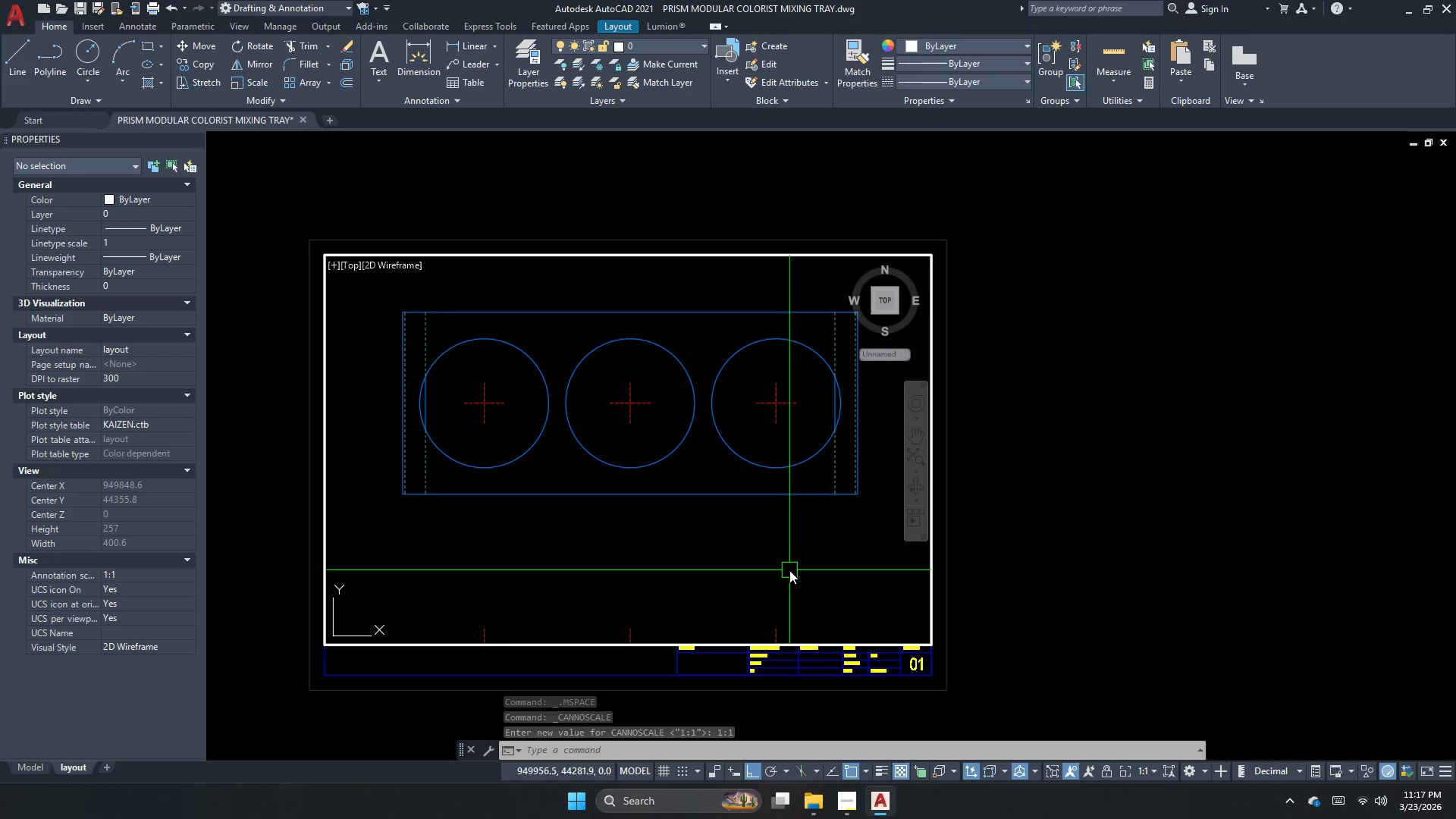 
wait(6.67)
 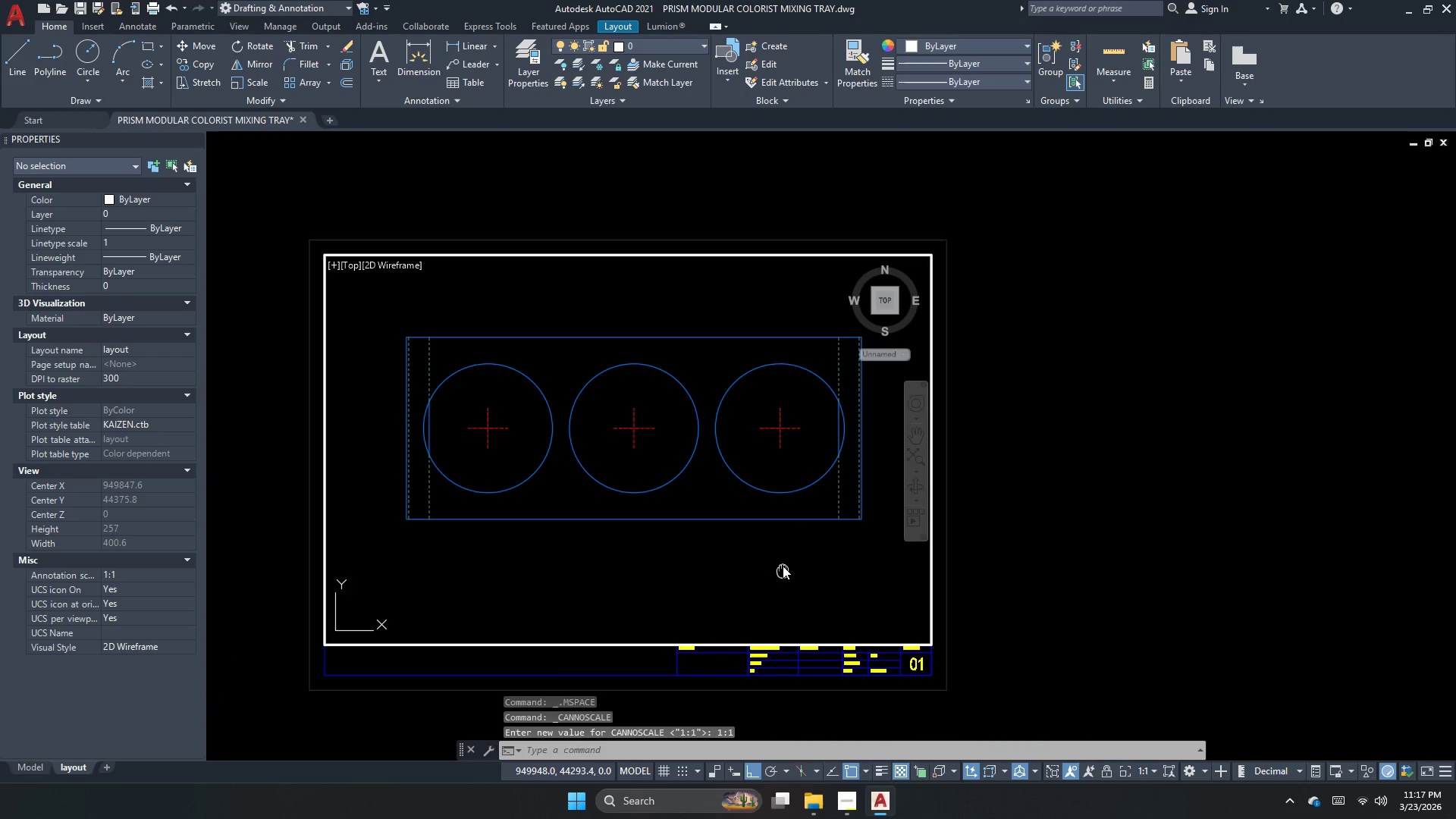 
left_click_drag(start_coordinate=[887, 569], to_coordinate=[850, 547])
 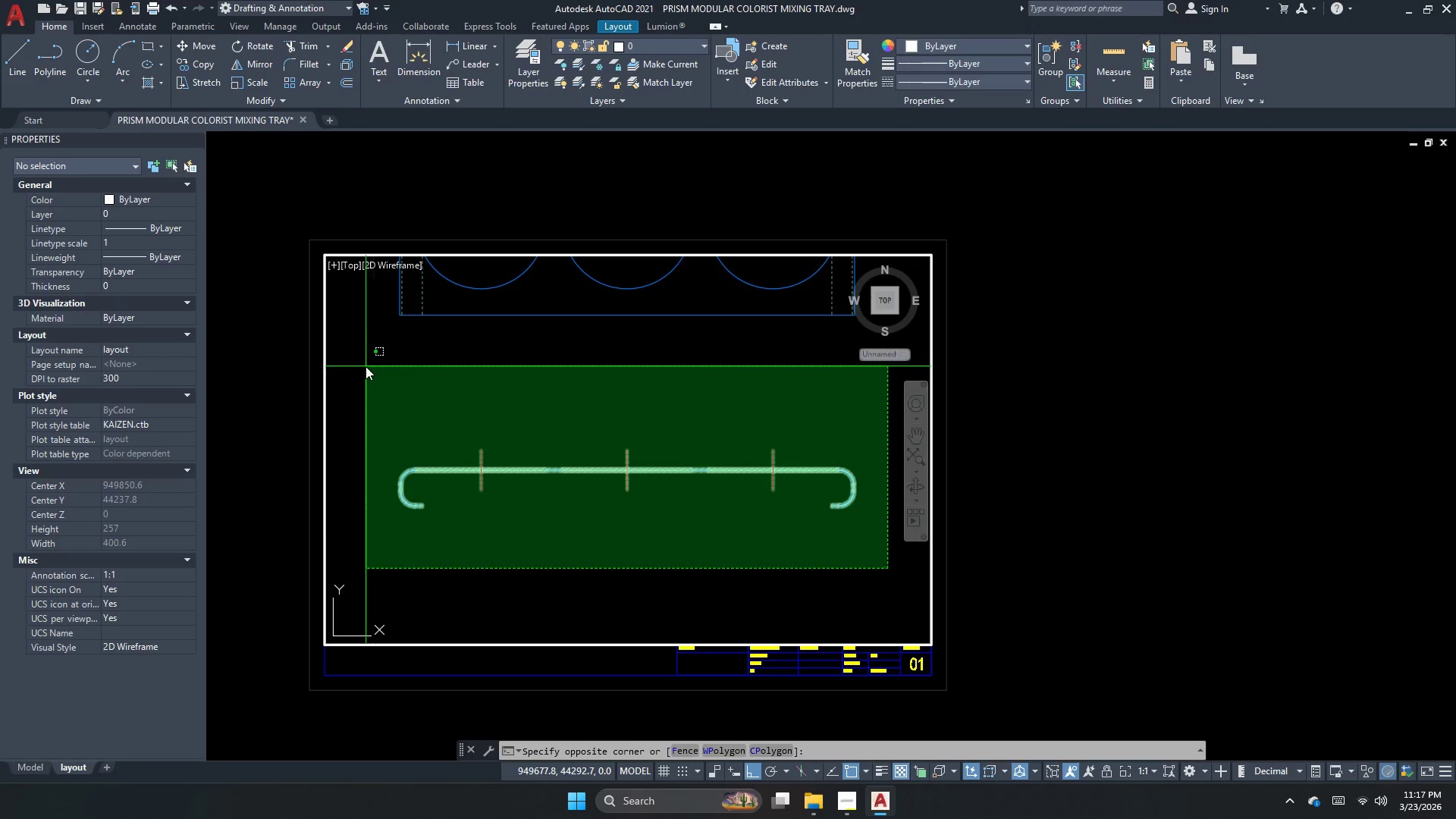 
left_click_drag(start_coordinate=[356, 374], to_coordinate=[362, 378])
 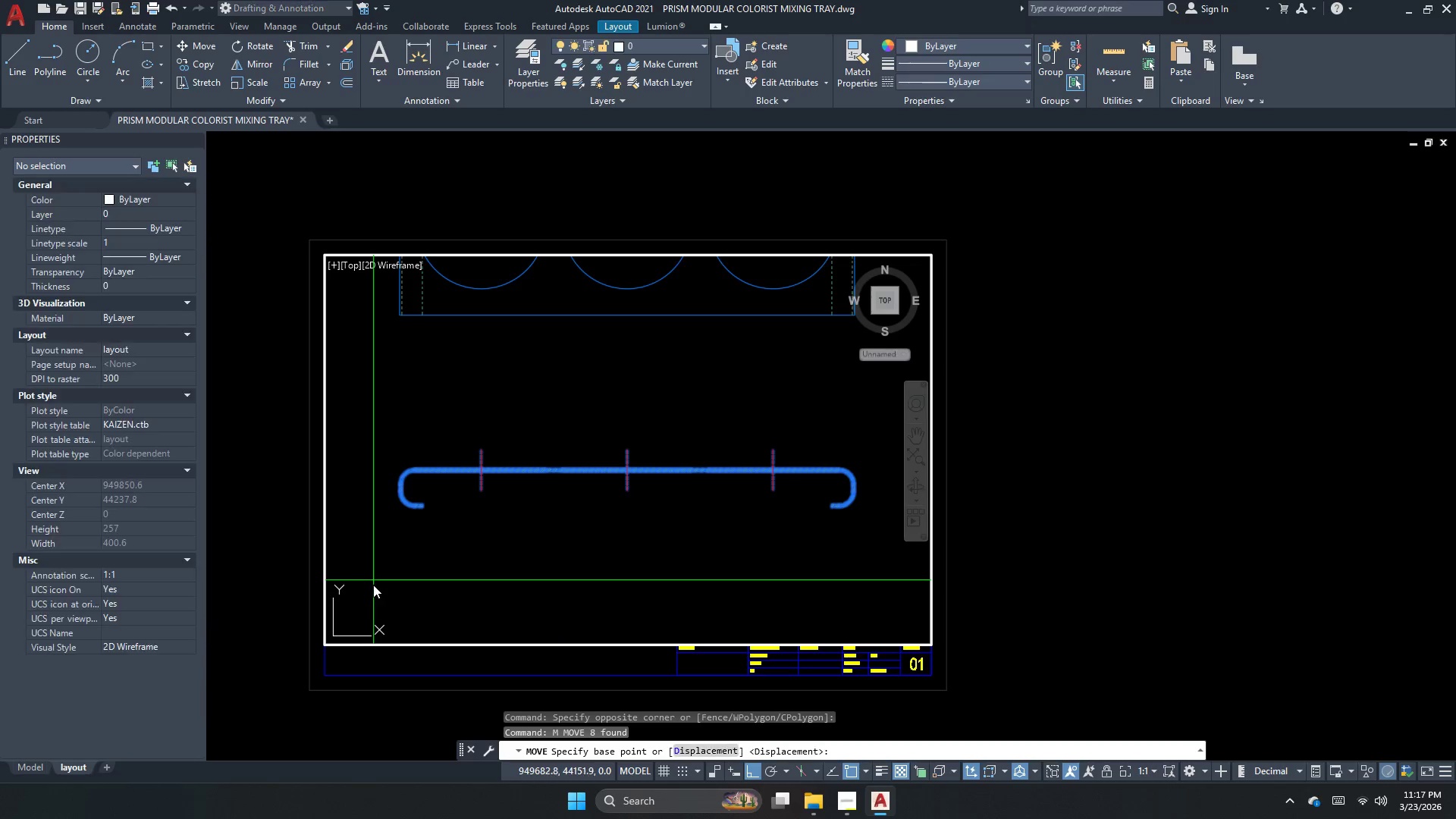 
key(M)
 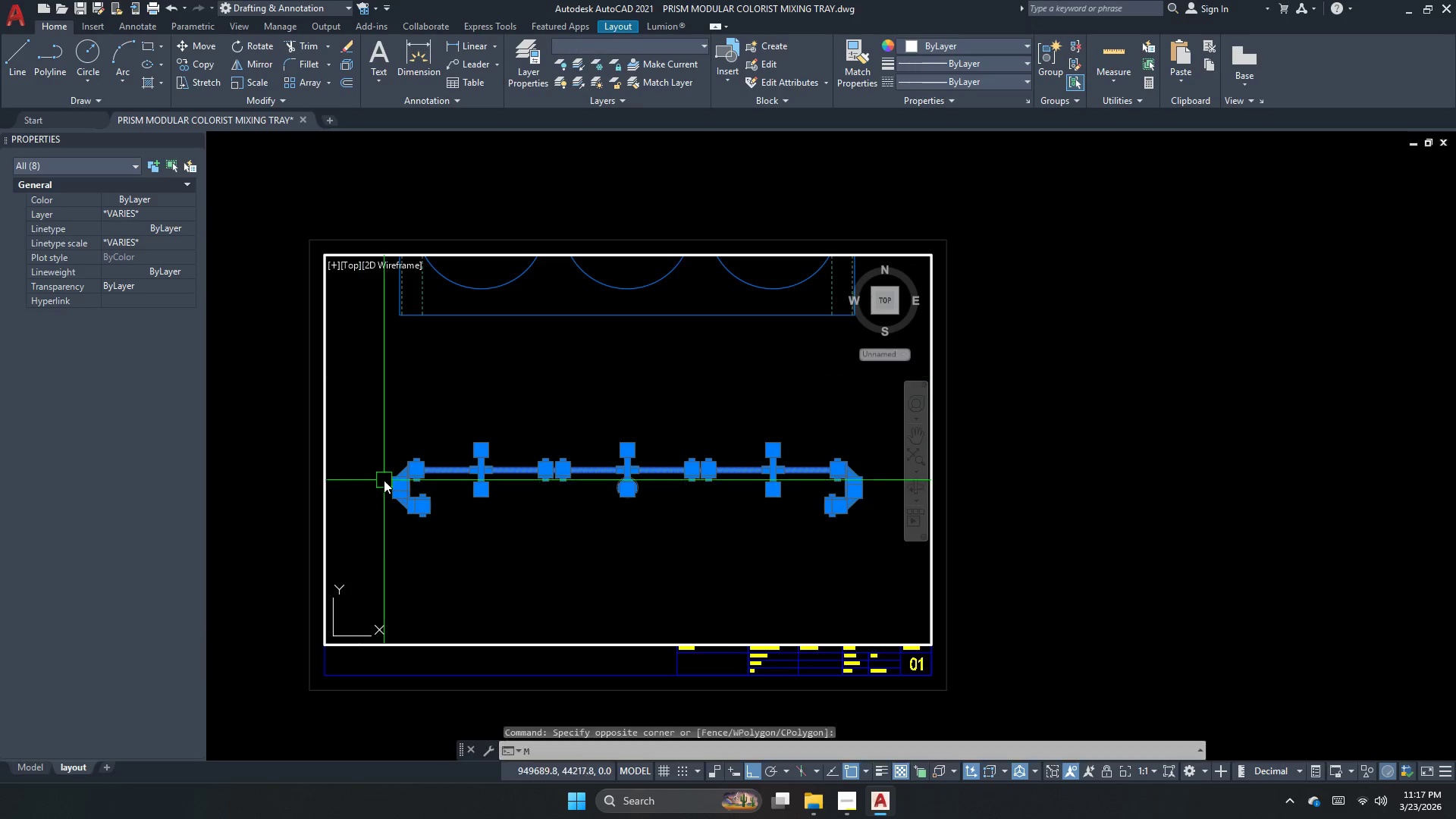 
key(Space)
 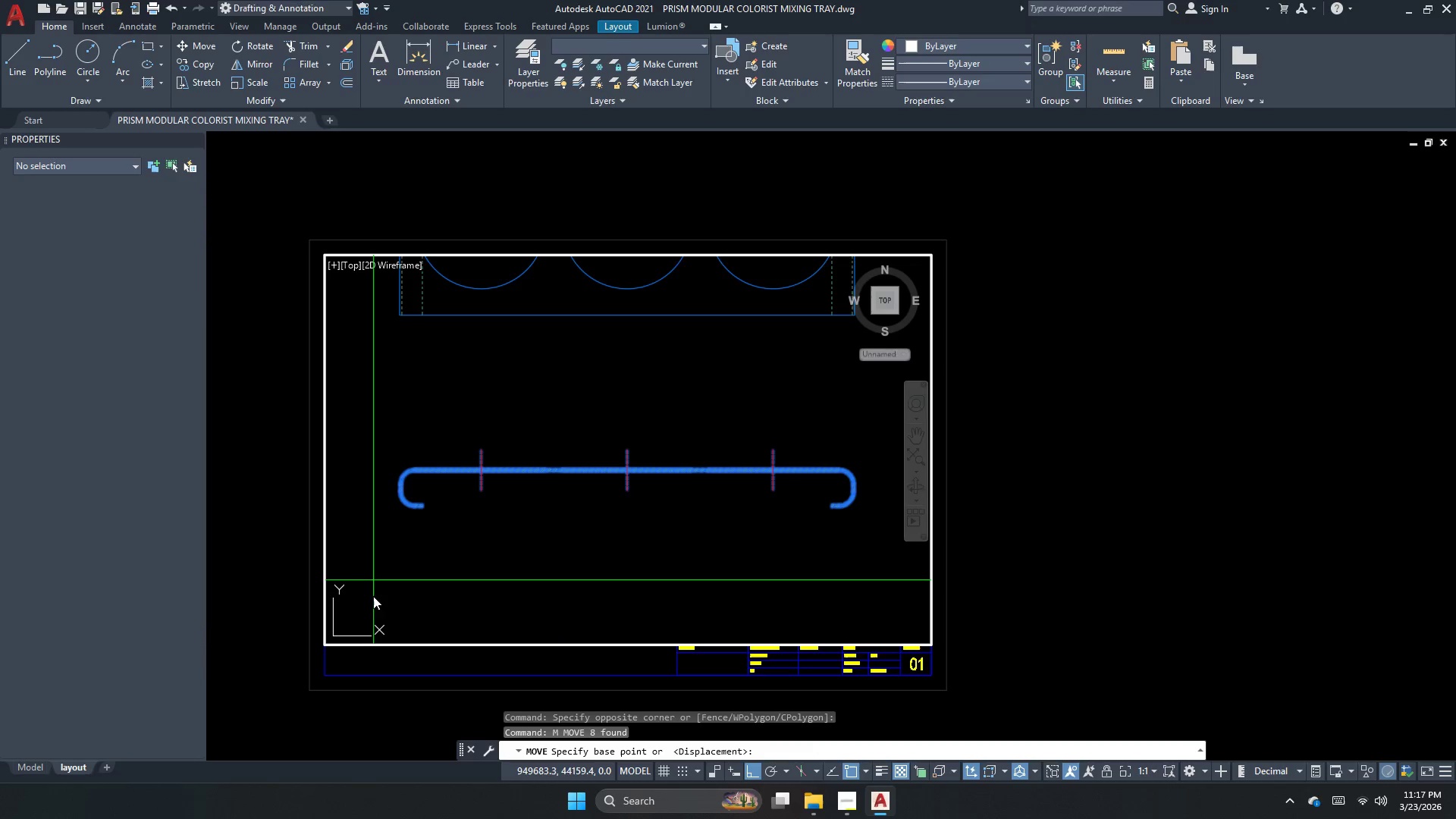 
left_click_drag(start_coordinate=[373, 596], to_coordinate=[378, 522])
 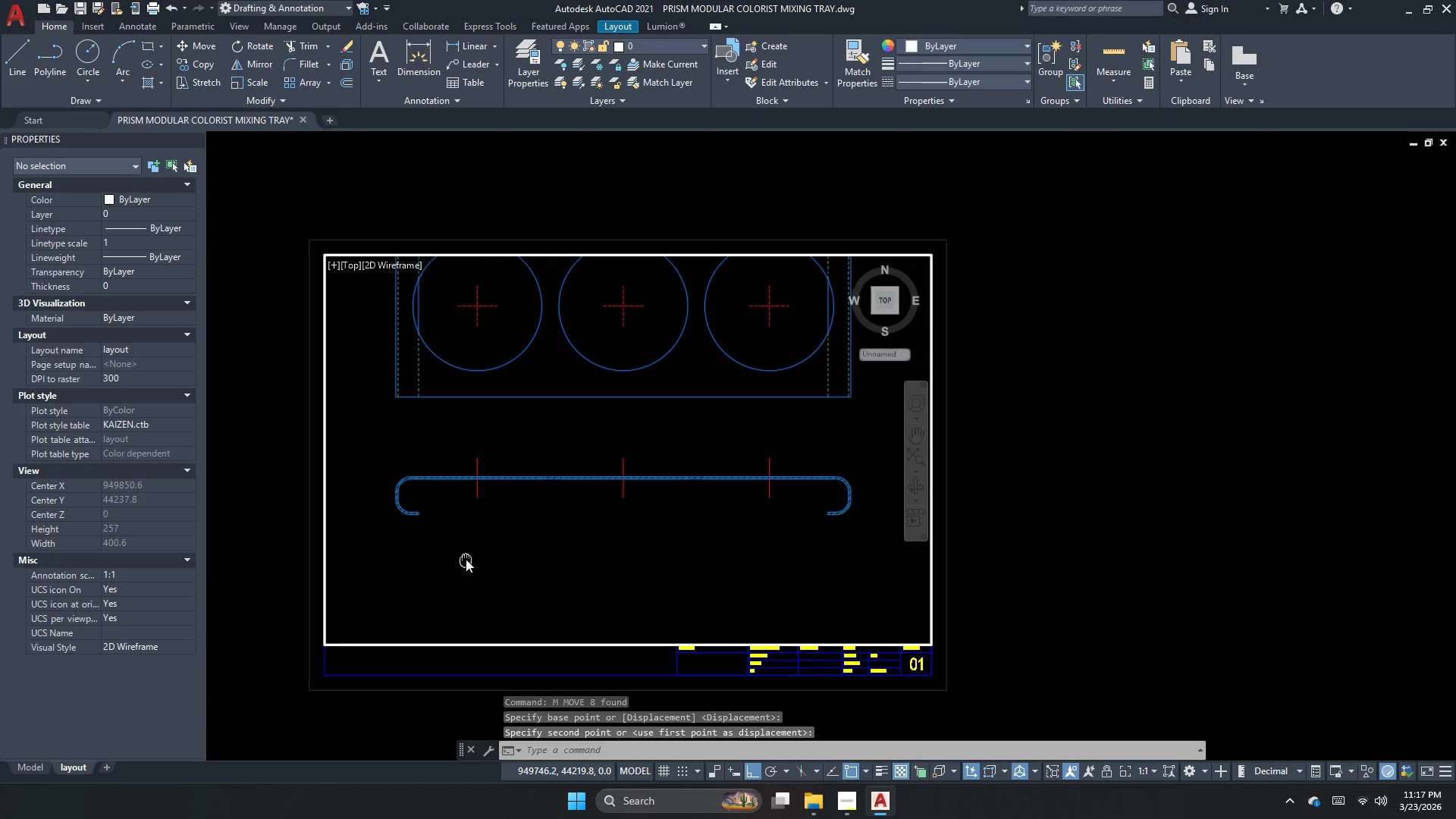 
left_click([378, 522])
 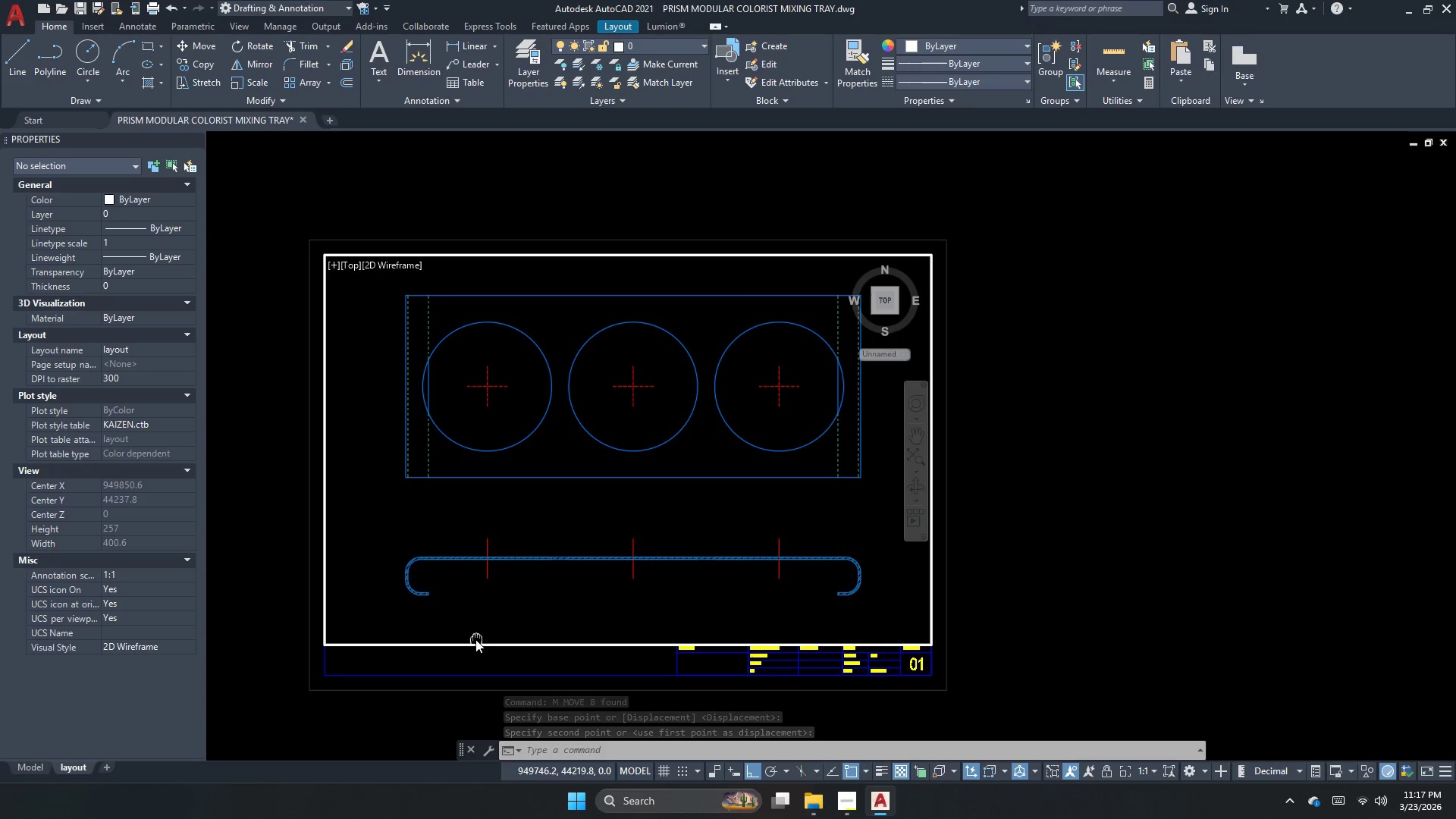 
wait(6.08)
 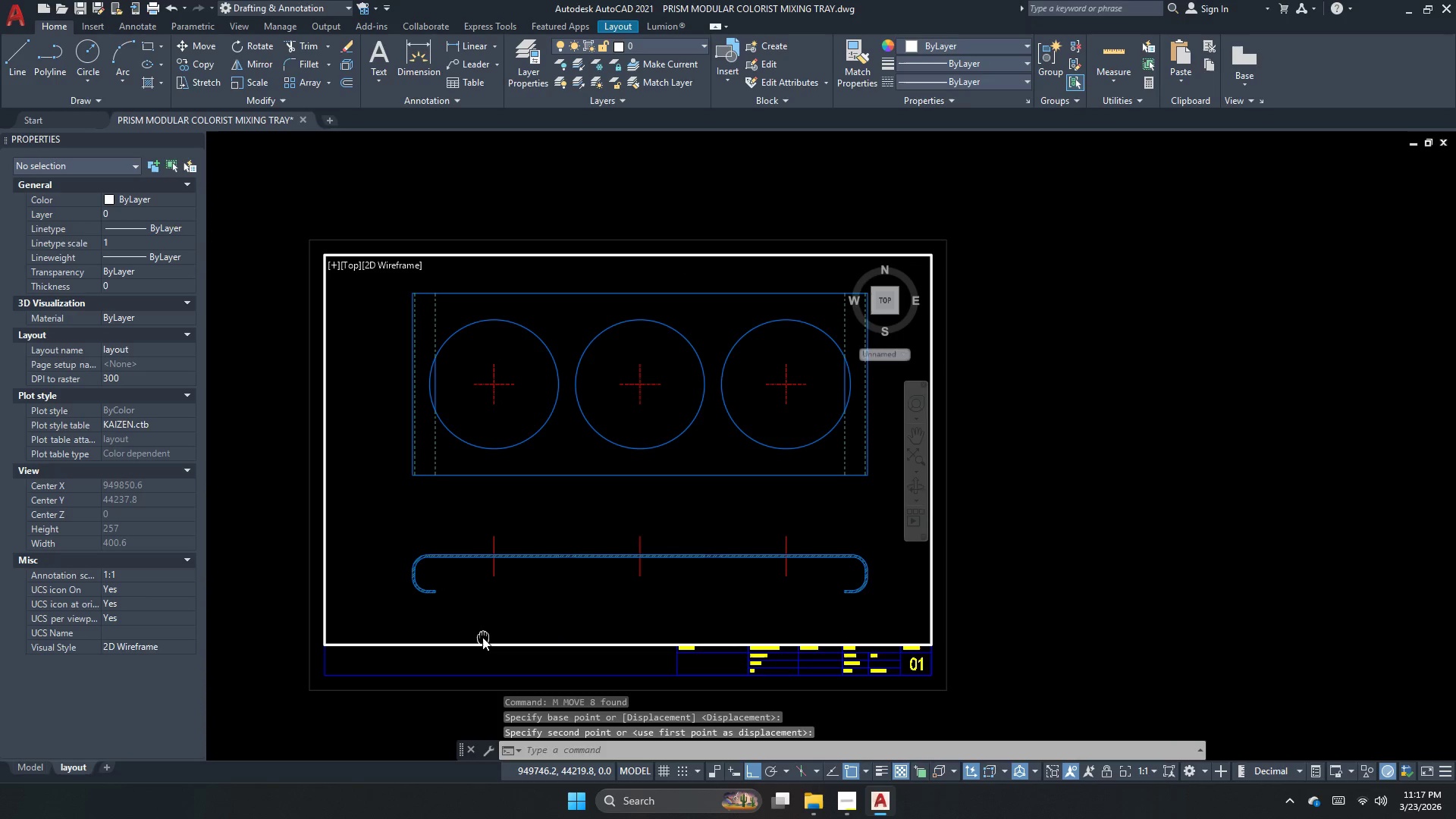 
double_click([1101, 540])
 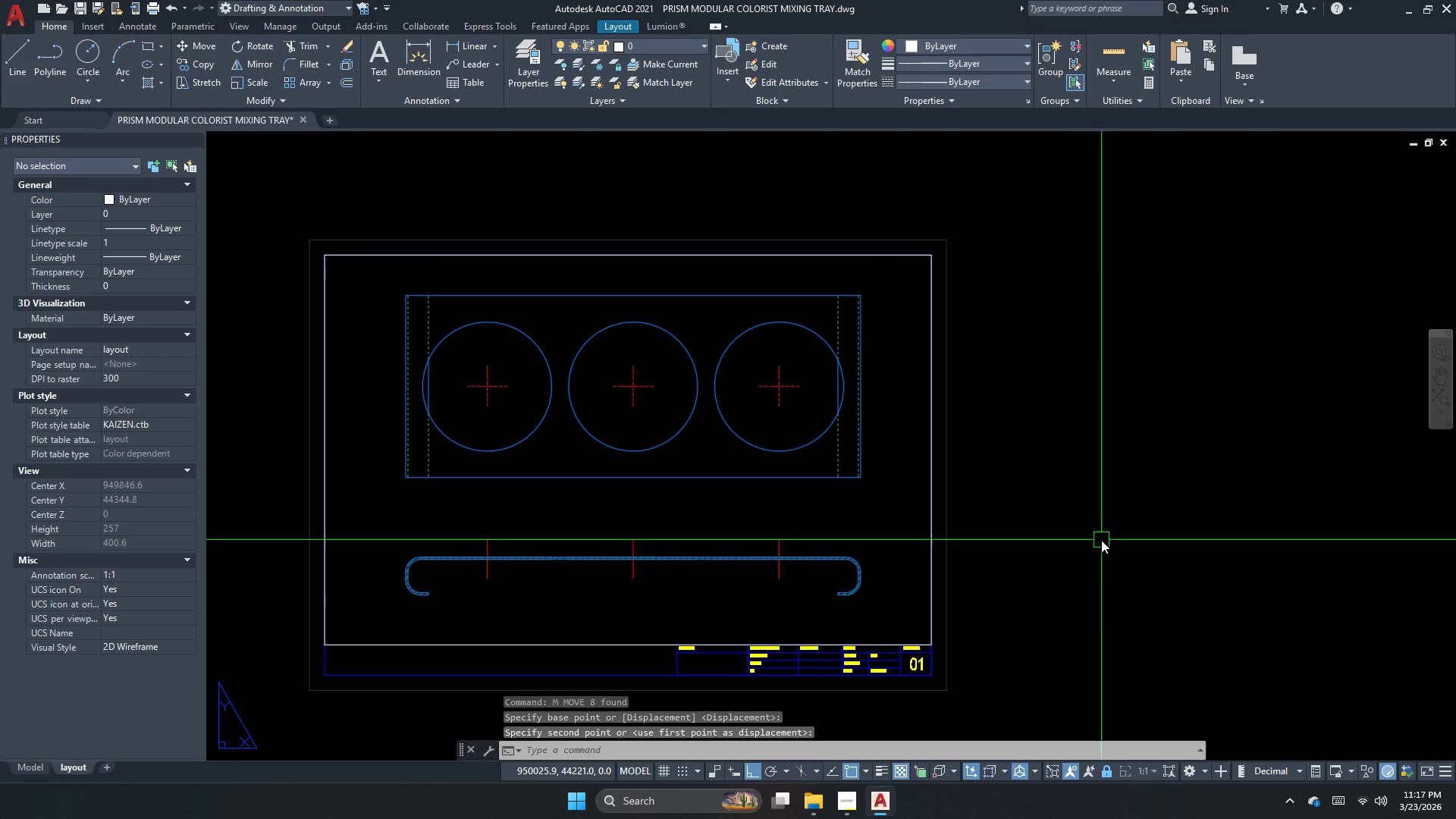 
triple_click([1101, 540])
 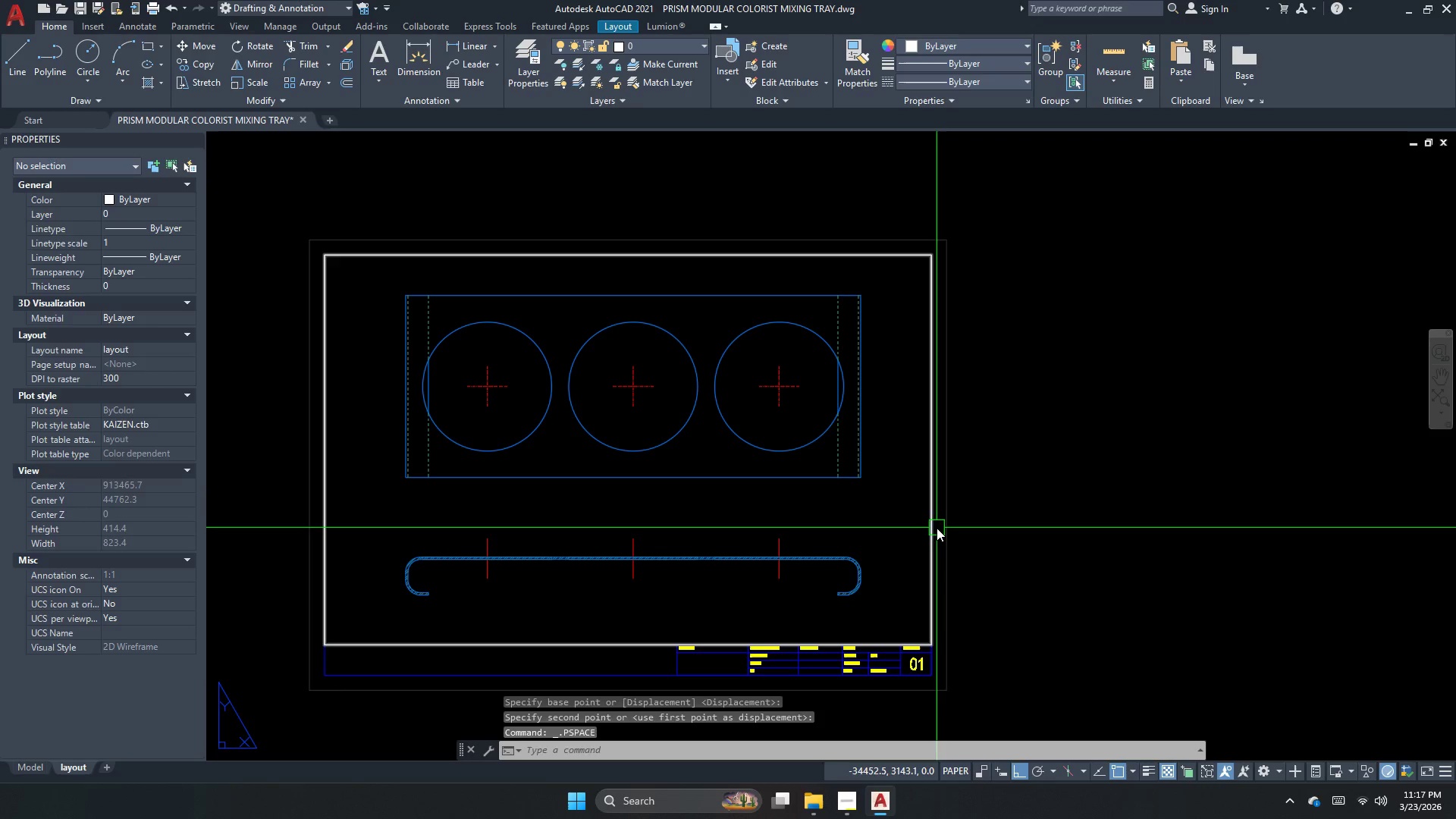 
left_click([935, 528])
 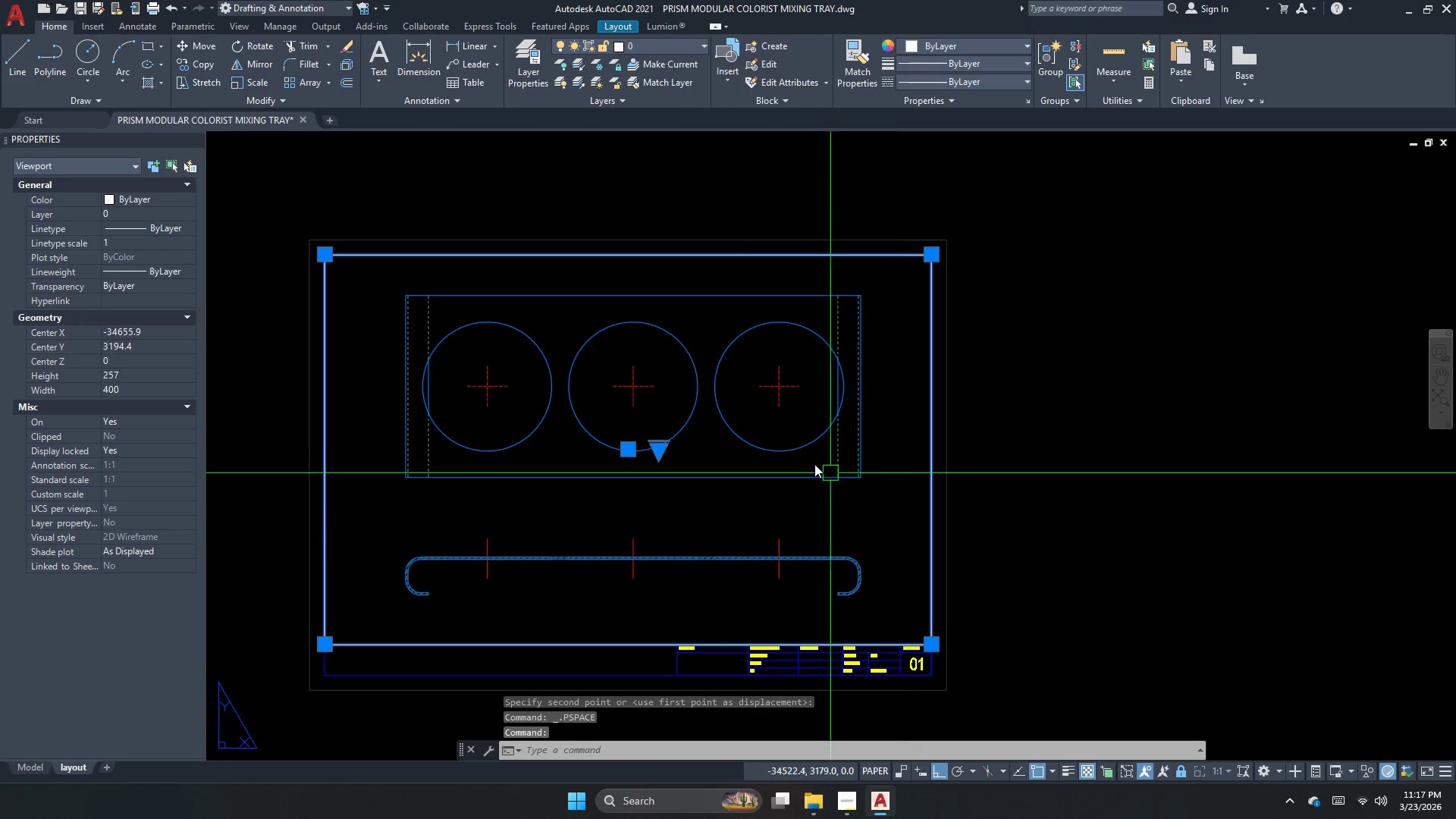 
key(M)
 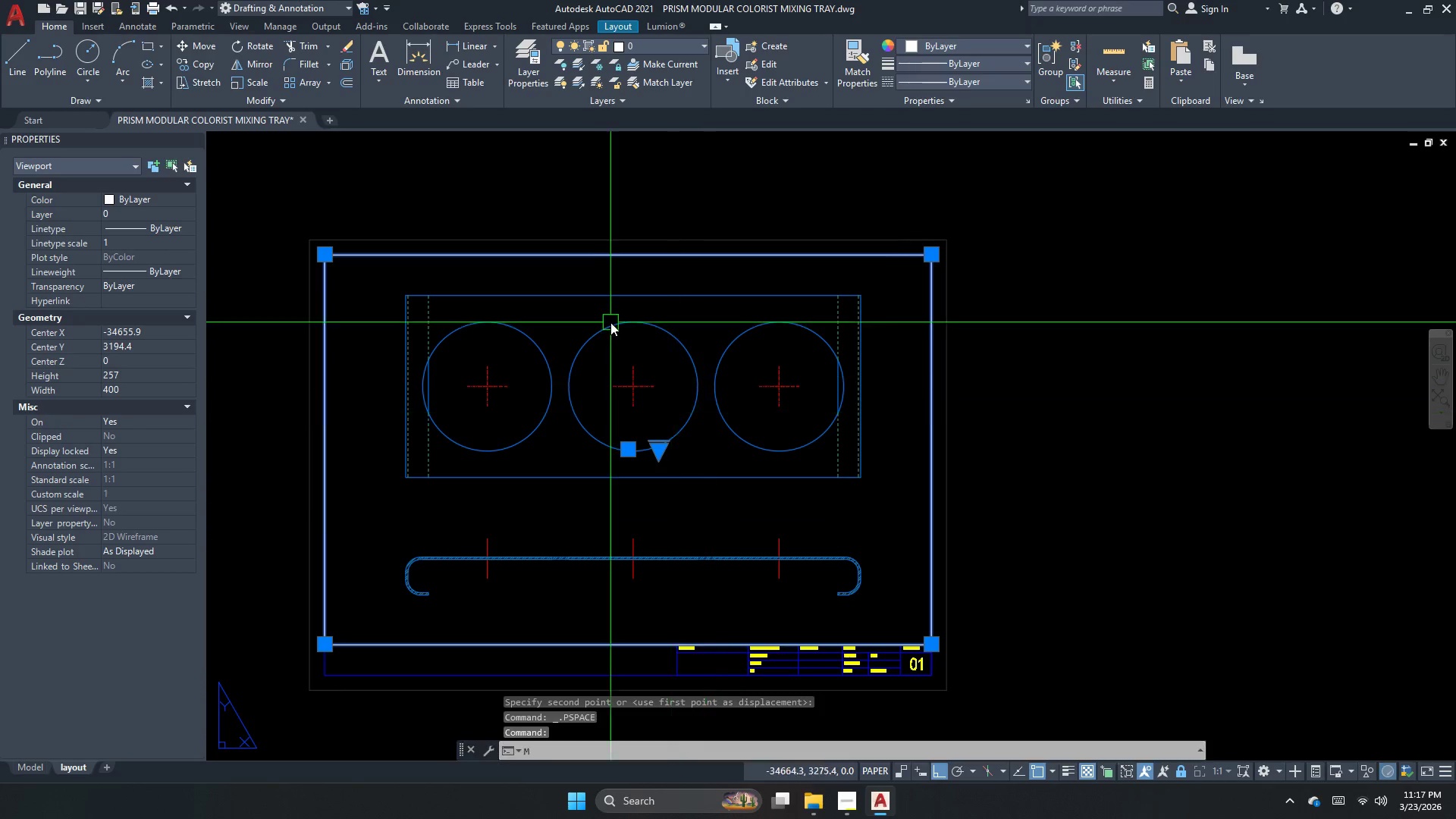 
key(Space)
 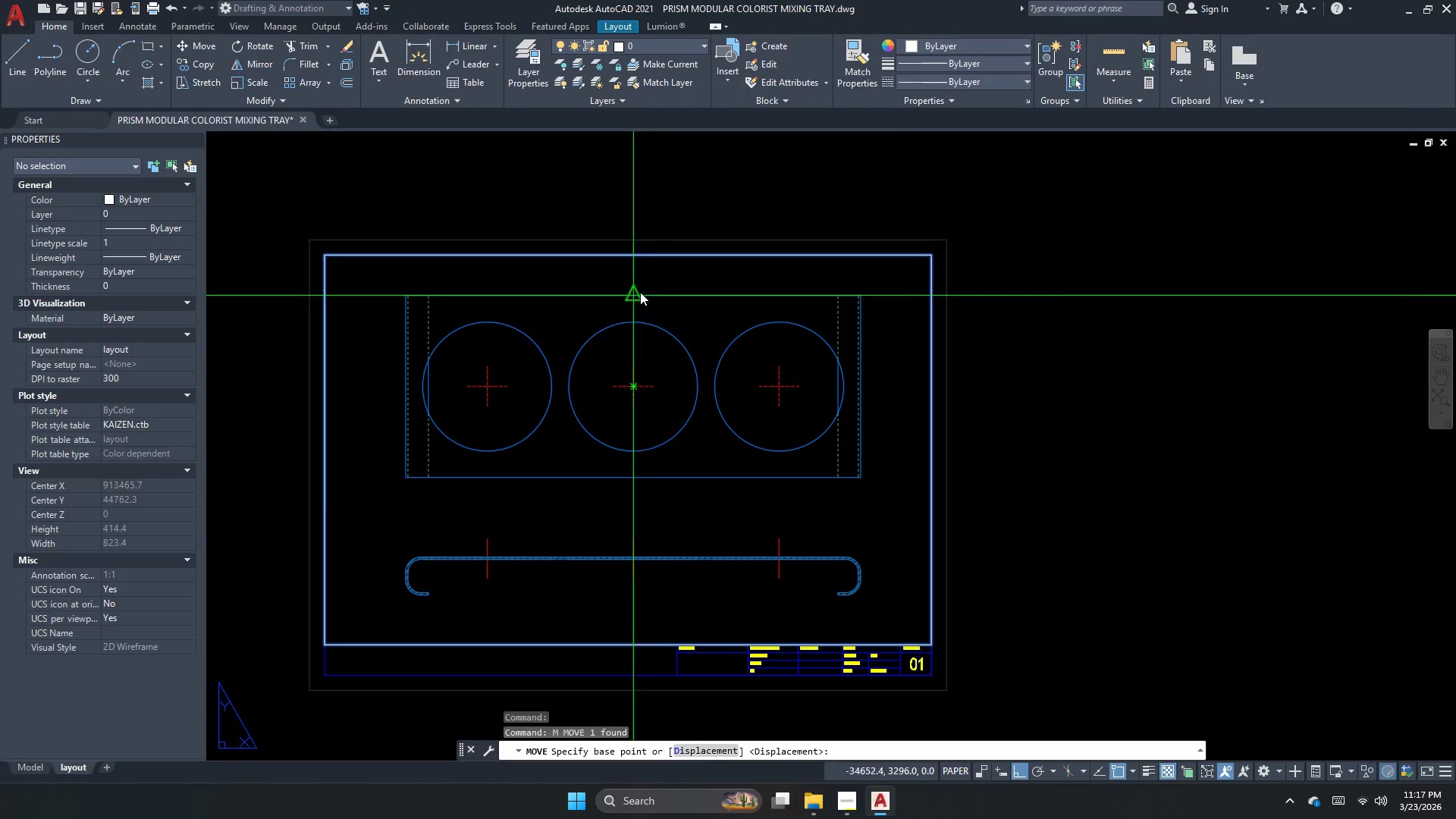 
left_click([636, 292])
 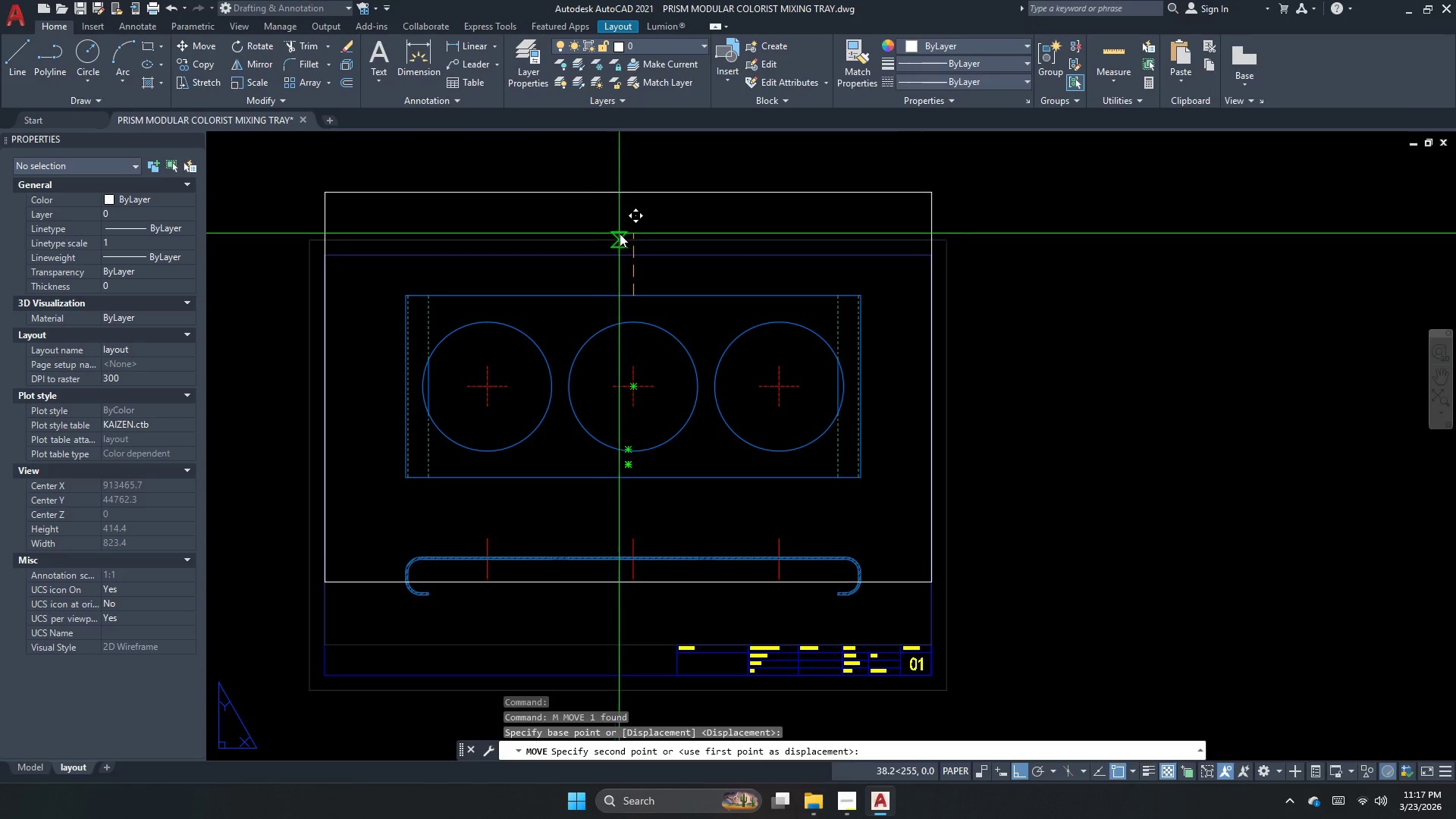 
left_click_drag(start_coordinate=[626, 237], to_coordinate=[632, 240])
 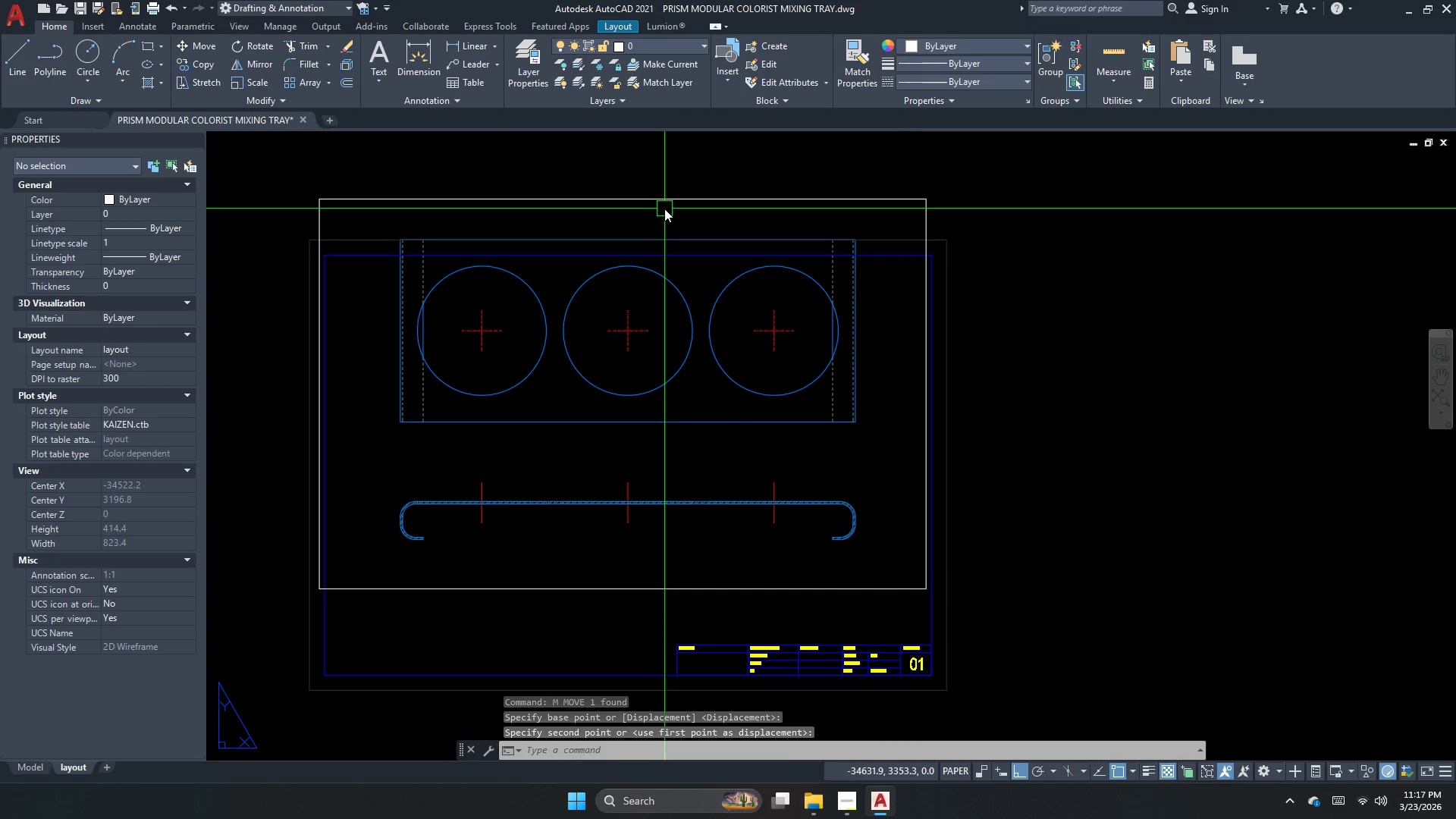 
left_click([664, 209])
 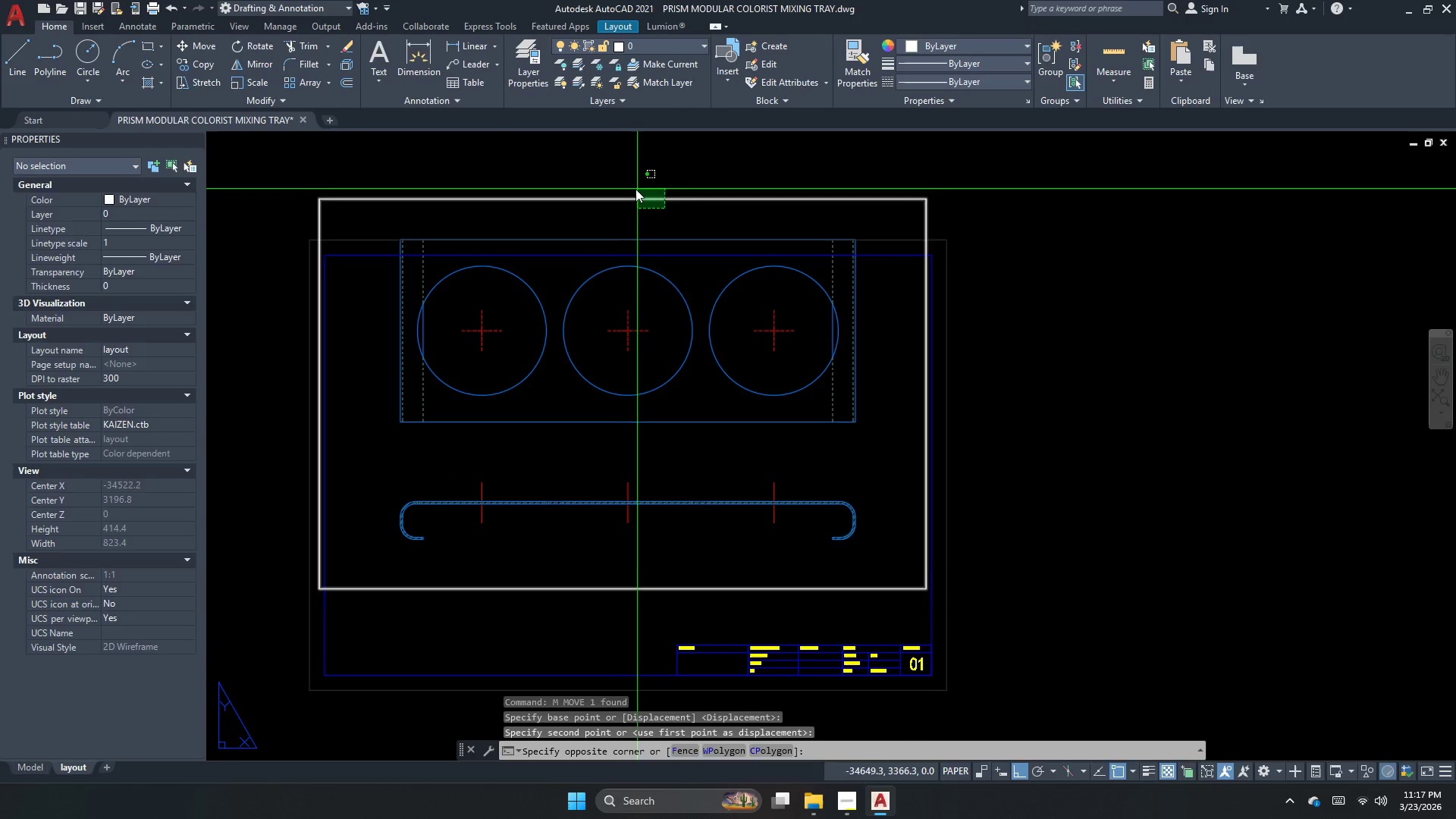 
left_click_drag(start_coordinate=[630, 186], to_coordinate=[588, 174])
 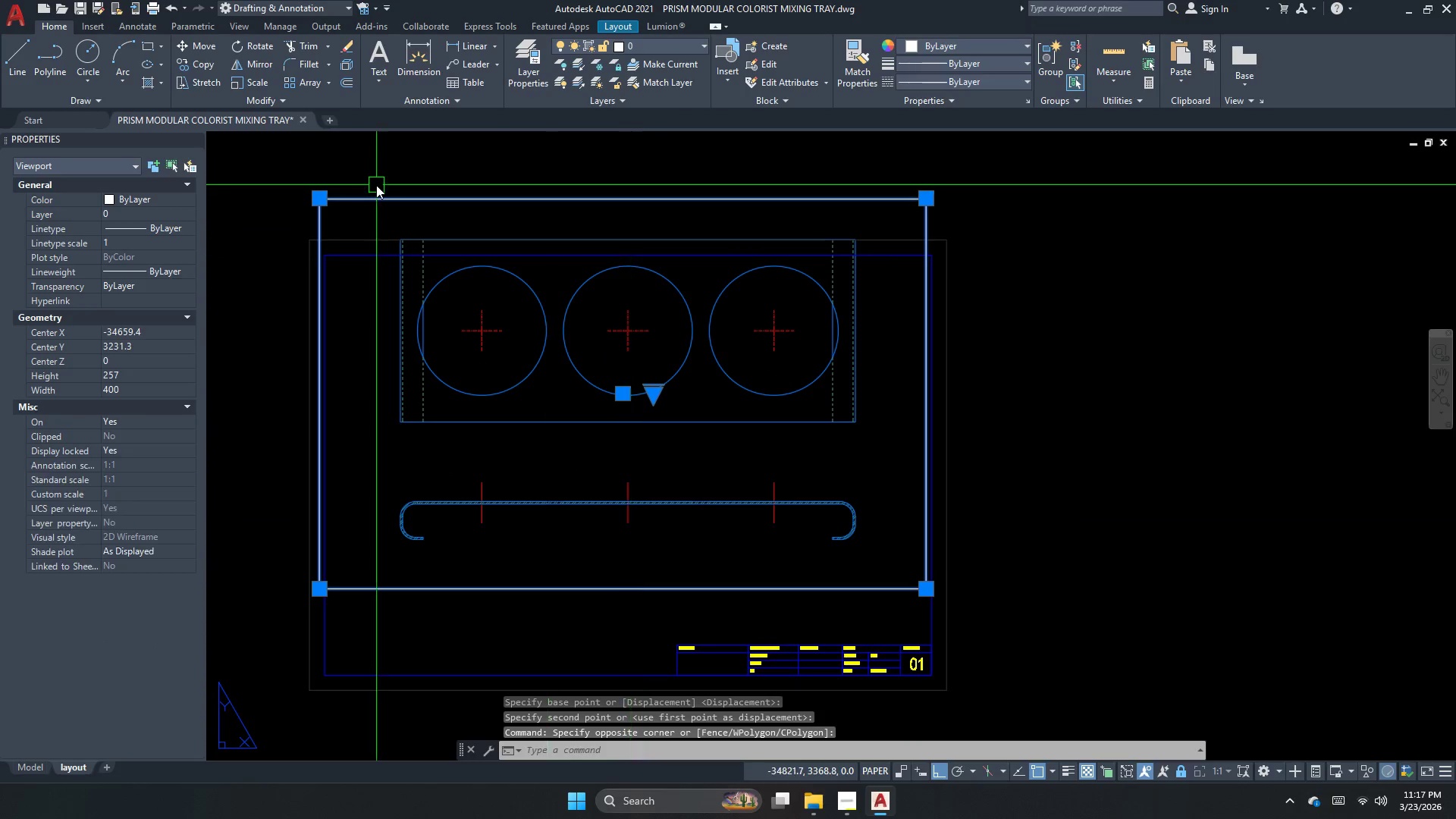 
key(M)
 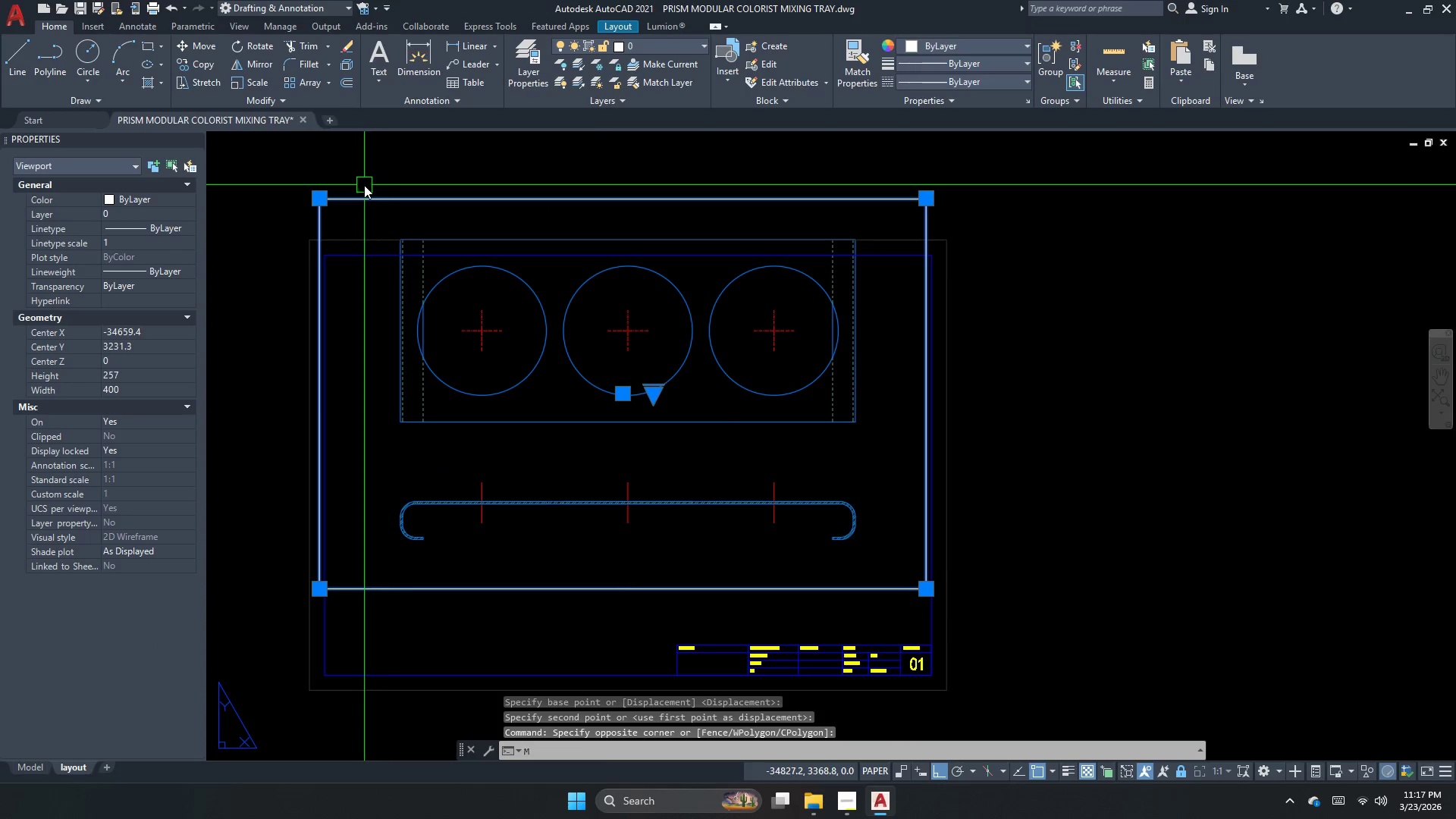 
key(Space)
 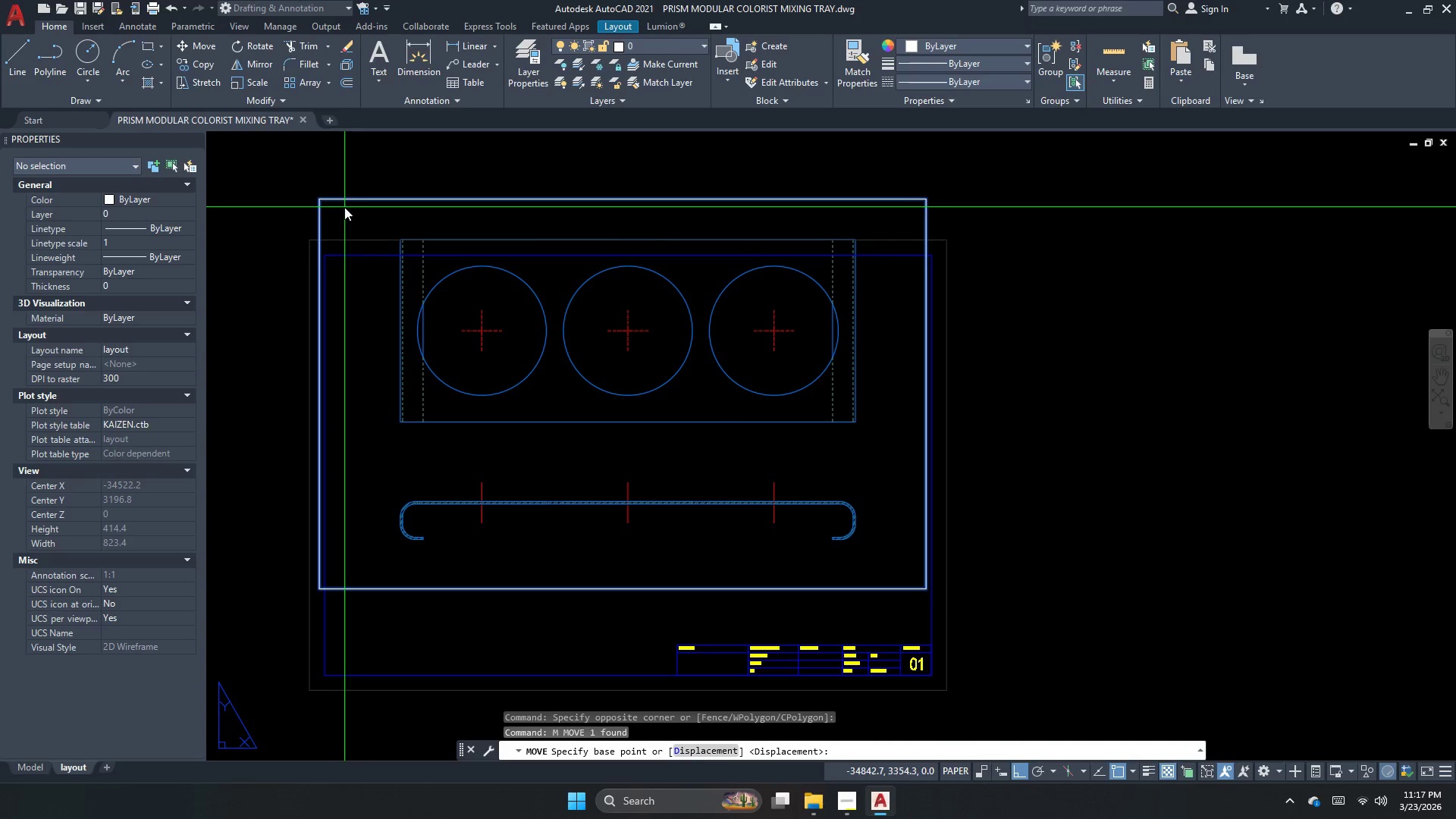 
left_click([352, 202])
 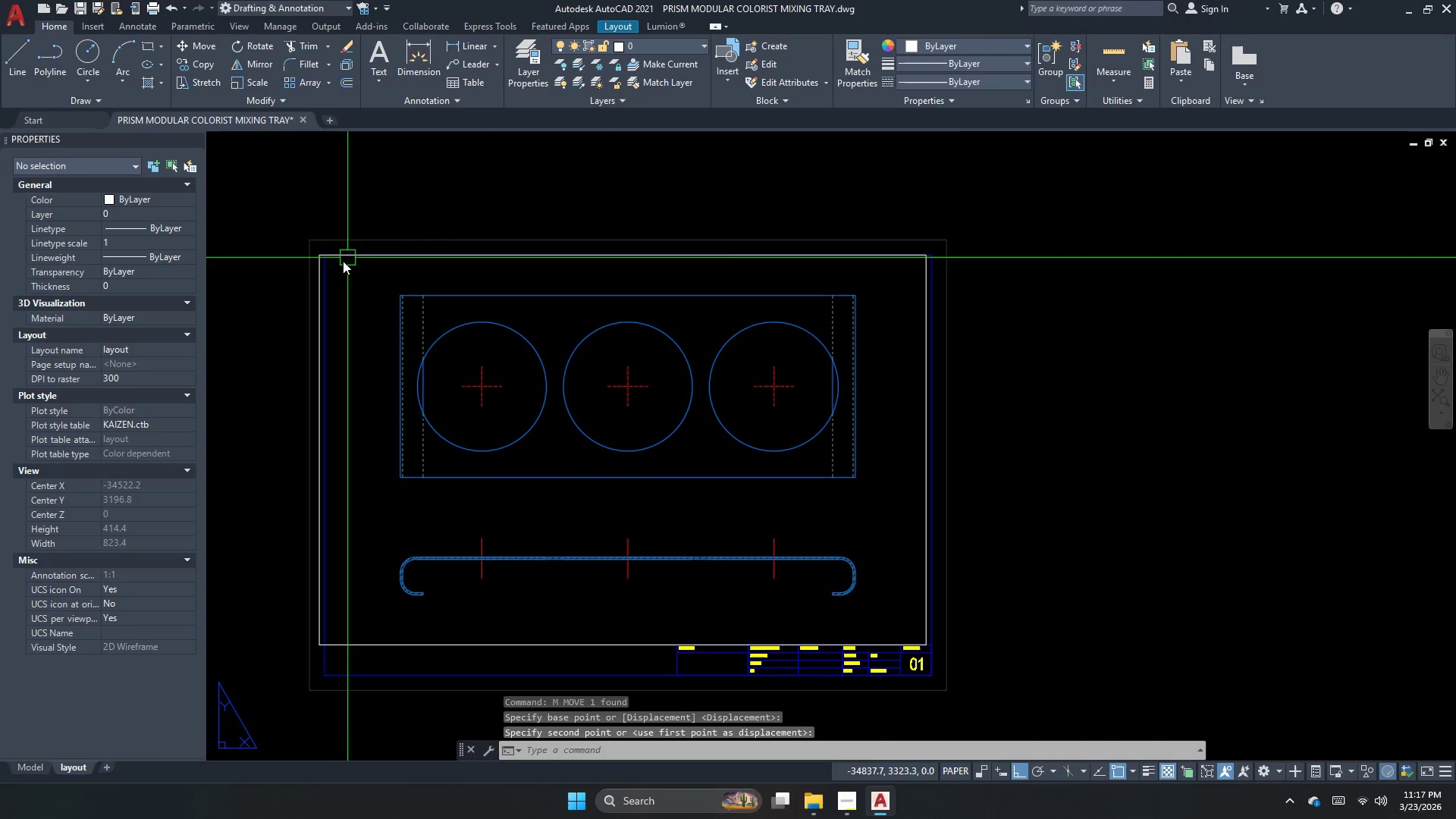 
scroll: coordinate [308, 279], scroll_direction: up, amount: 2.0
 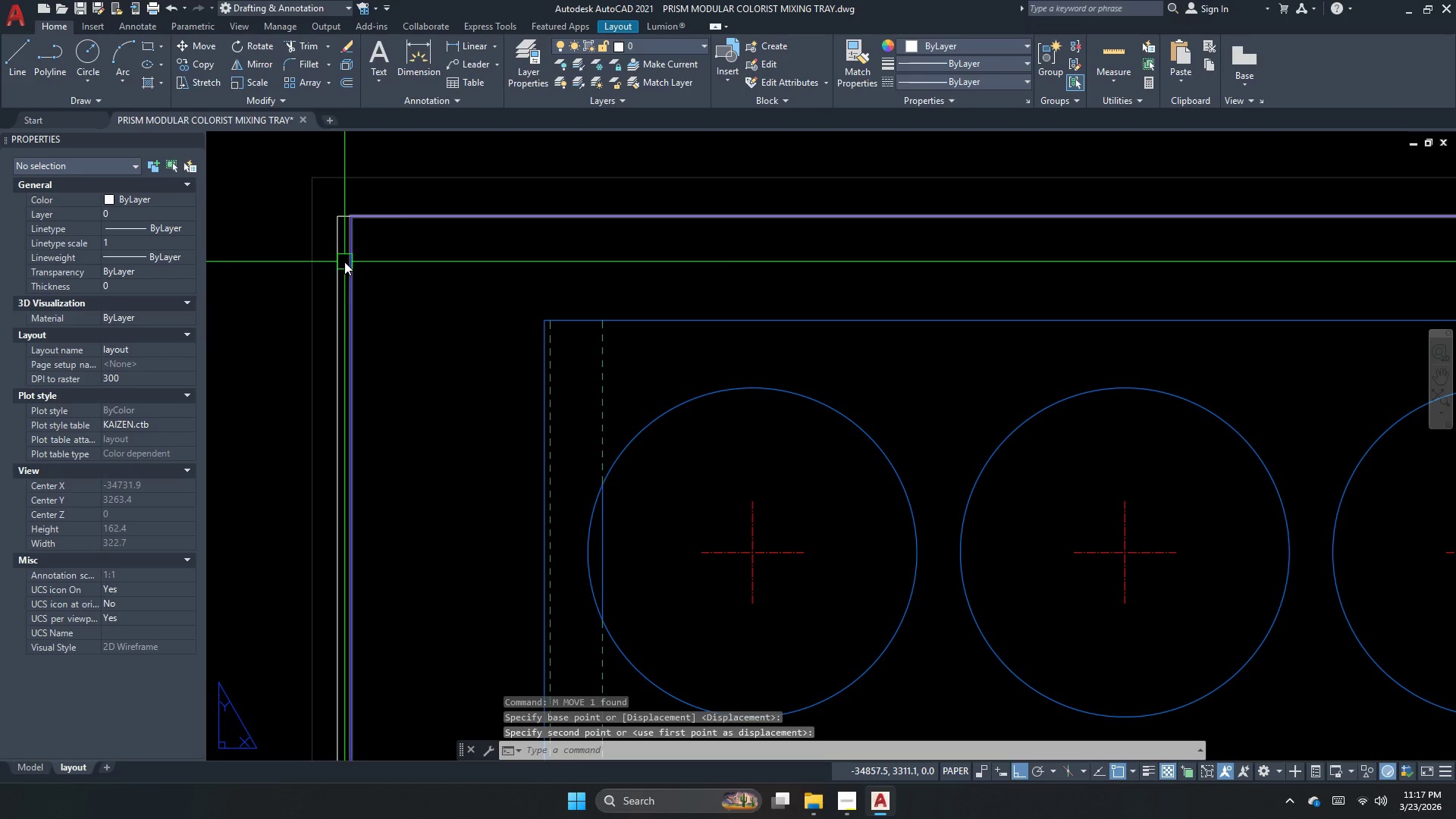 
left_click([342, 262])
 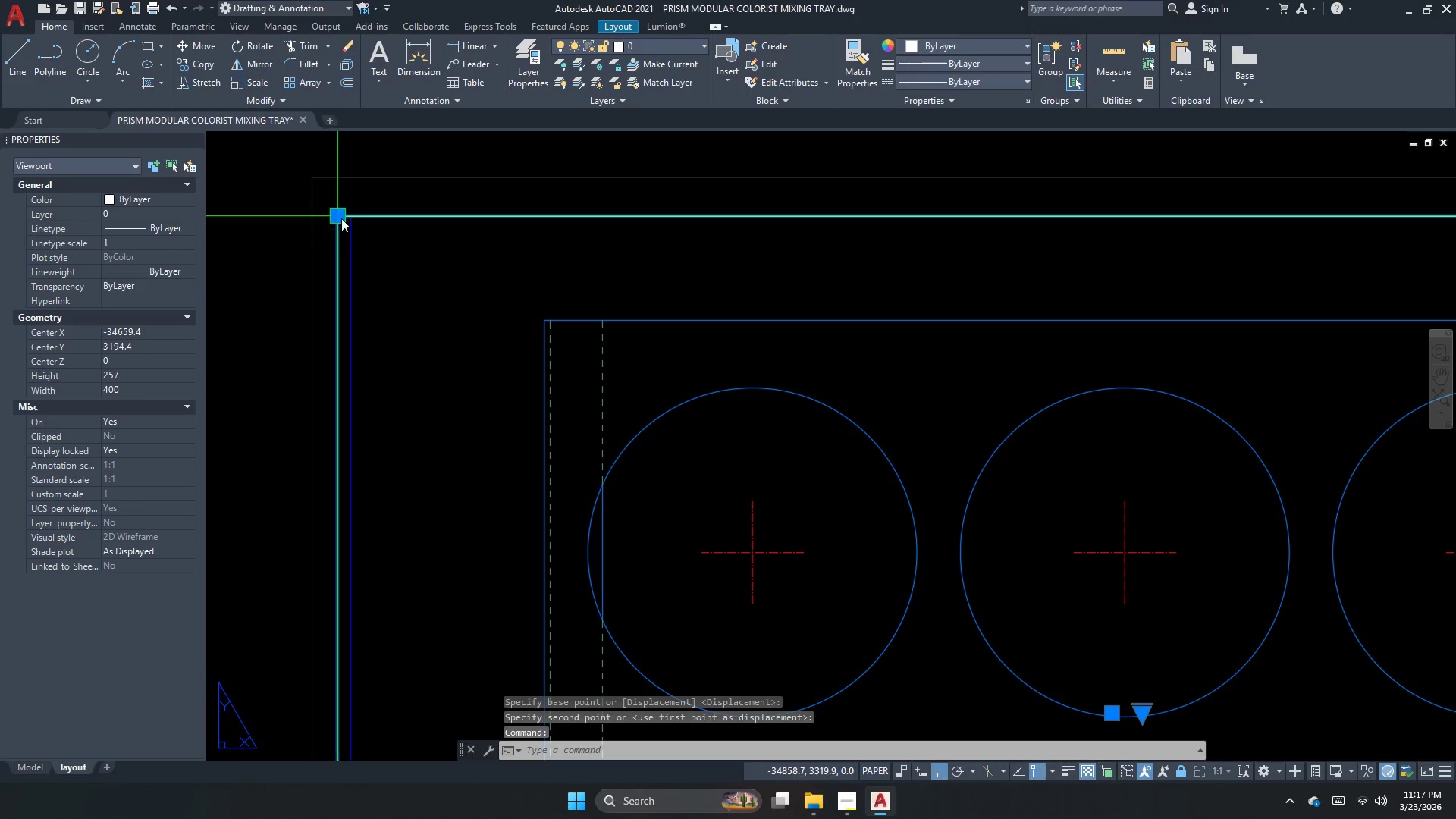 
left_click_drag(start_coordinate=[344, 215], to_coordinate=[356, 210])
 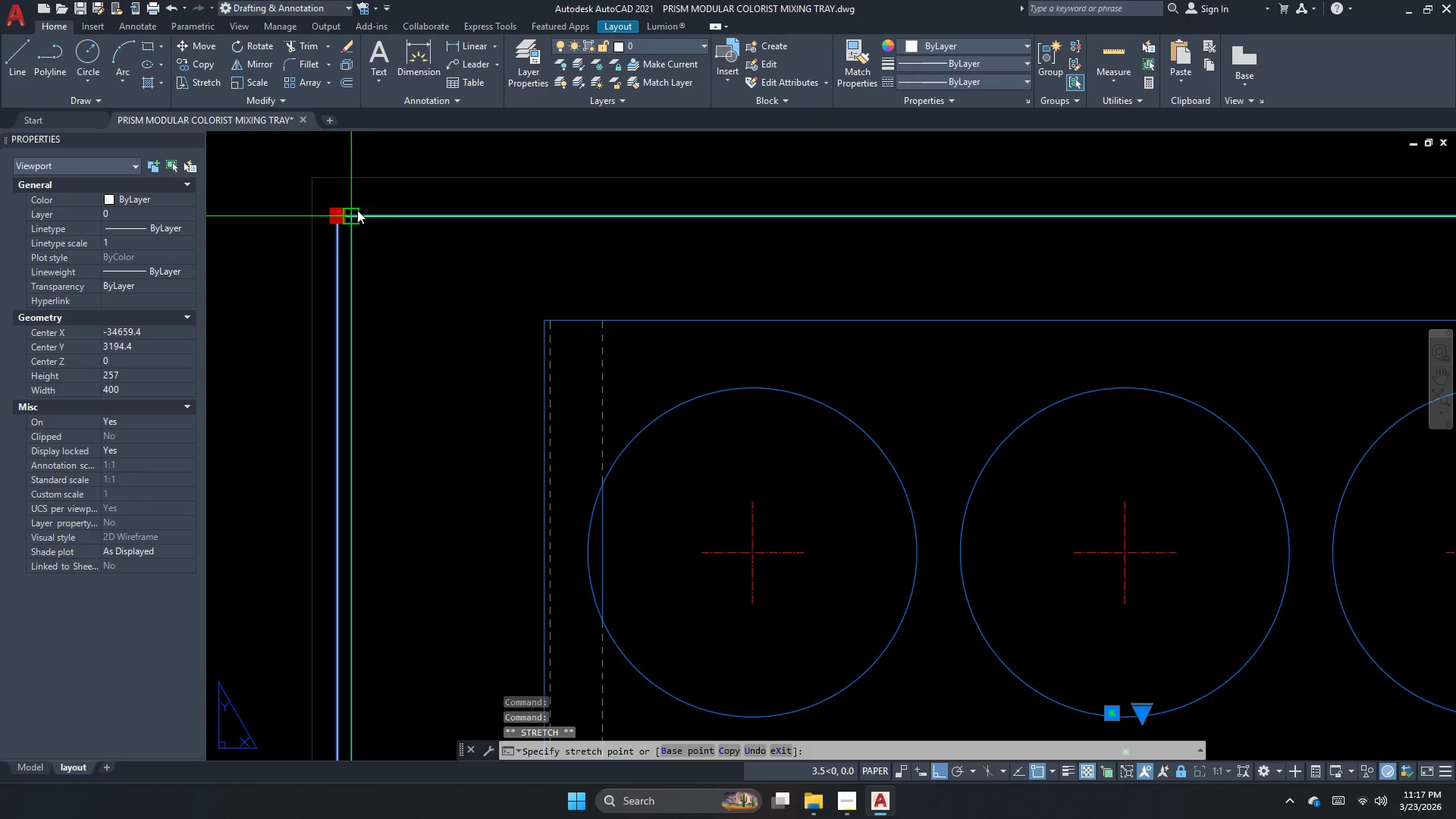 
double_click([357, 210])
 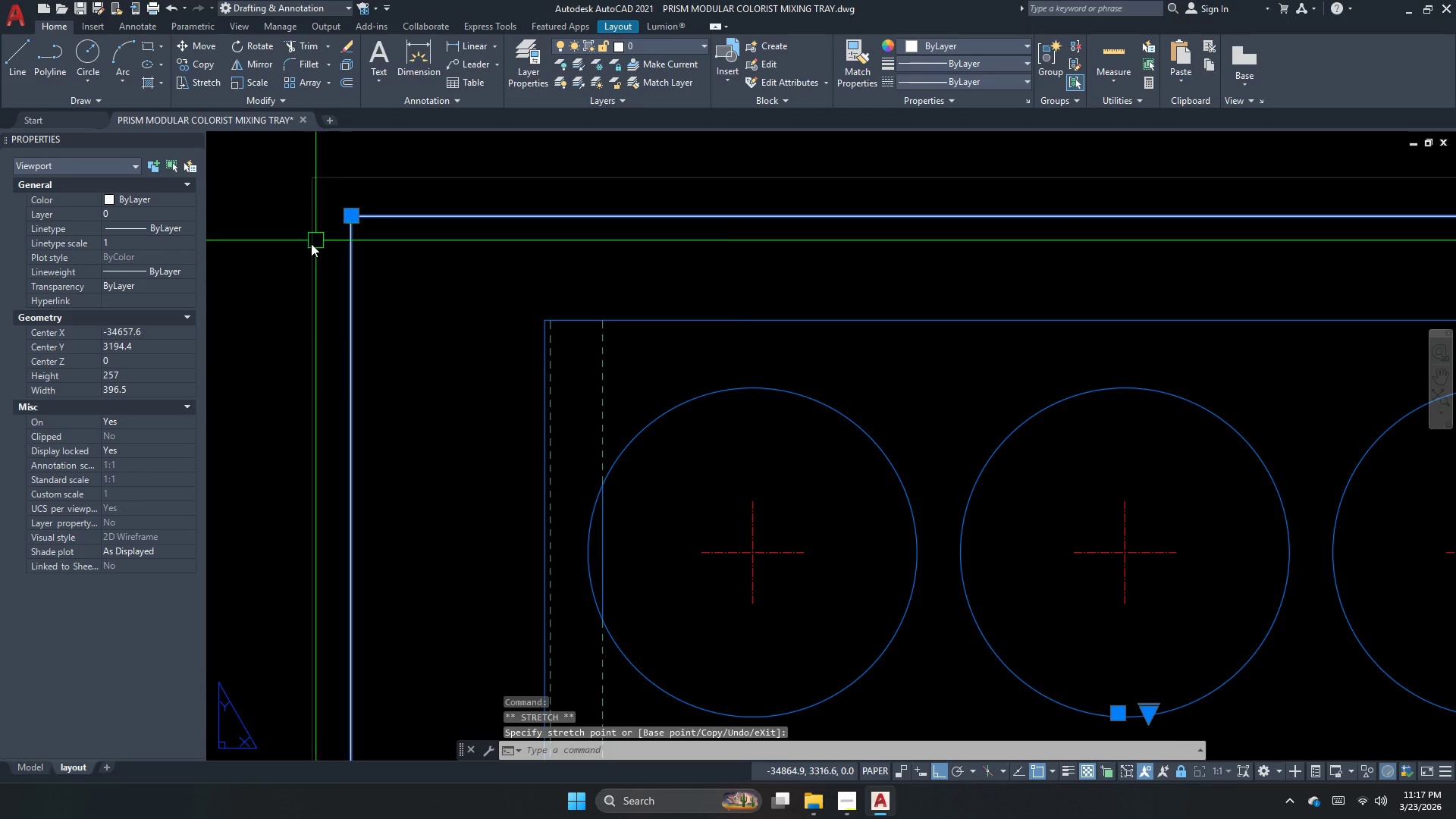 
scroll: coordinate [300, 253], scroll_direction: down, amount: 2.0
 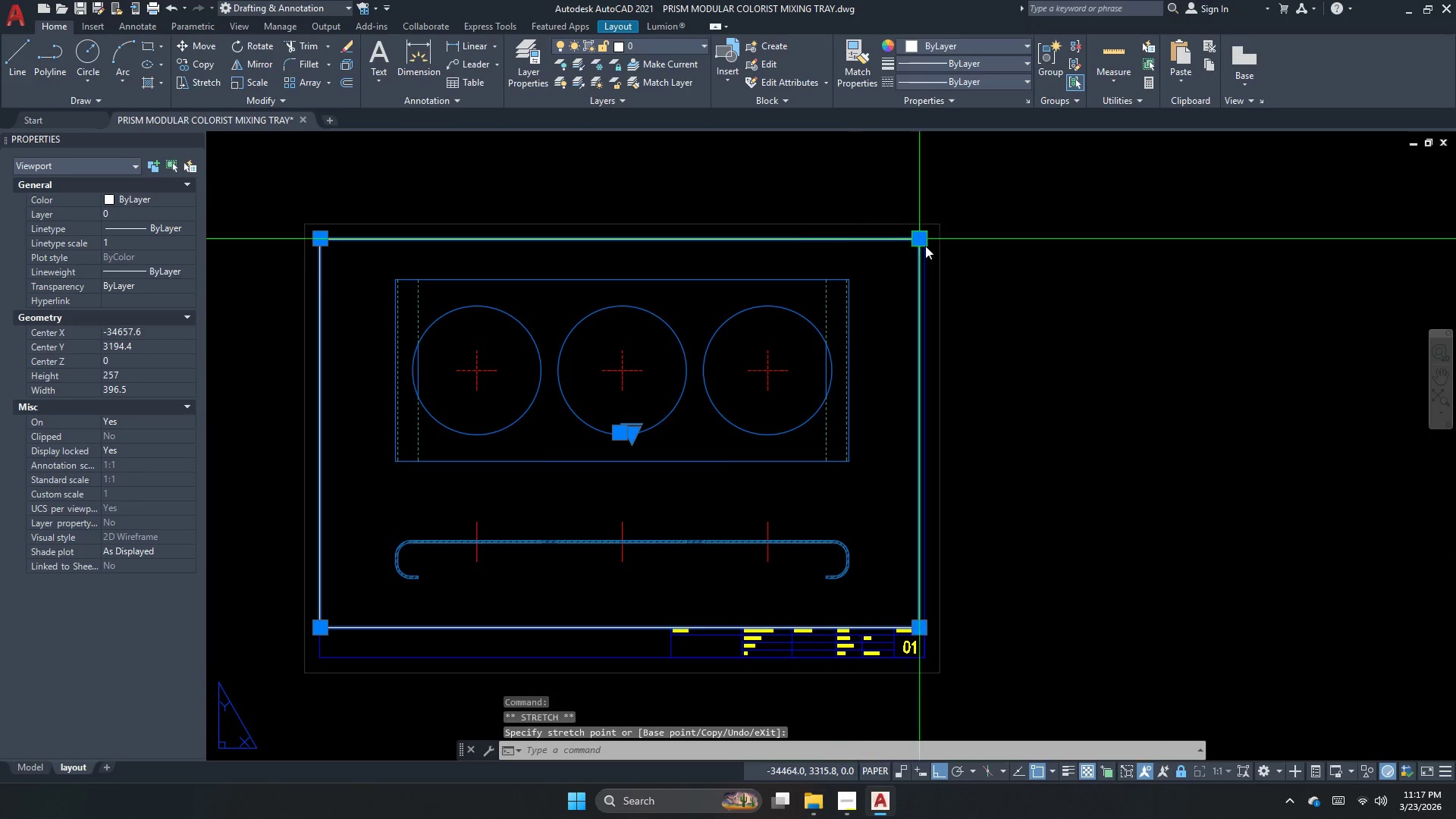 
scroll: coordinate [924, 246], scroll_direction: up, amount: 2.0
 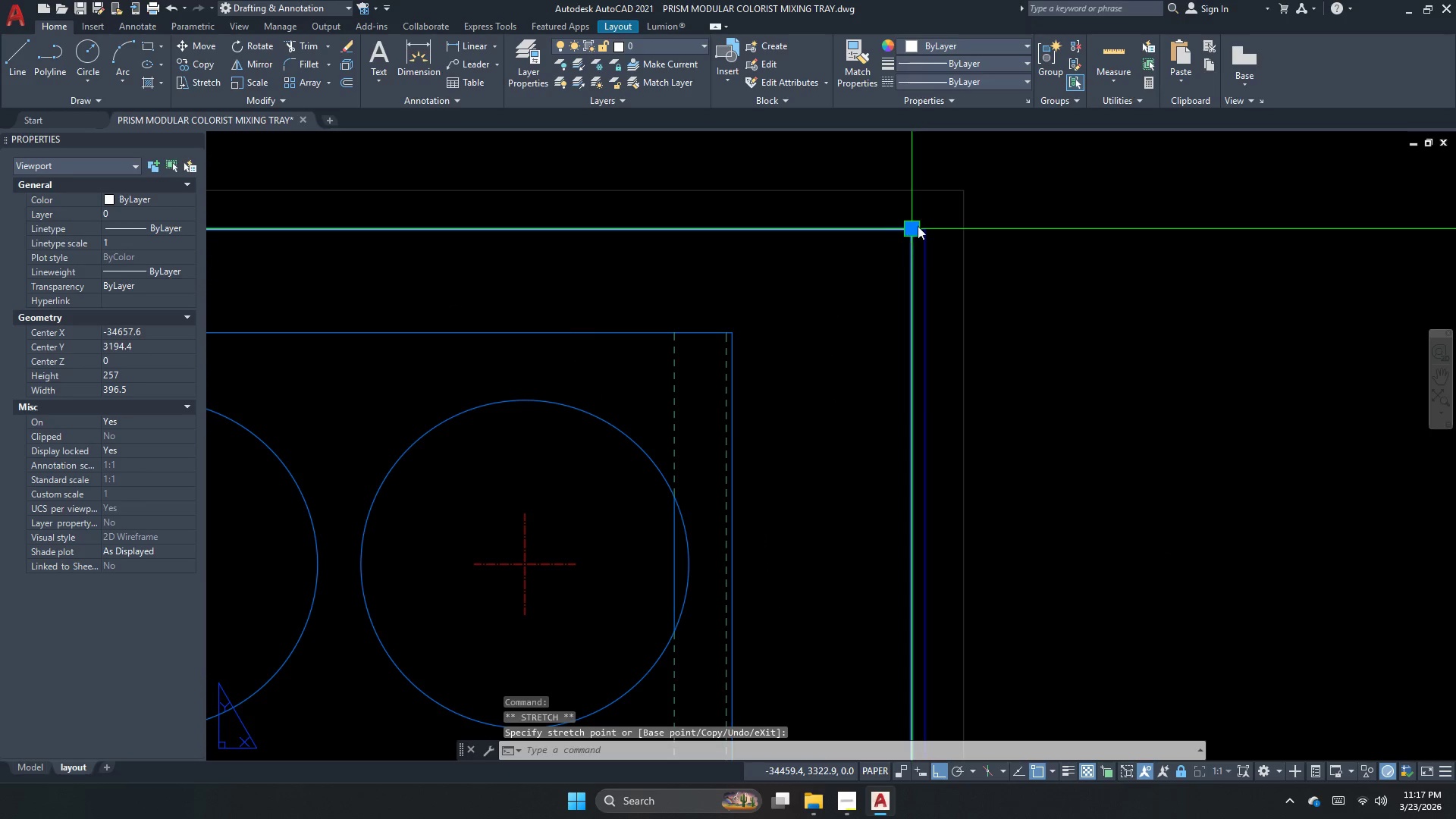 
left_click([922, 218])
 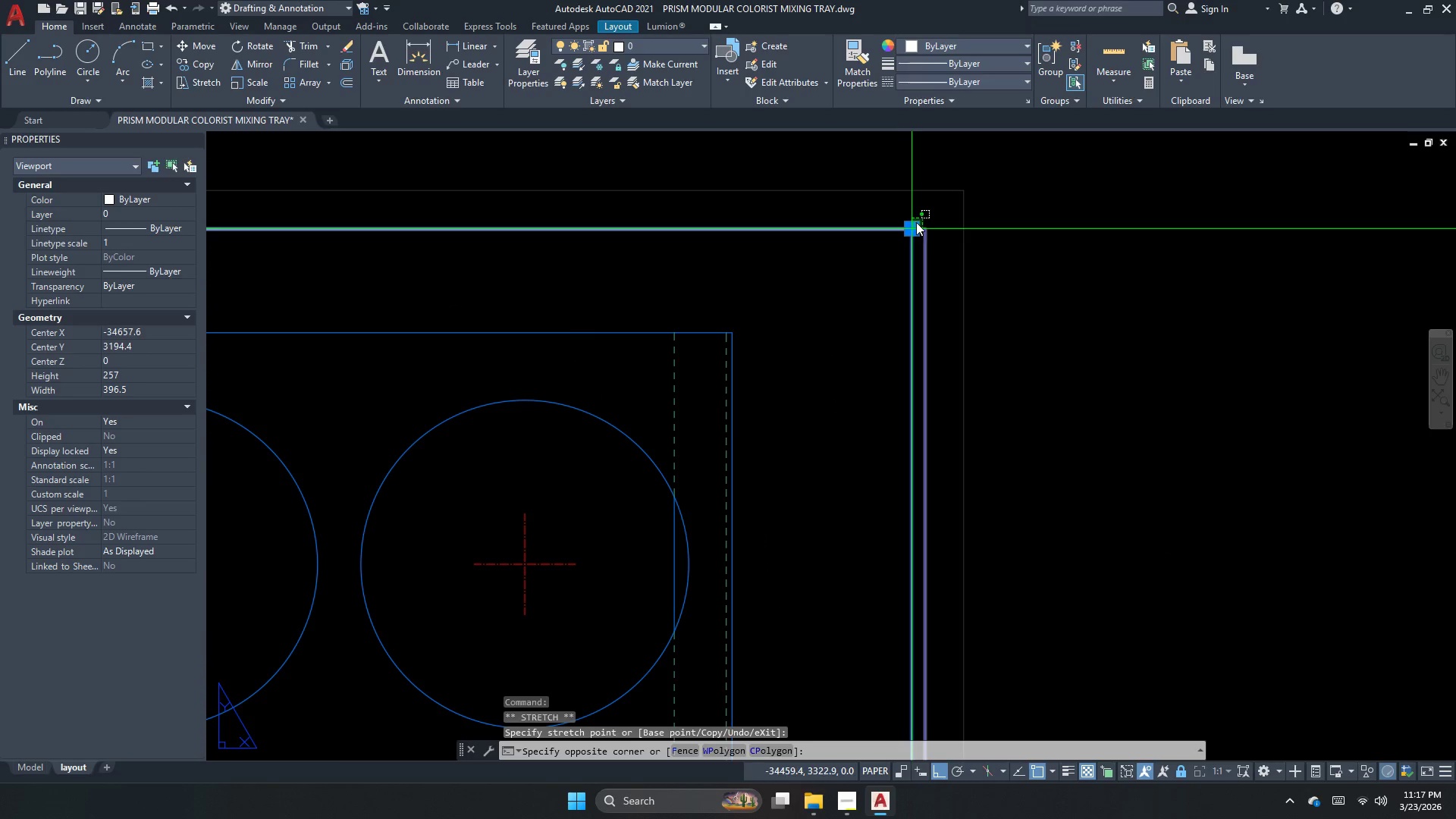 
left_click([919, 209])
 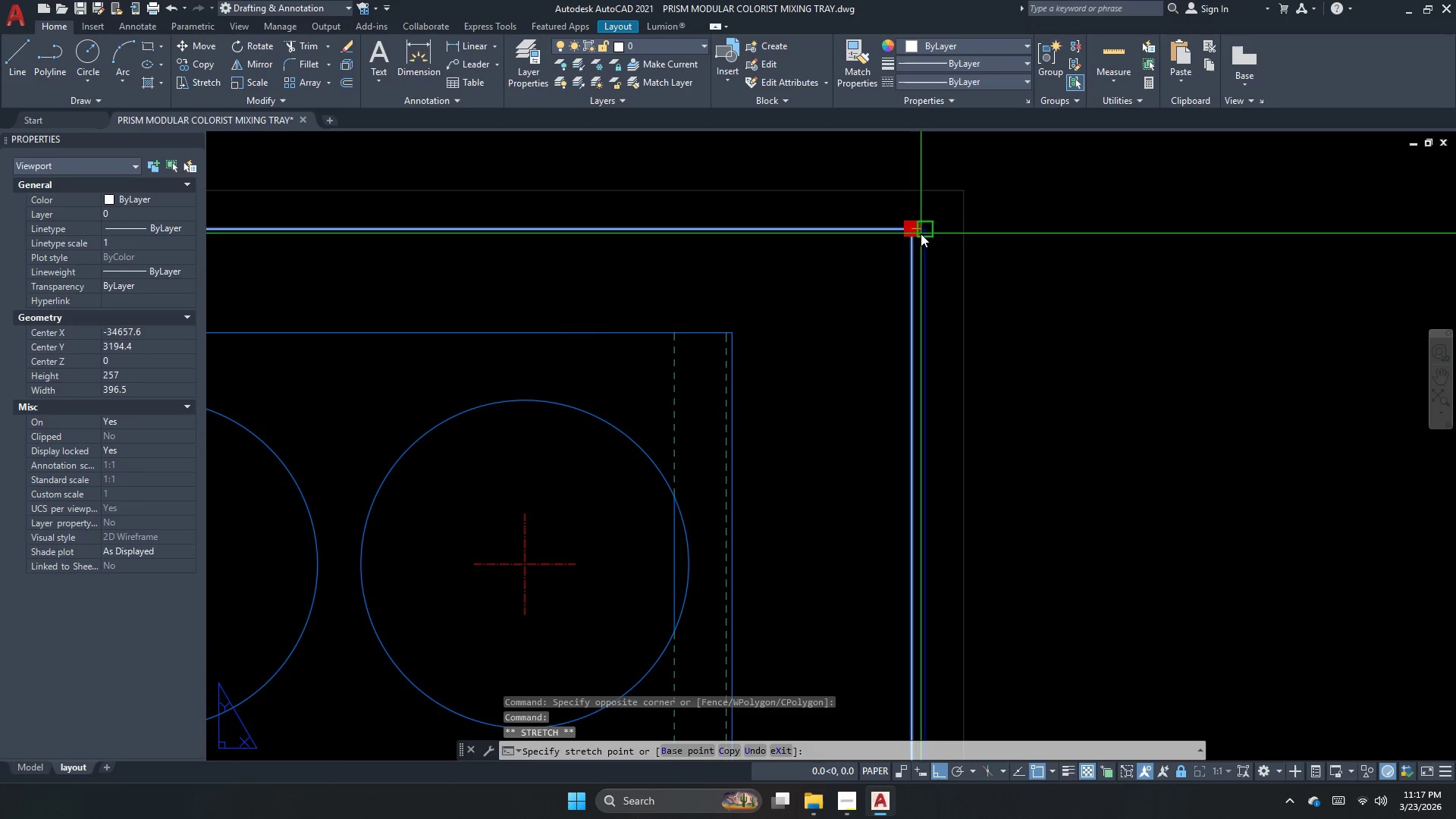 
left_click([927, 232])
 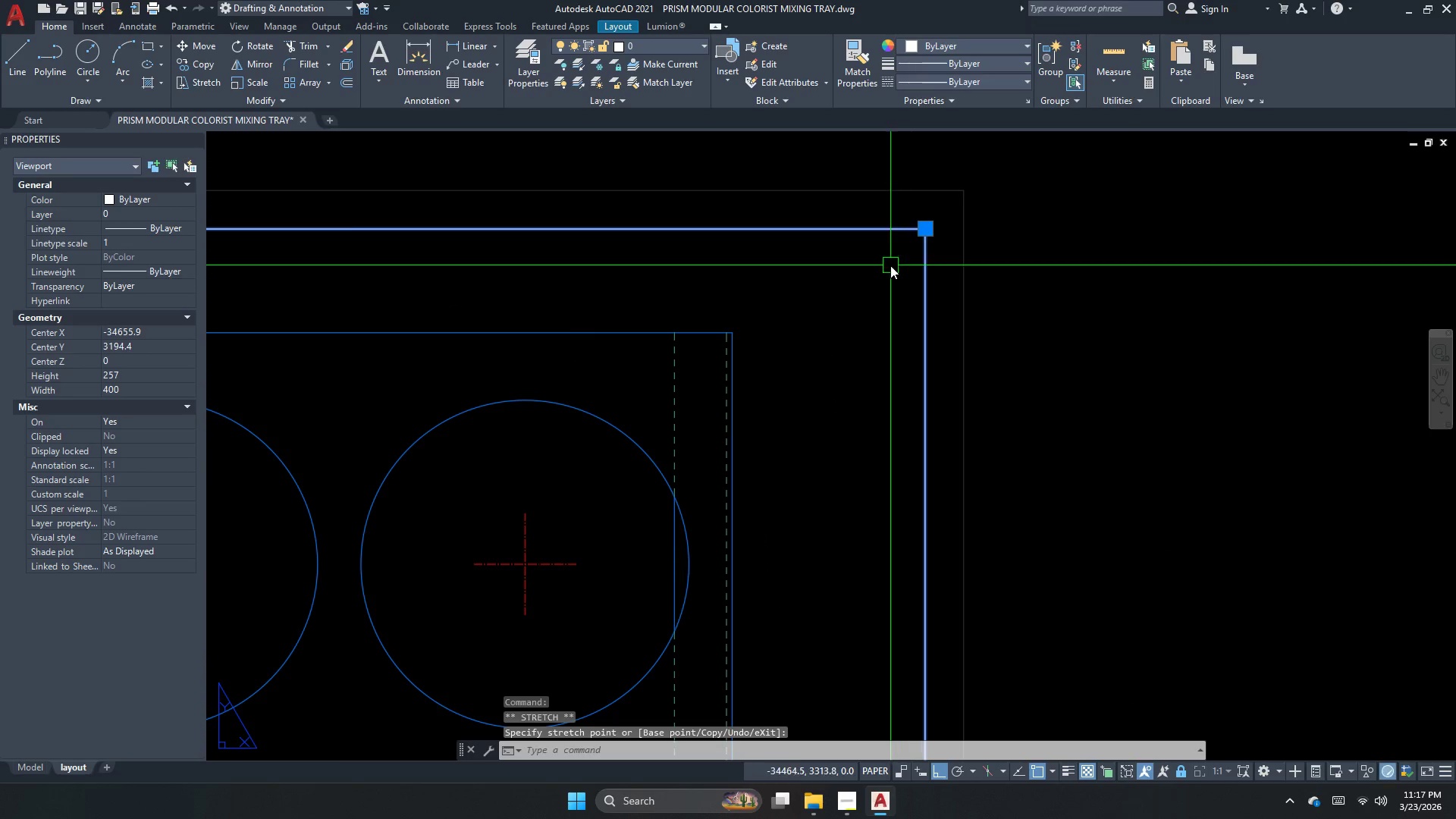 
scroll: coordinate [886, 269], scroll_direction: down, amount: 3.0
 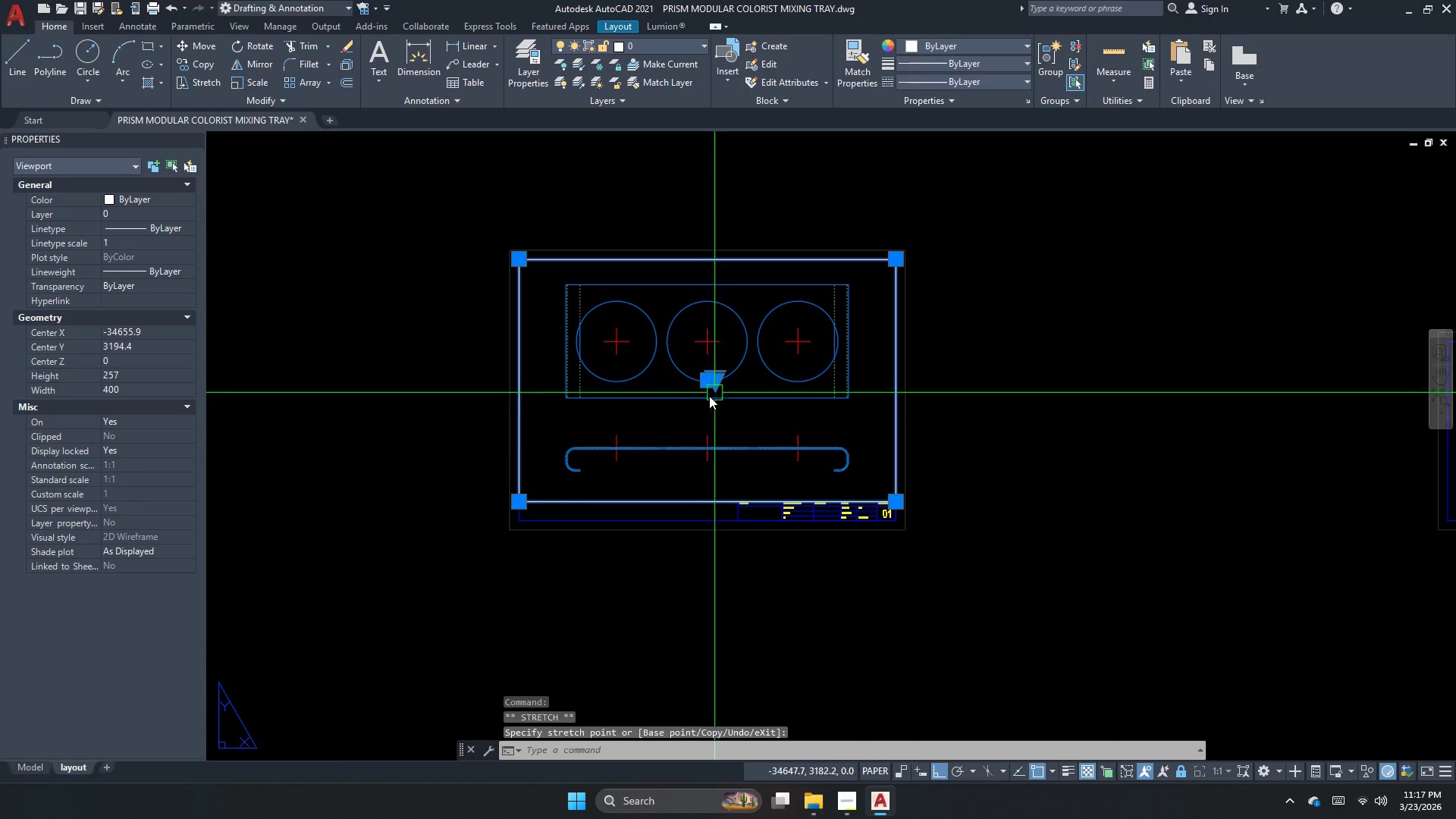 
key(M)
 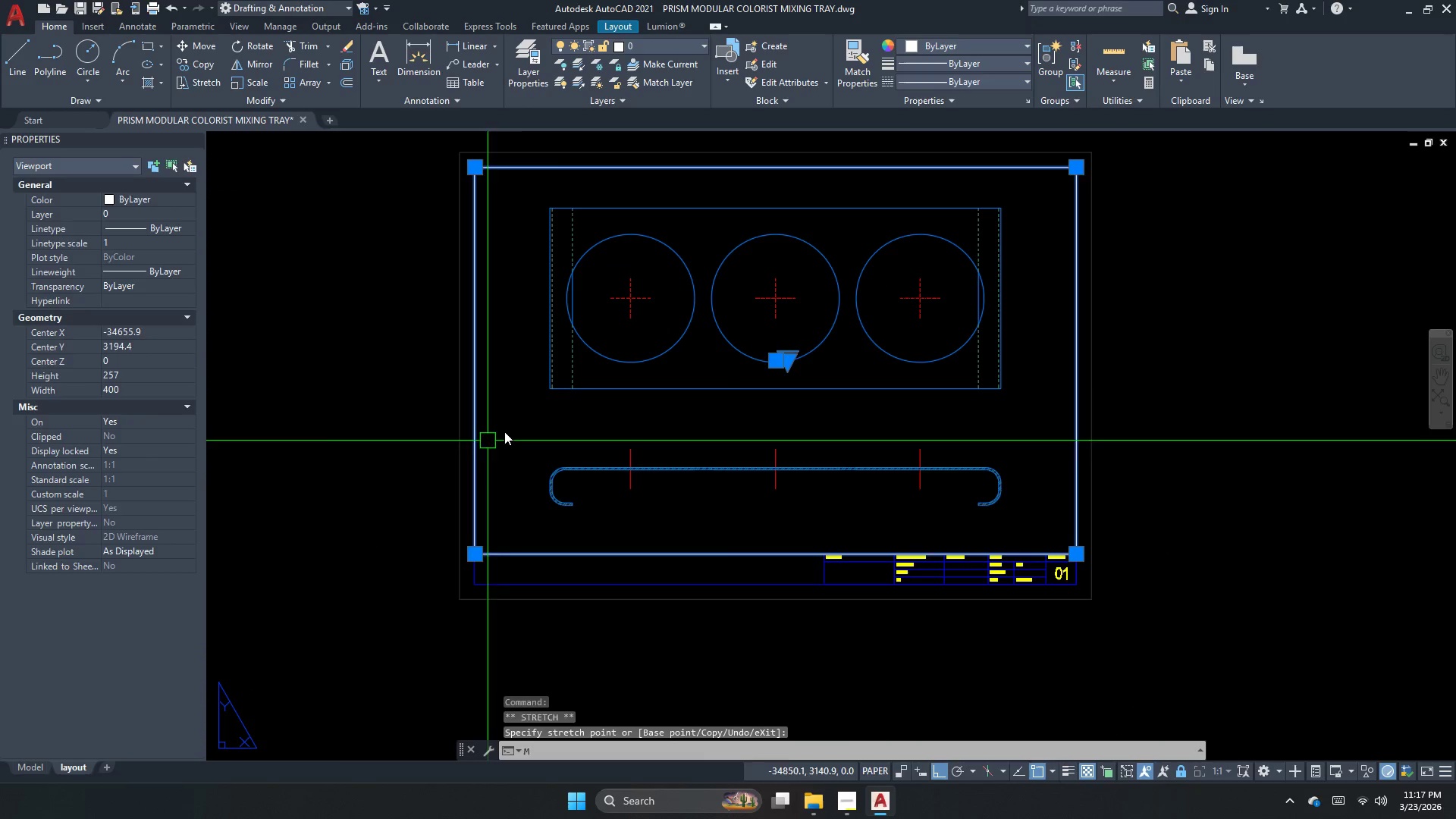 
key(Space)
 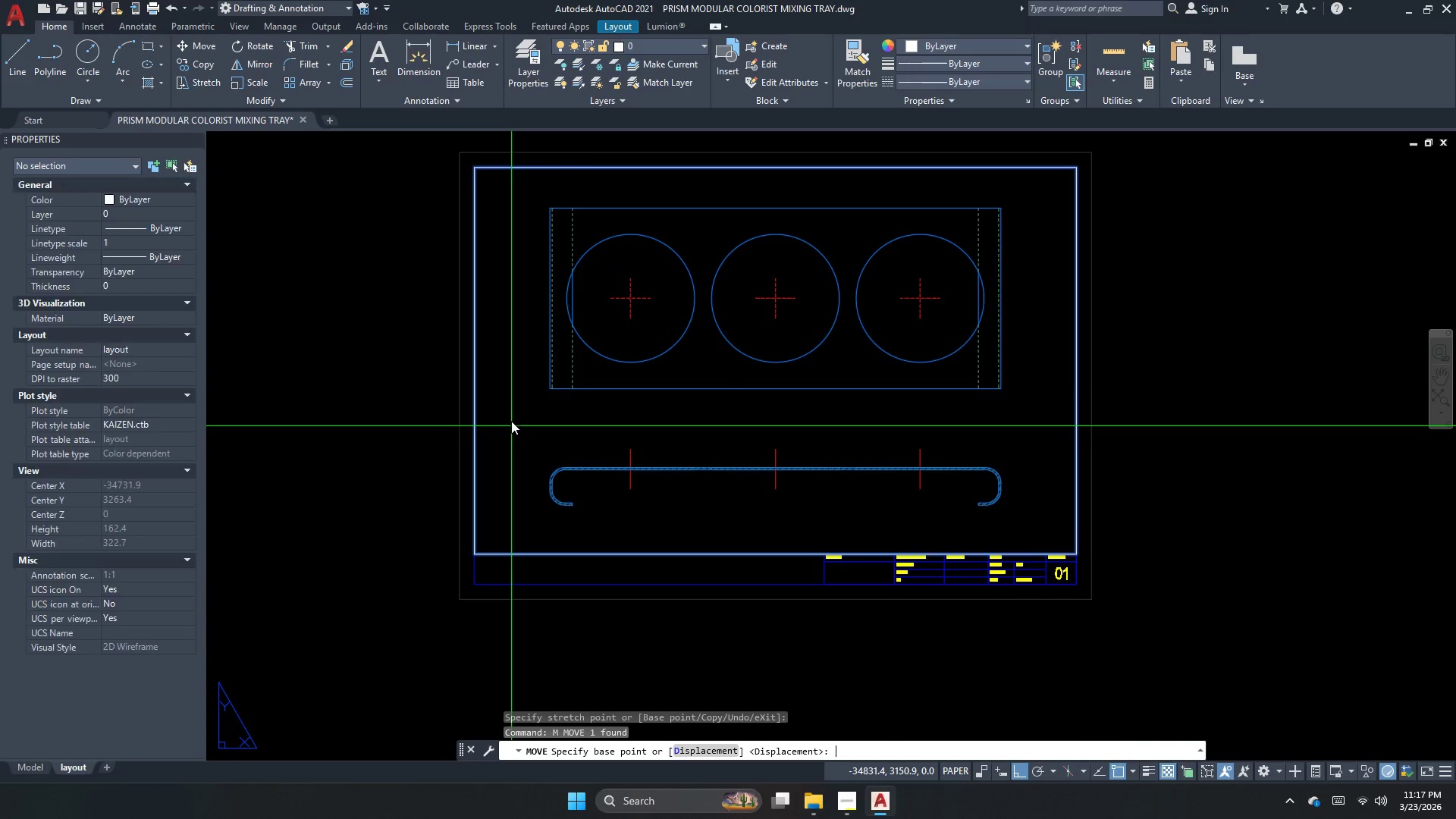 
scroll: coordinate [592, 413], scroll_direction: up, amount: 1.0
 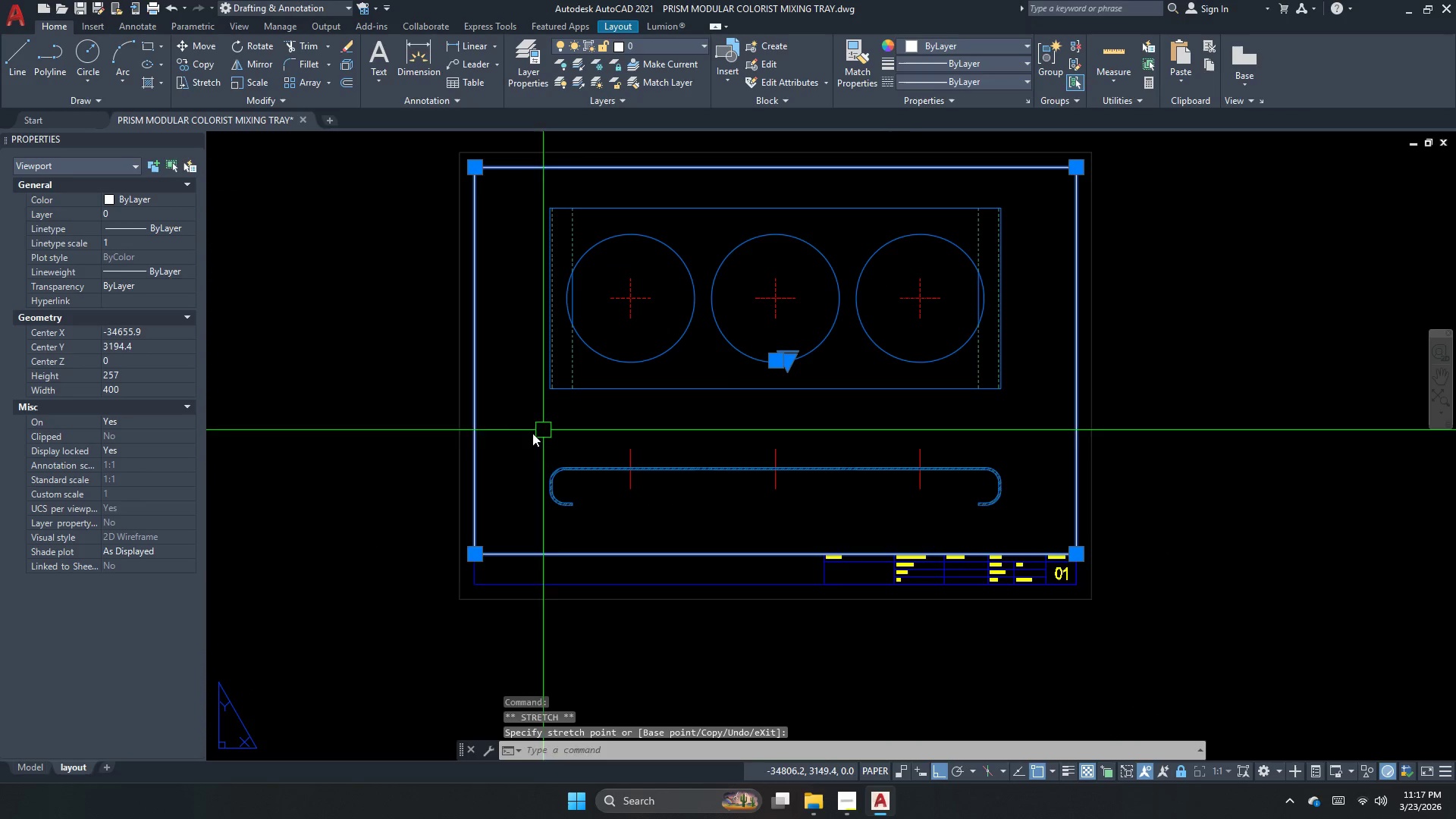 
left_click([510, 416])
 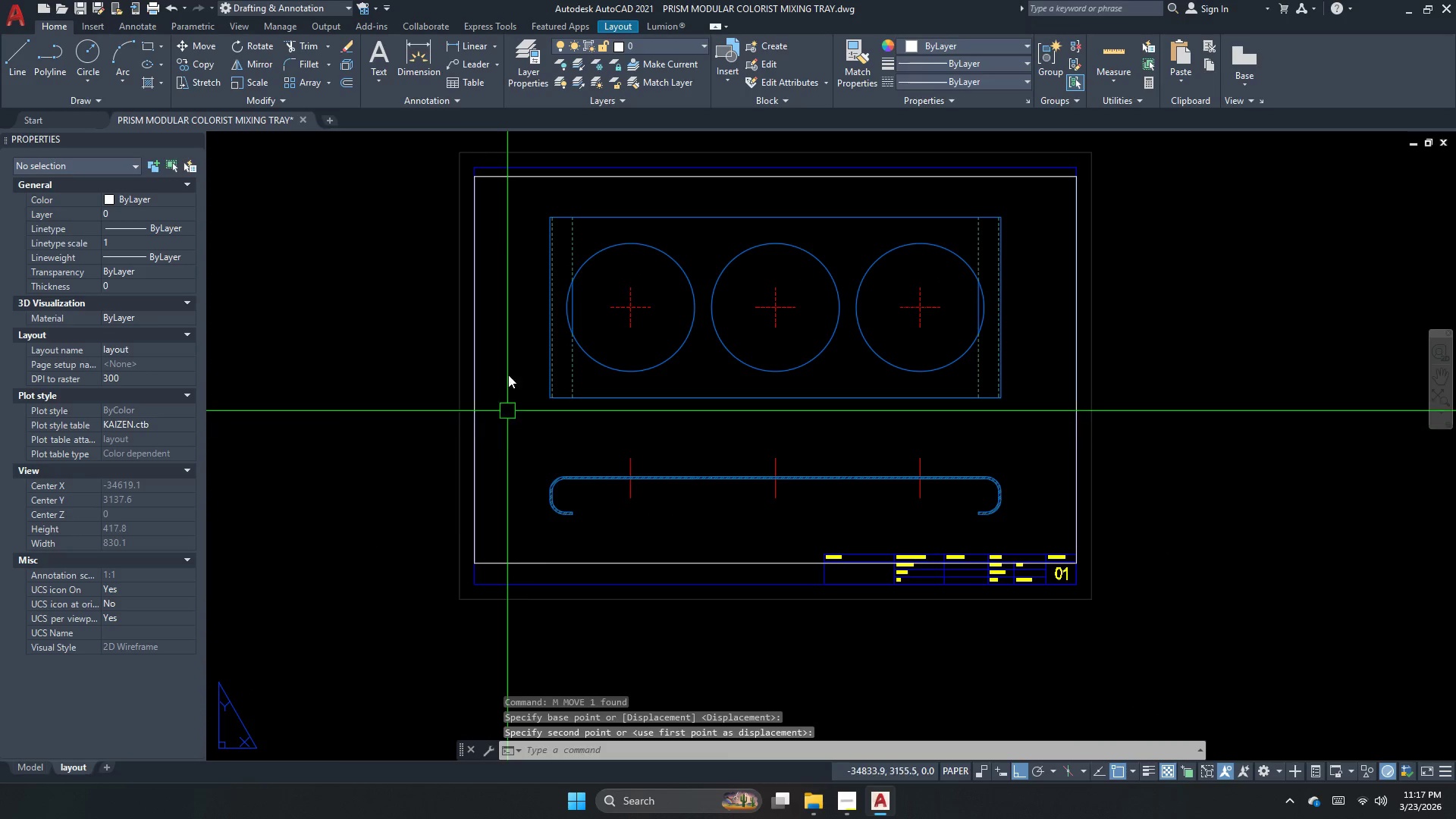 
scroll: coordinate [487, 162], scroll_direction: up, amount: 1.0
 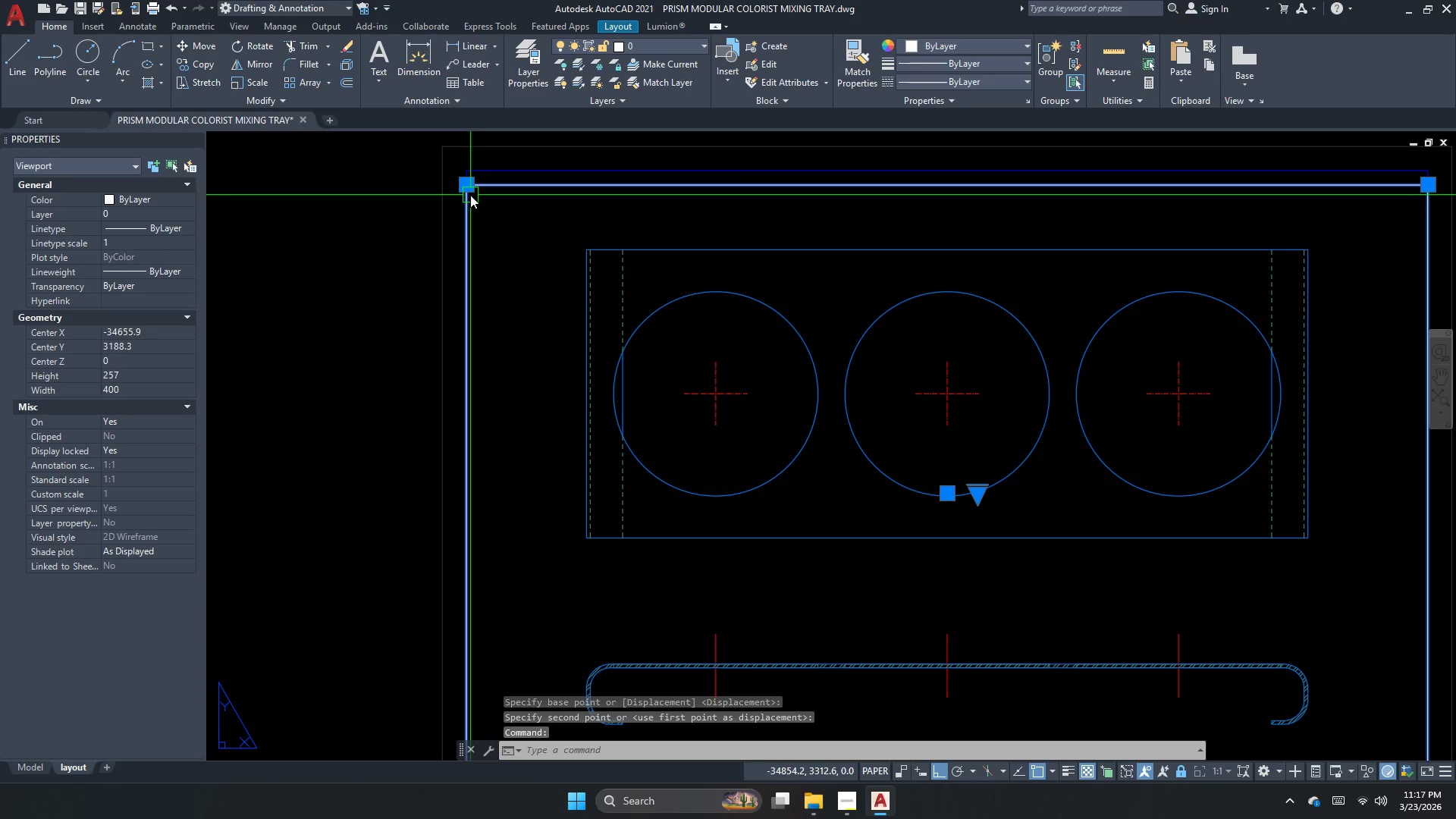 
left_click([470, 187])
 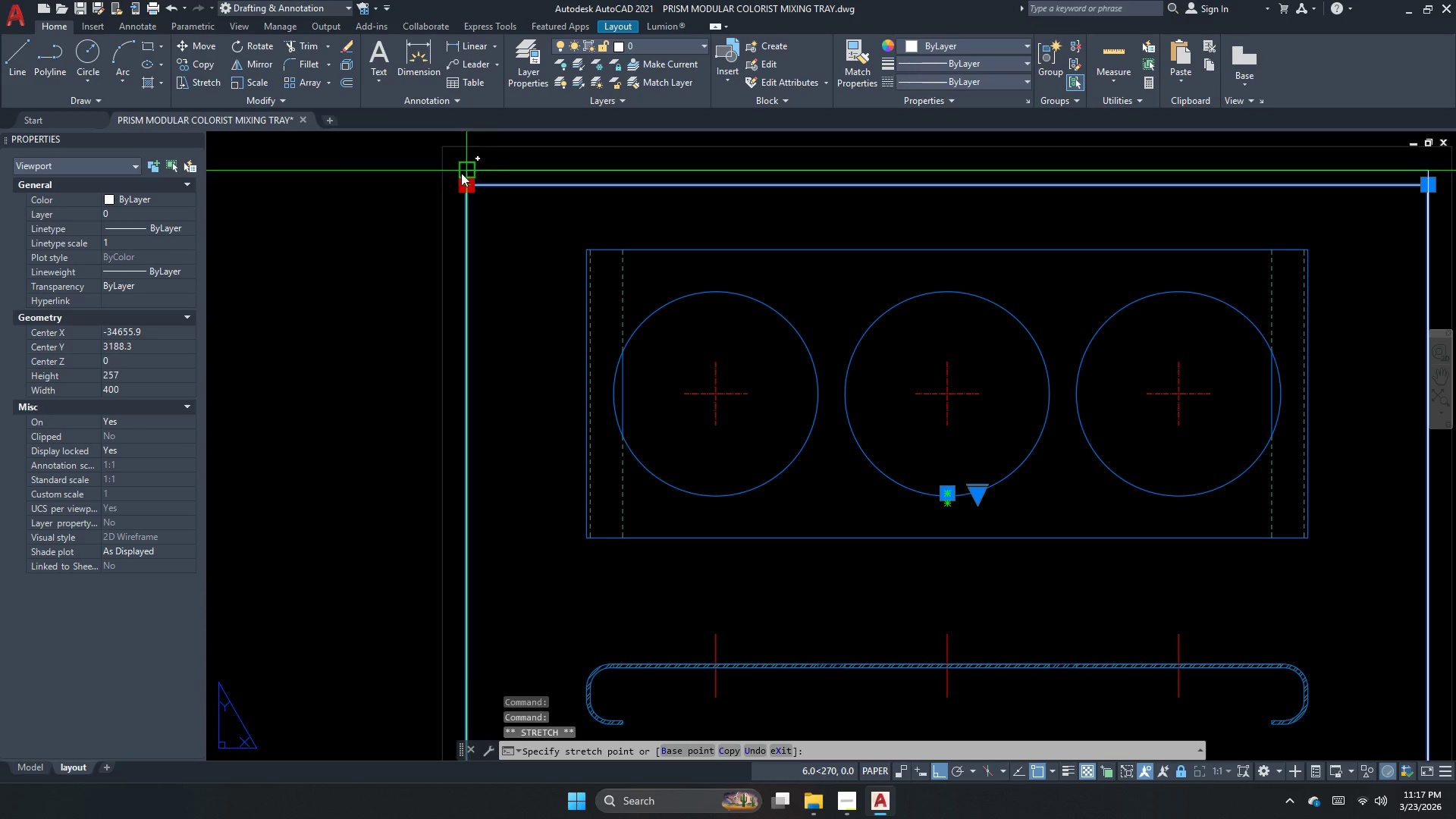 
left_click([461, 174])
 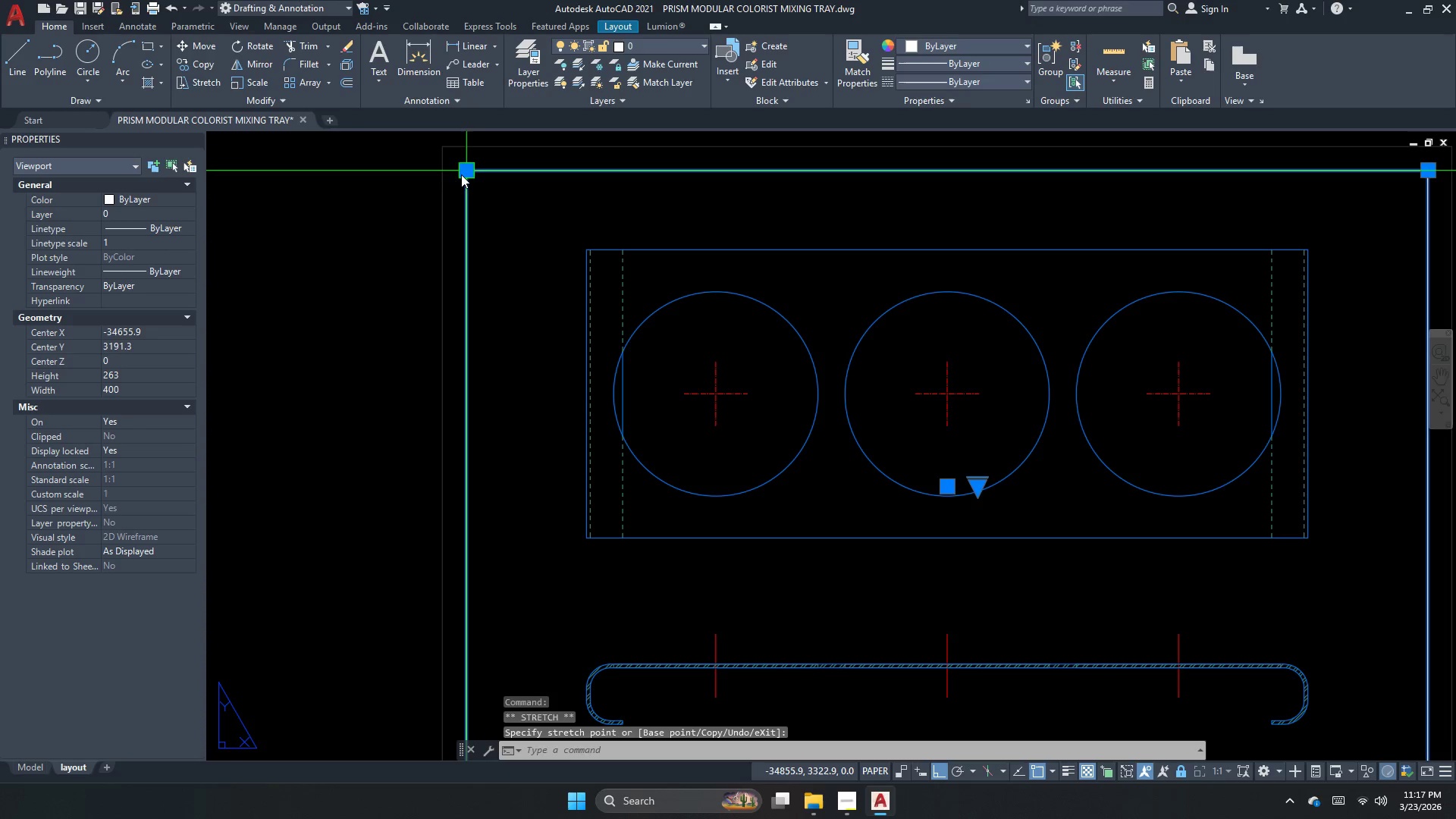 
scroll: coordinate [463, 181], scroll_direction: down, amount: 1.0
 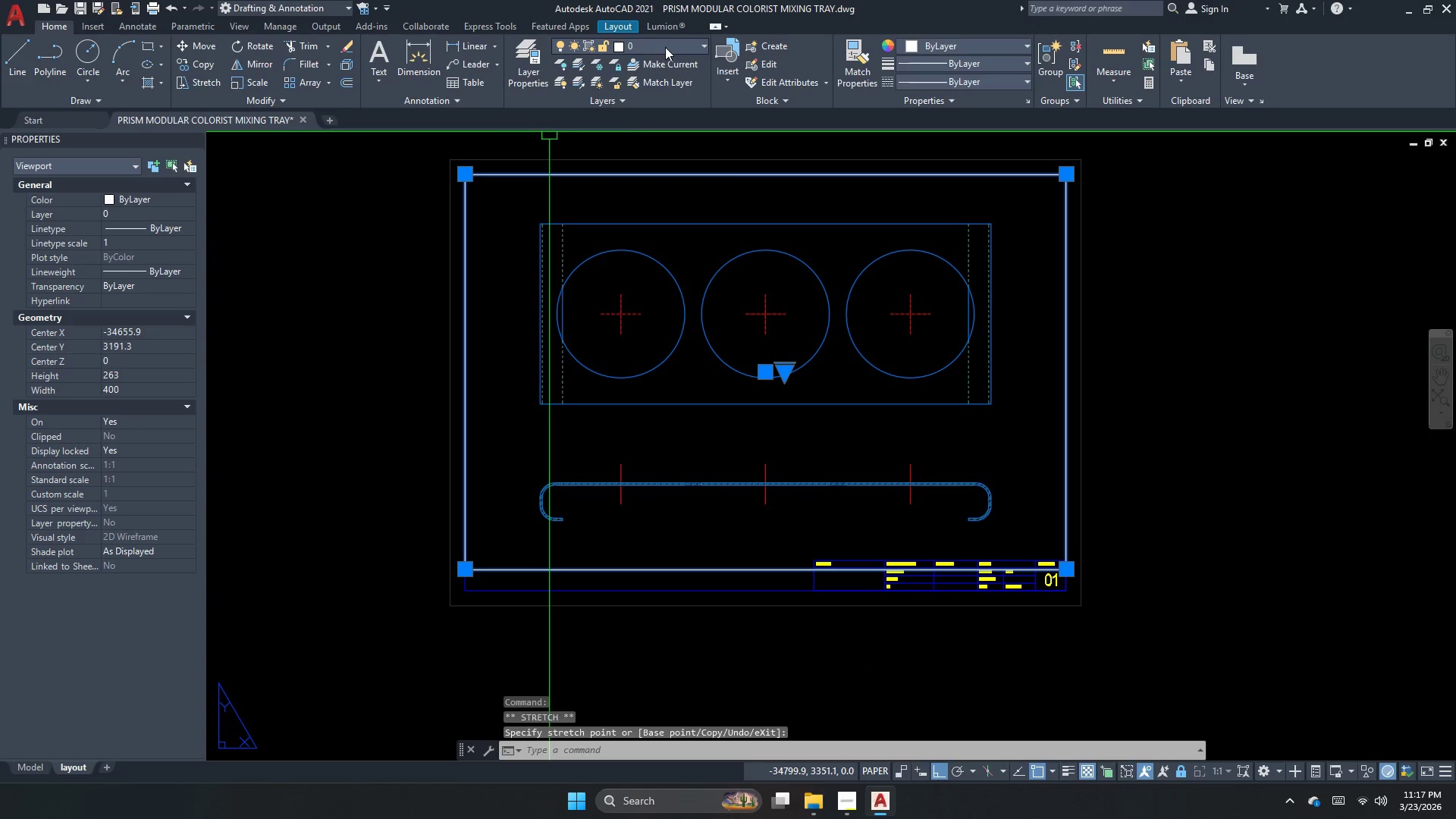 
left_click([661, 48])
 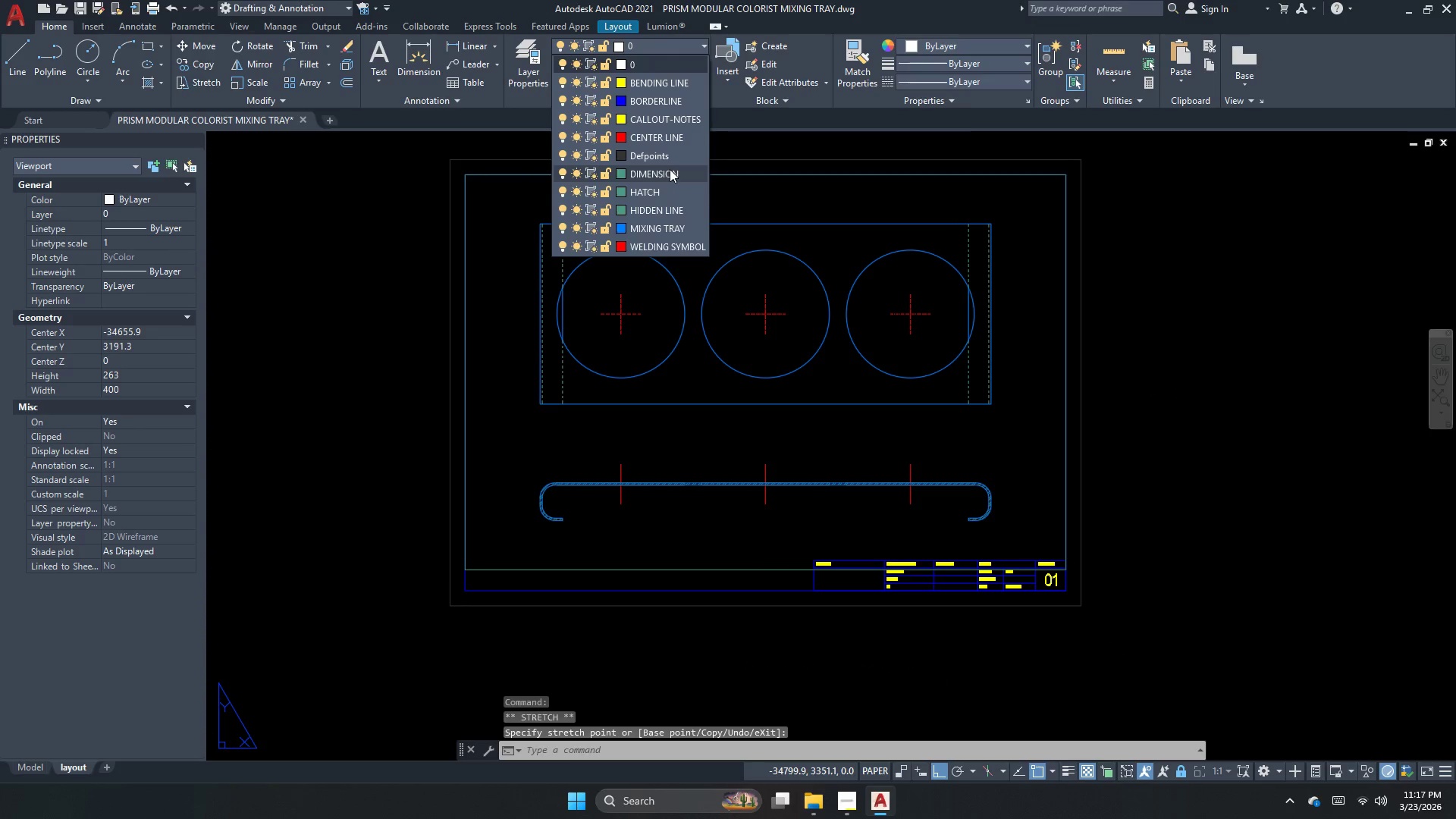 
left_click([676, 158])
 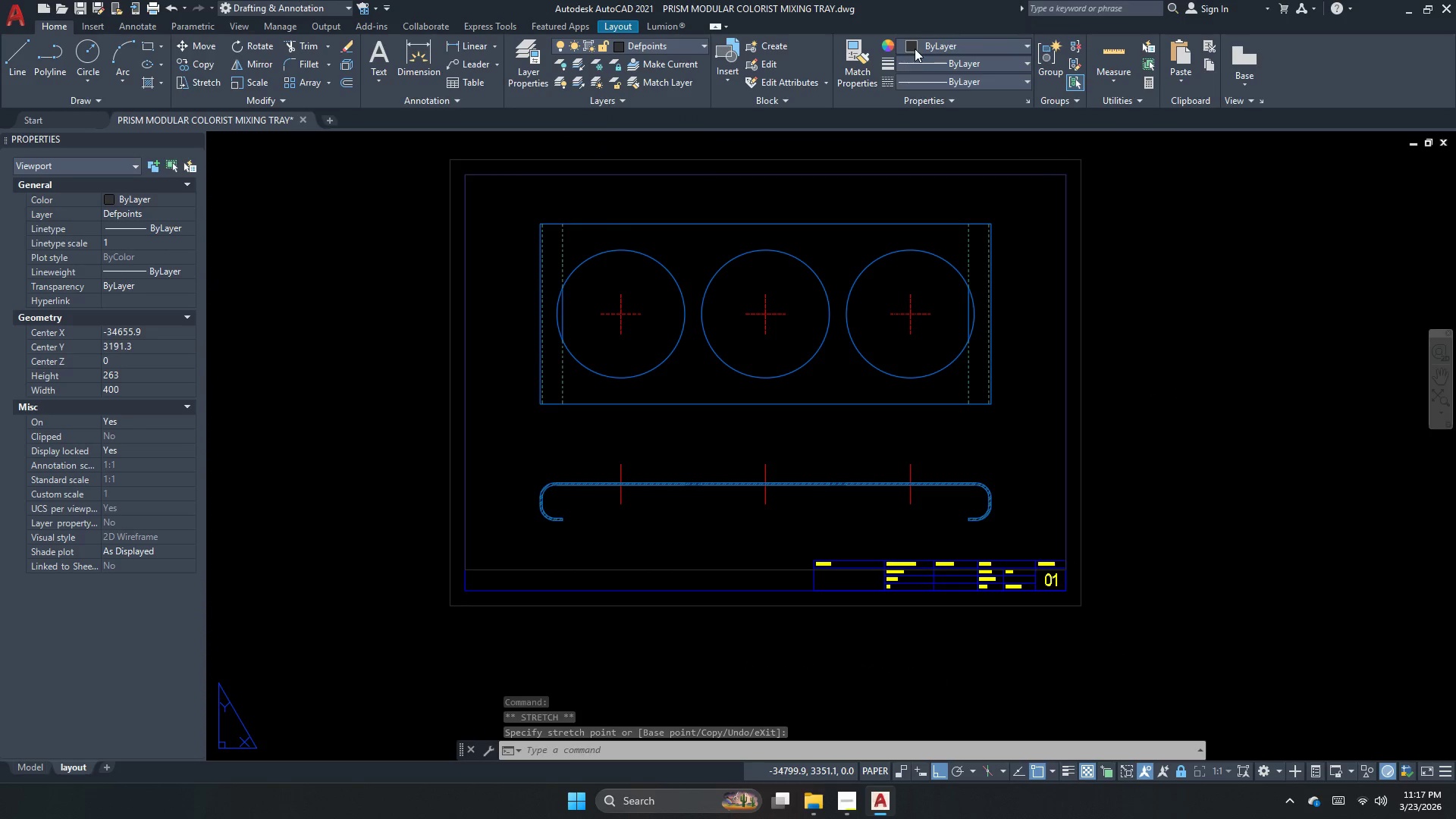 
key(Escape)
 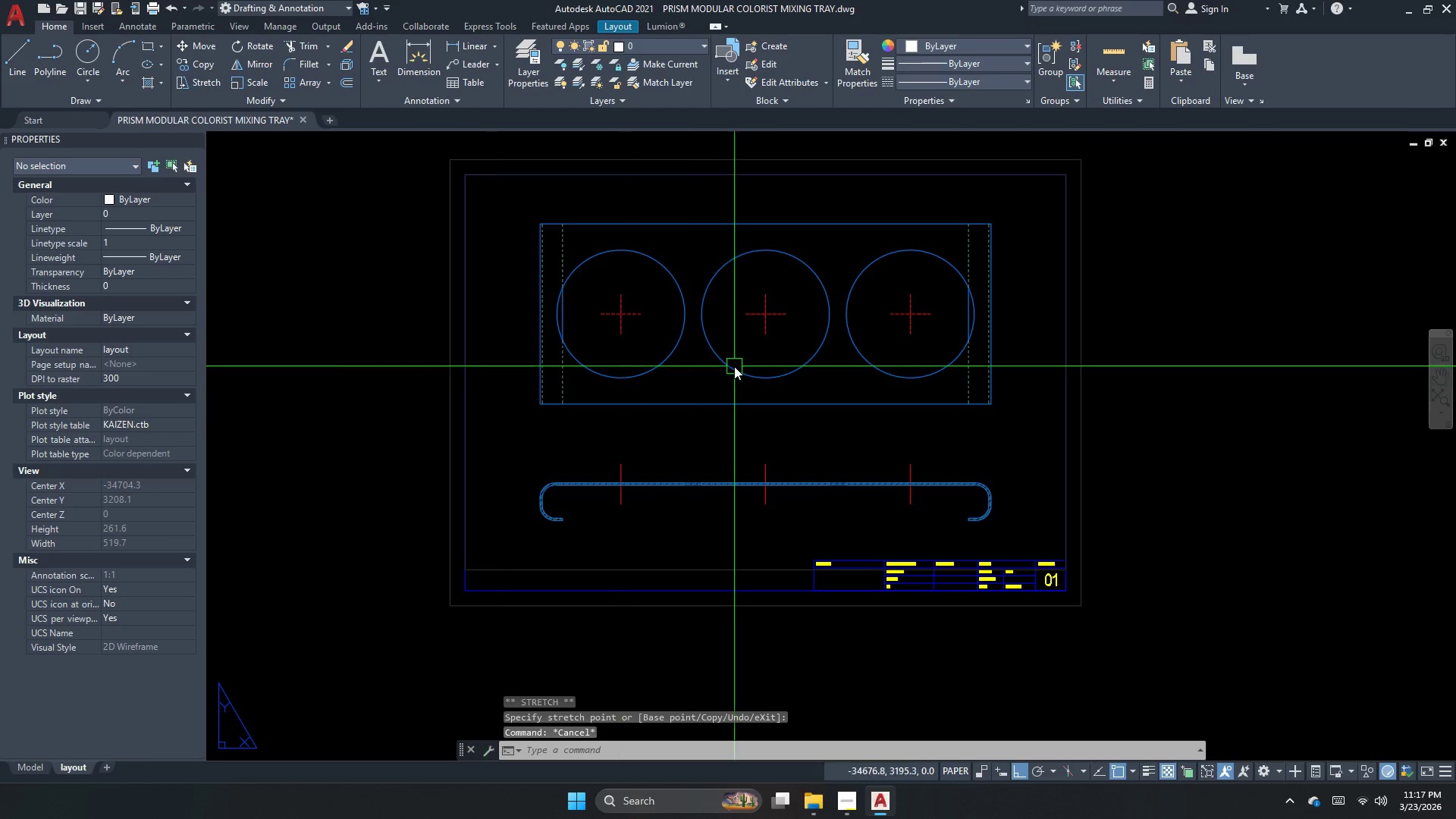 
scroll: coordinate [582, 287], scroll_direction: up, amount: 1.0
 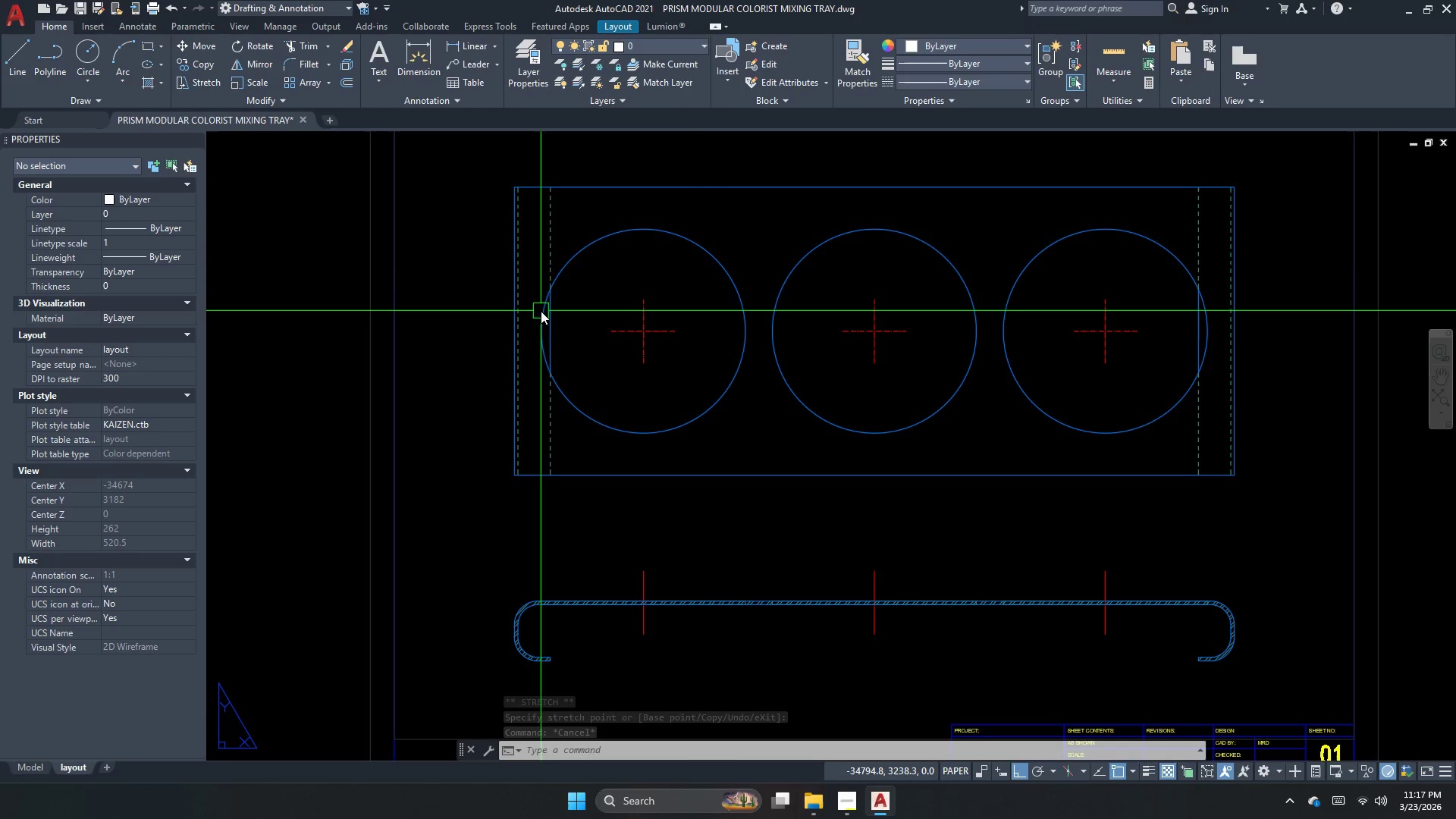 
double_click([541, 299])
 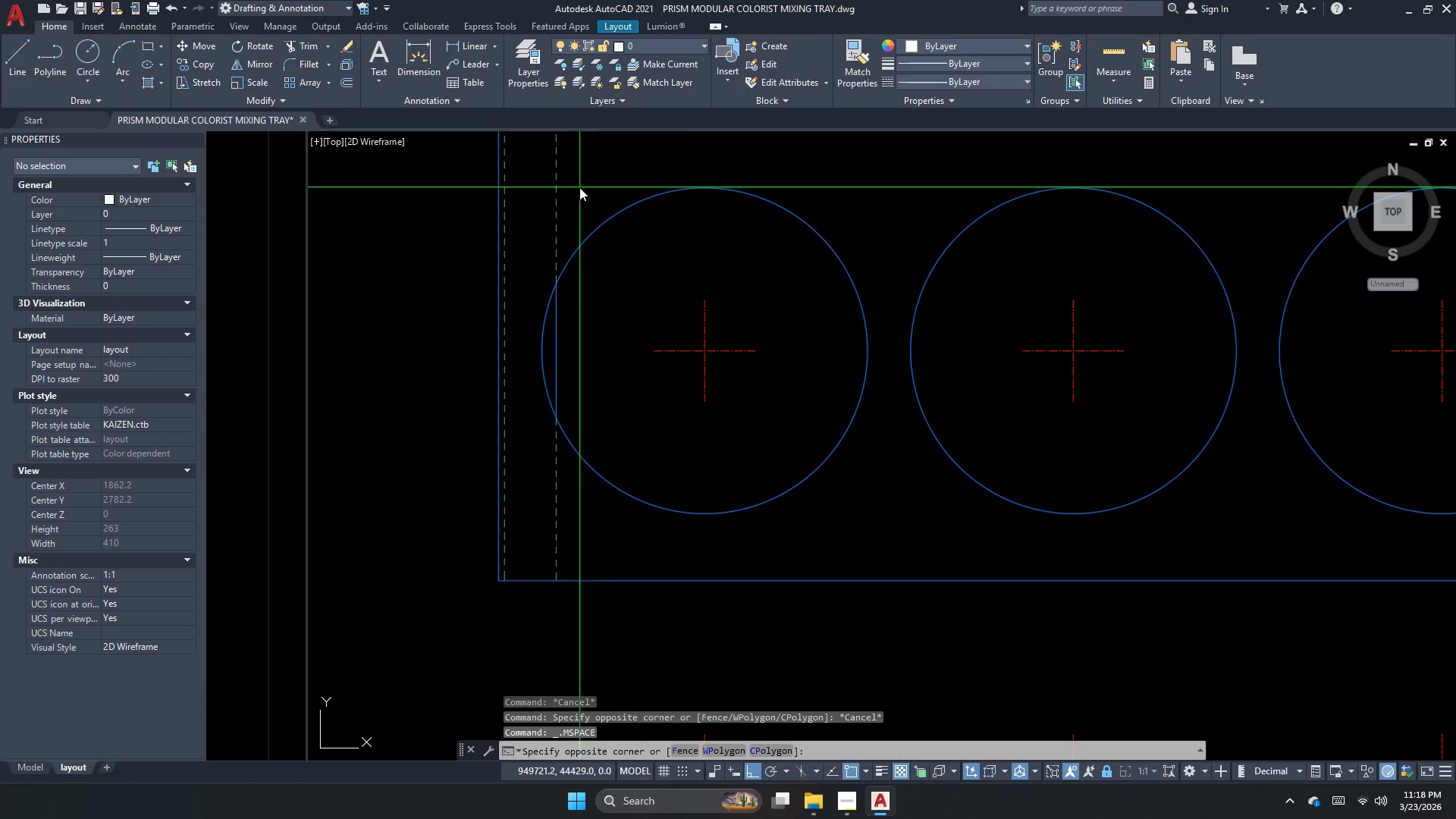 
scroll: coordinate [541, 299], scroll_direction: up, amount: 1.0
 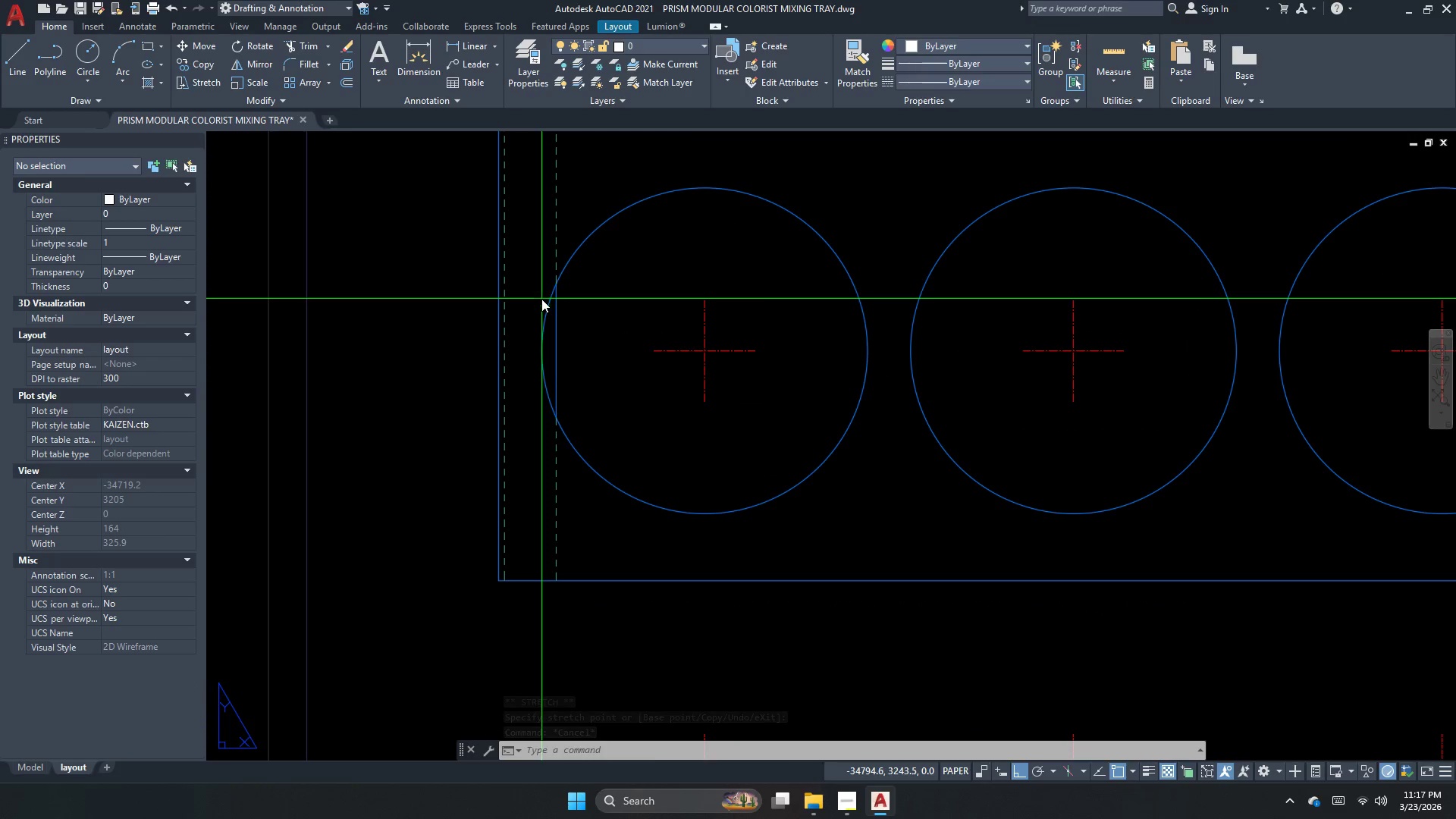 
double_click([522, 193])
 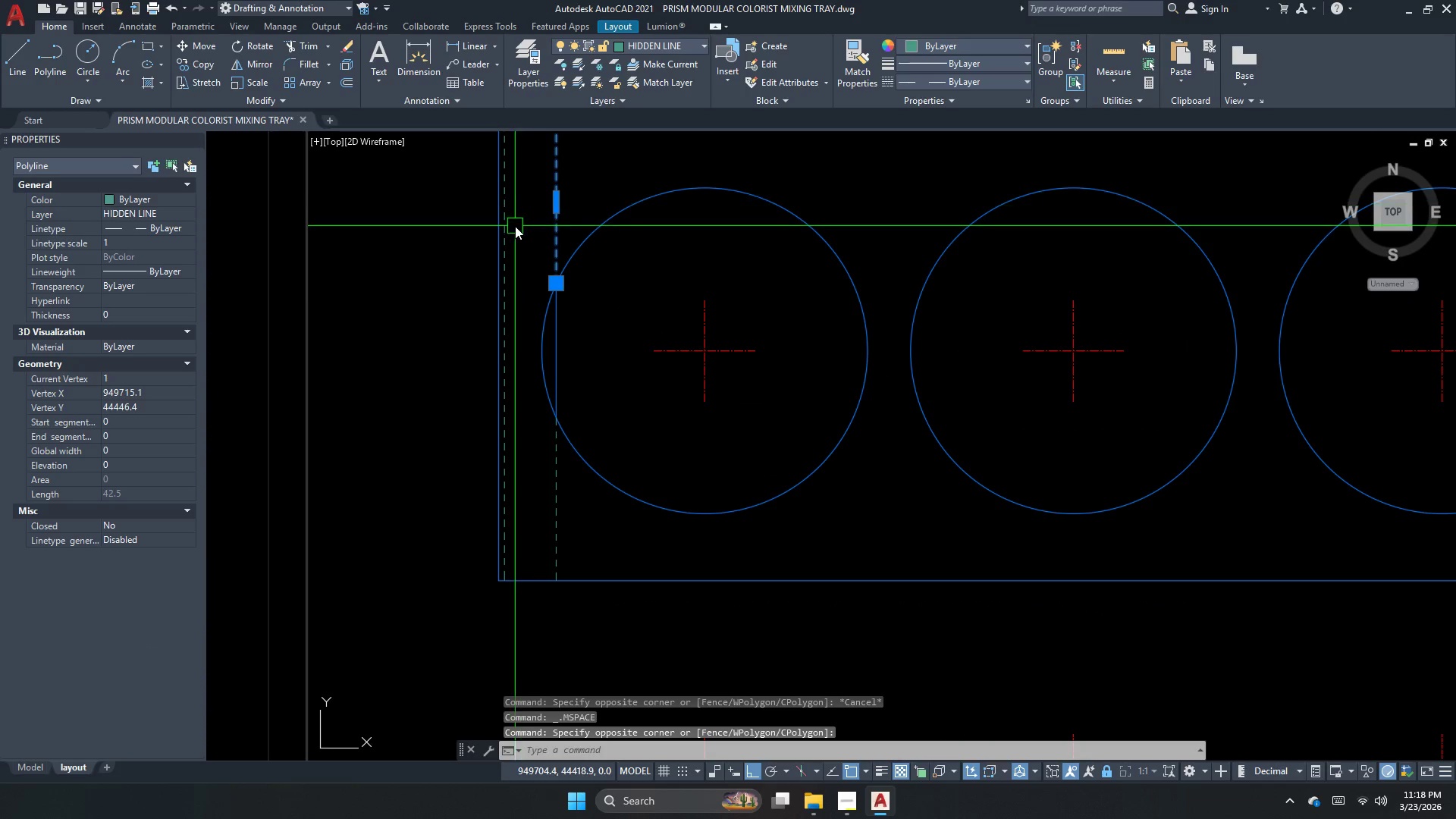 
left_click_drag(start_coordinate=[515, 226], to_coordinate=[510, 246])
 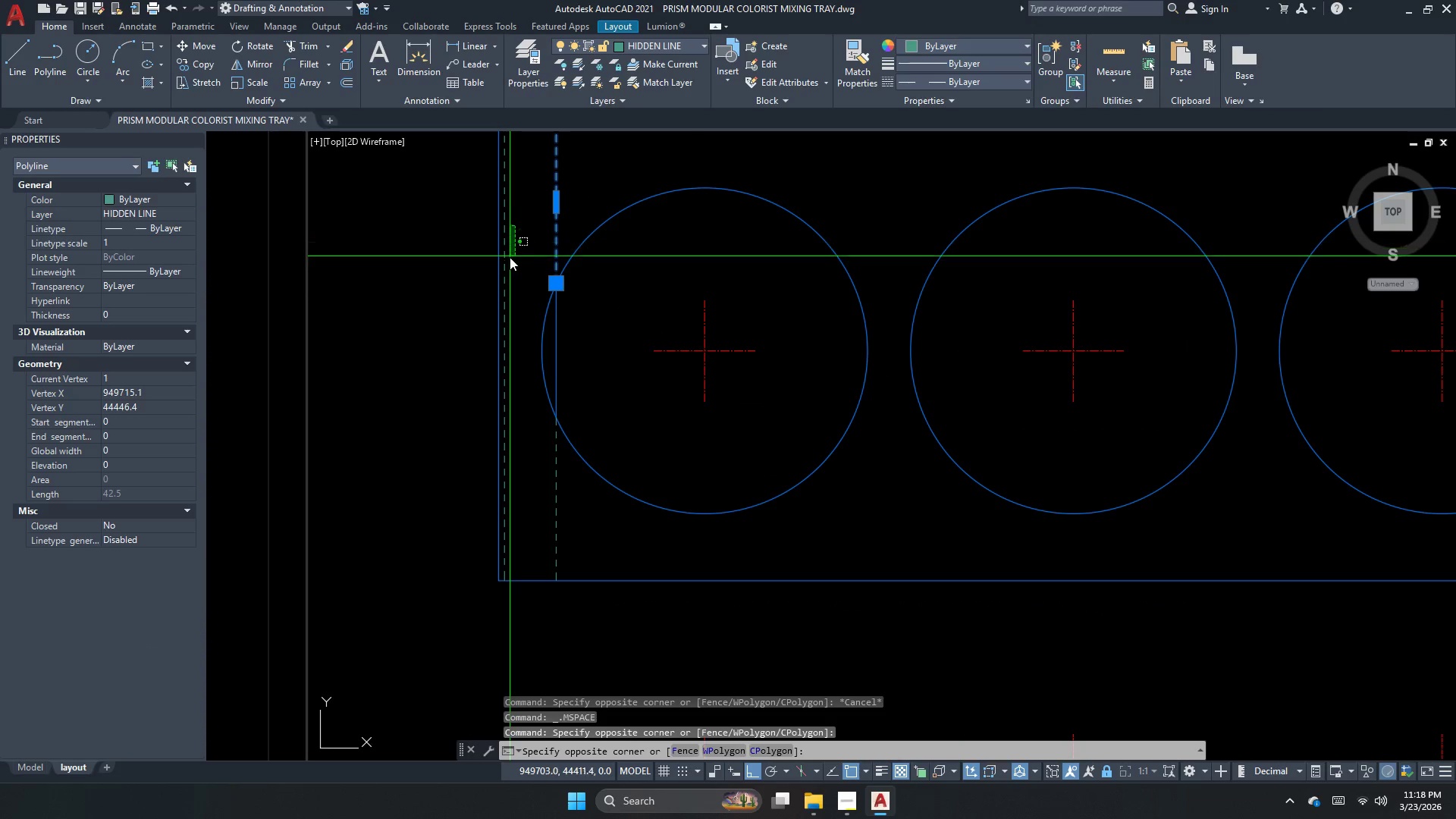 
left_click_drag(start_coordinate=[510, 258], to_coordinate=[510, 287])
 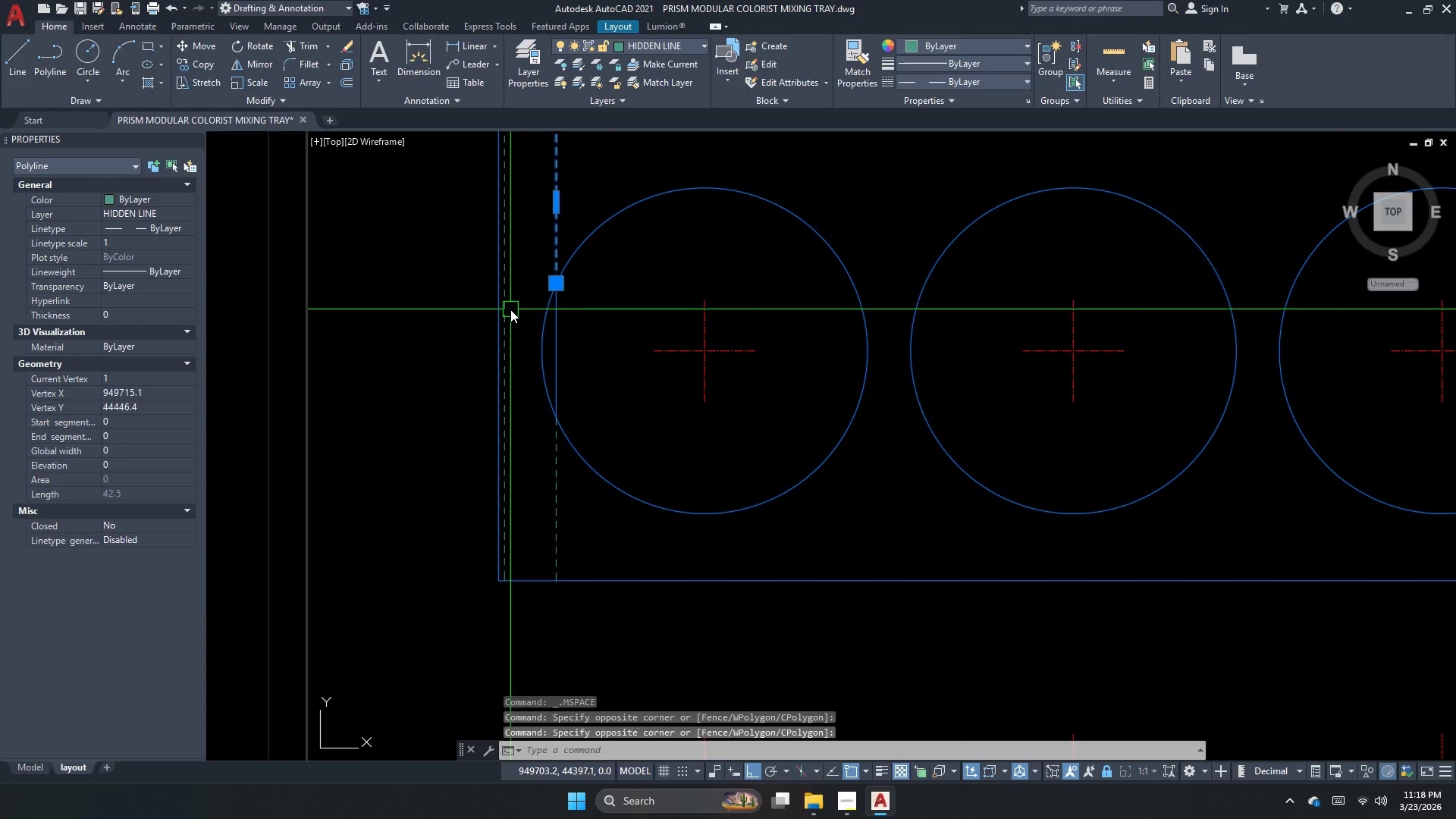 
triple_click([510, 309])
 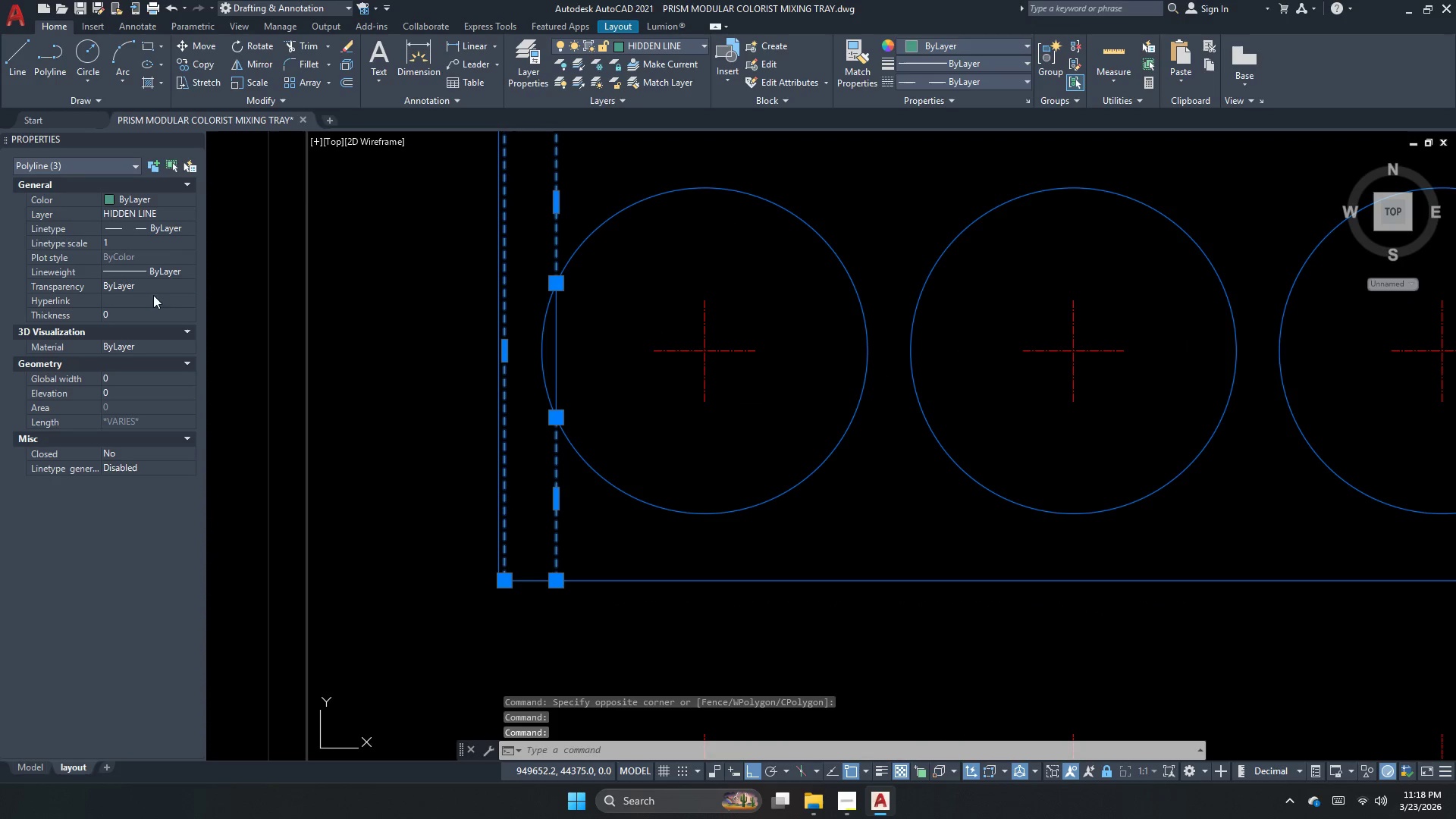 
left_click([143, 244])
 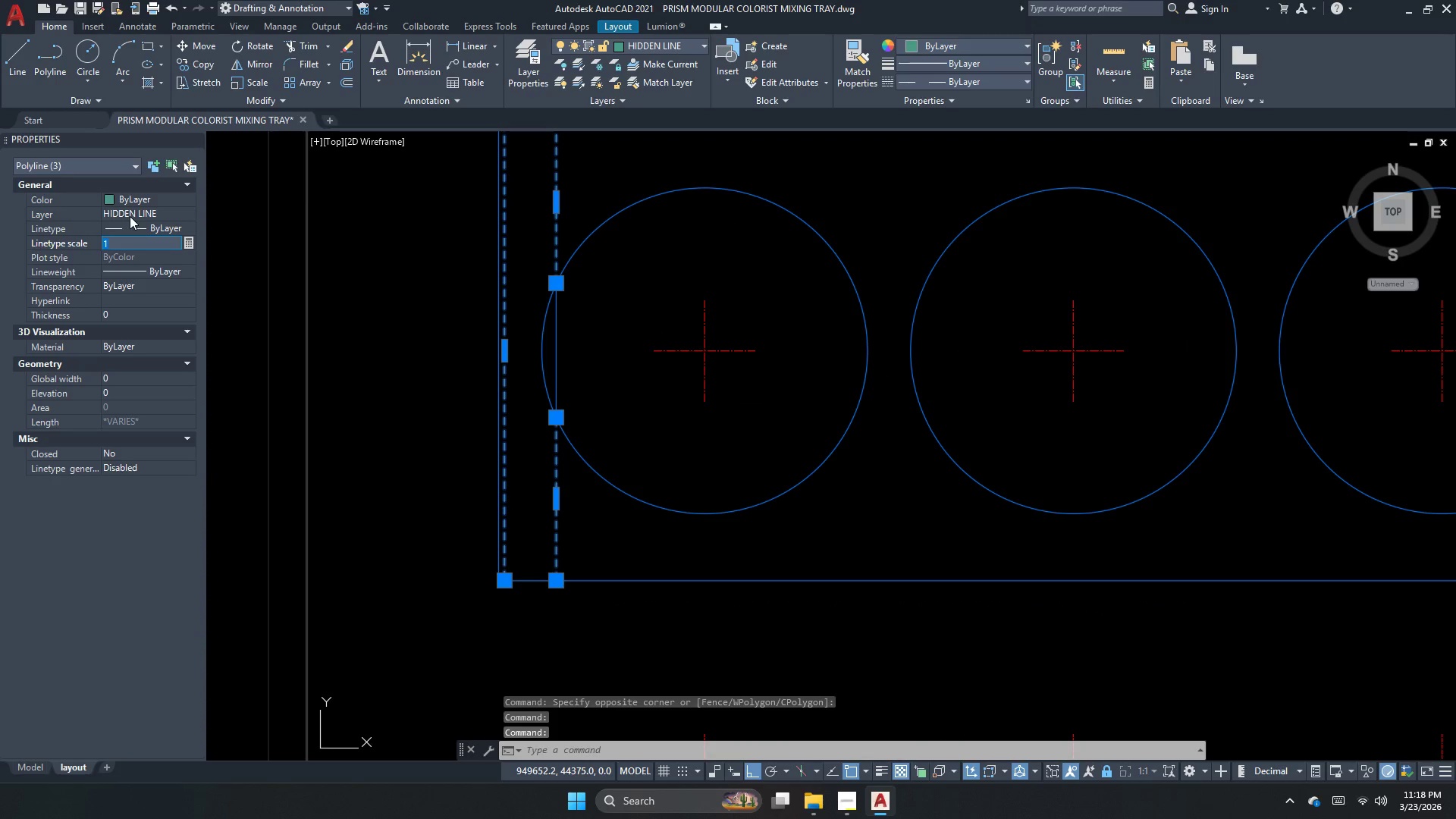 
key(Numpad5)
 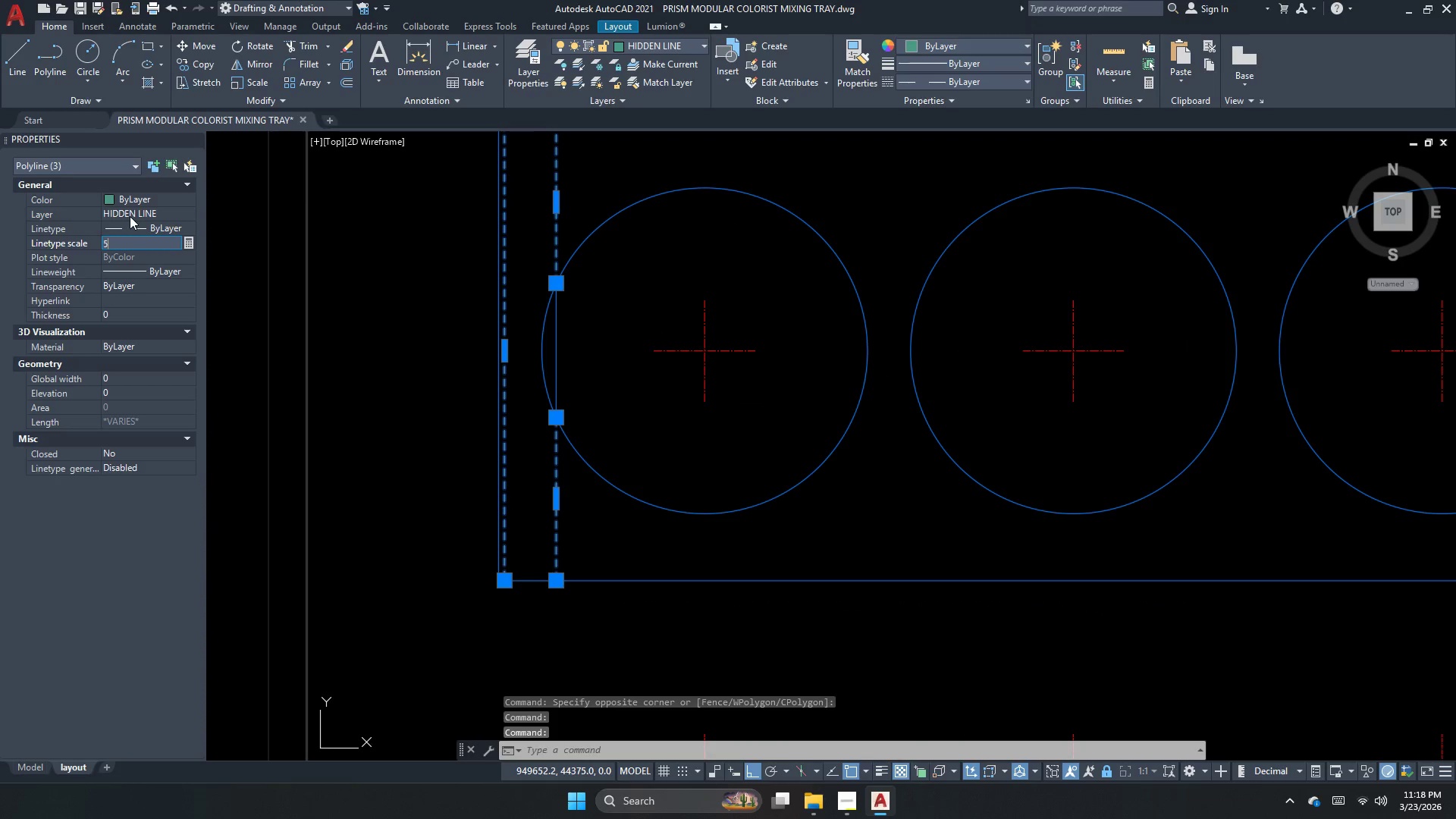 
key(NumpadEnter)
 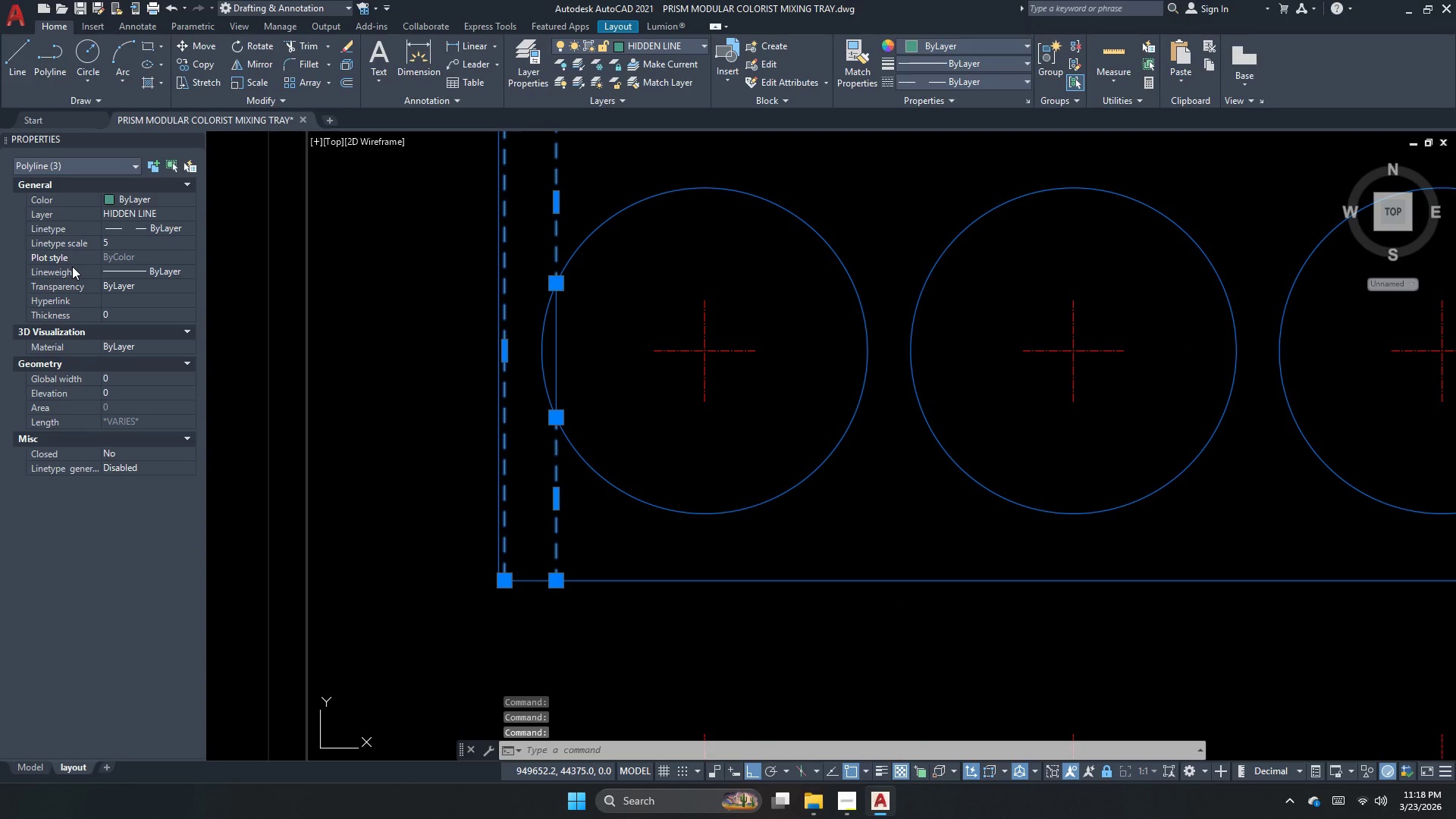 
left_click([118, 244])
 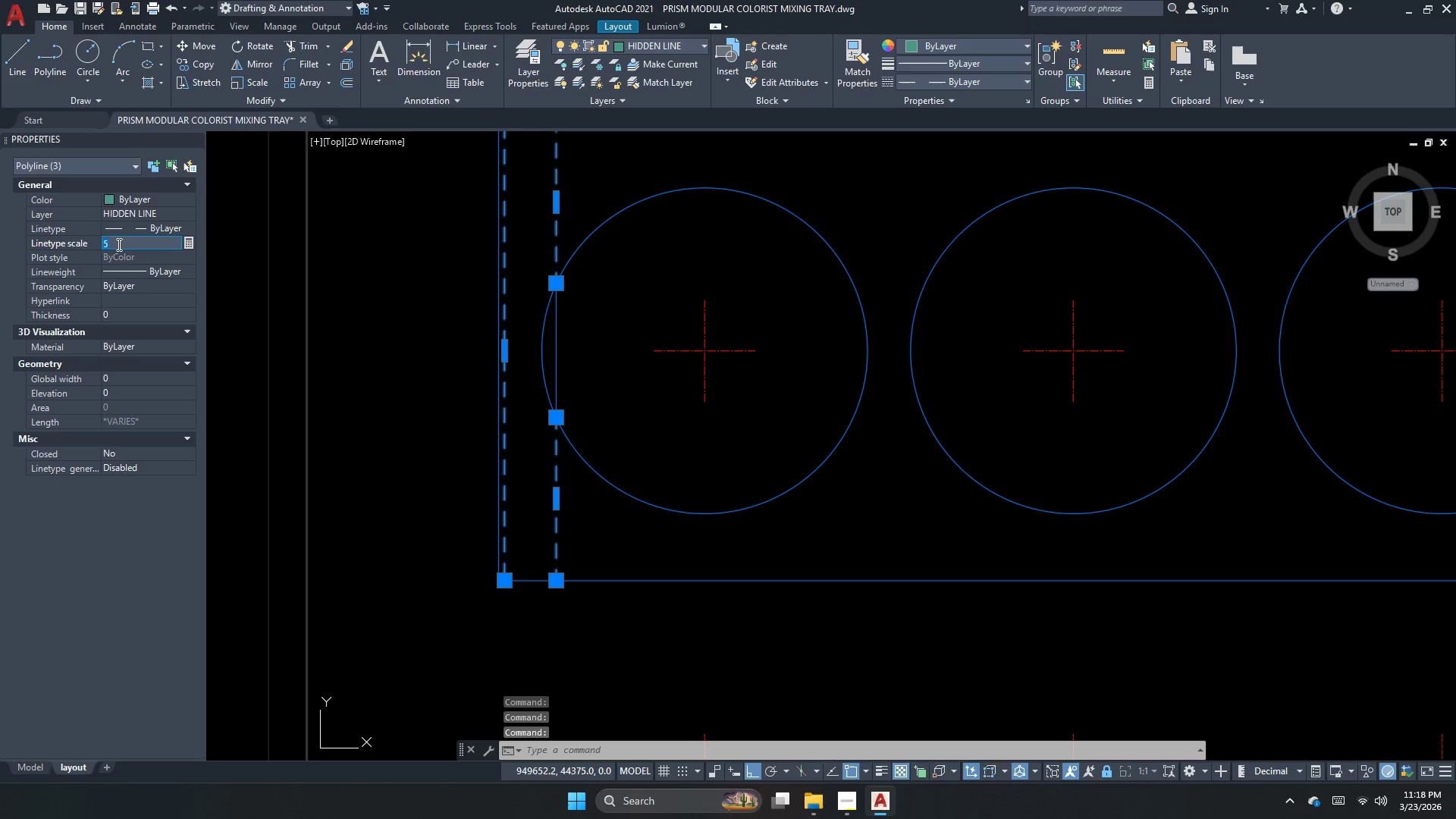 
key(Numpad1)
 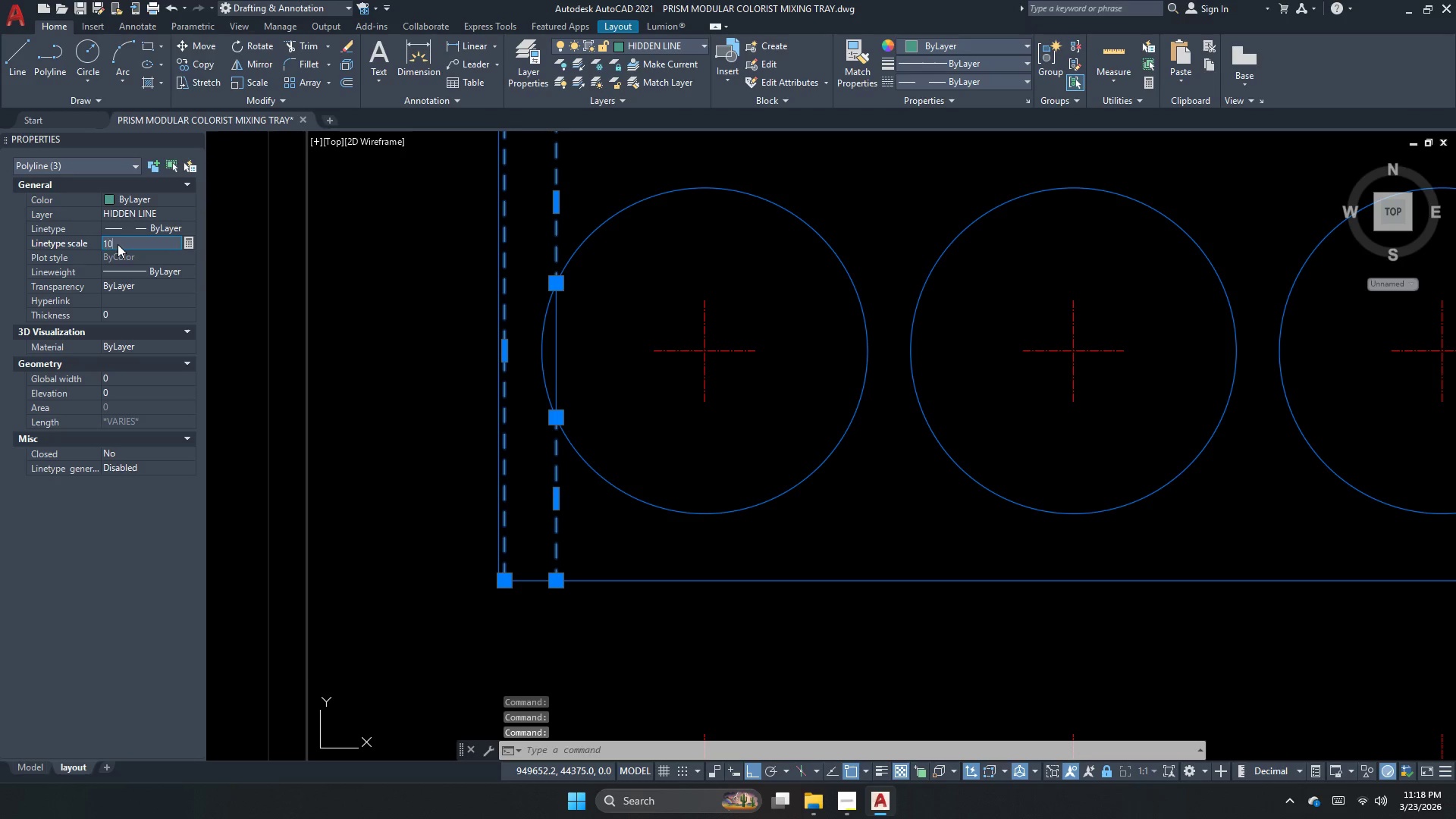 
key(Numpad0)
 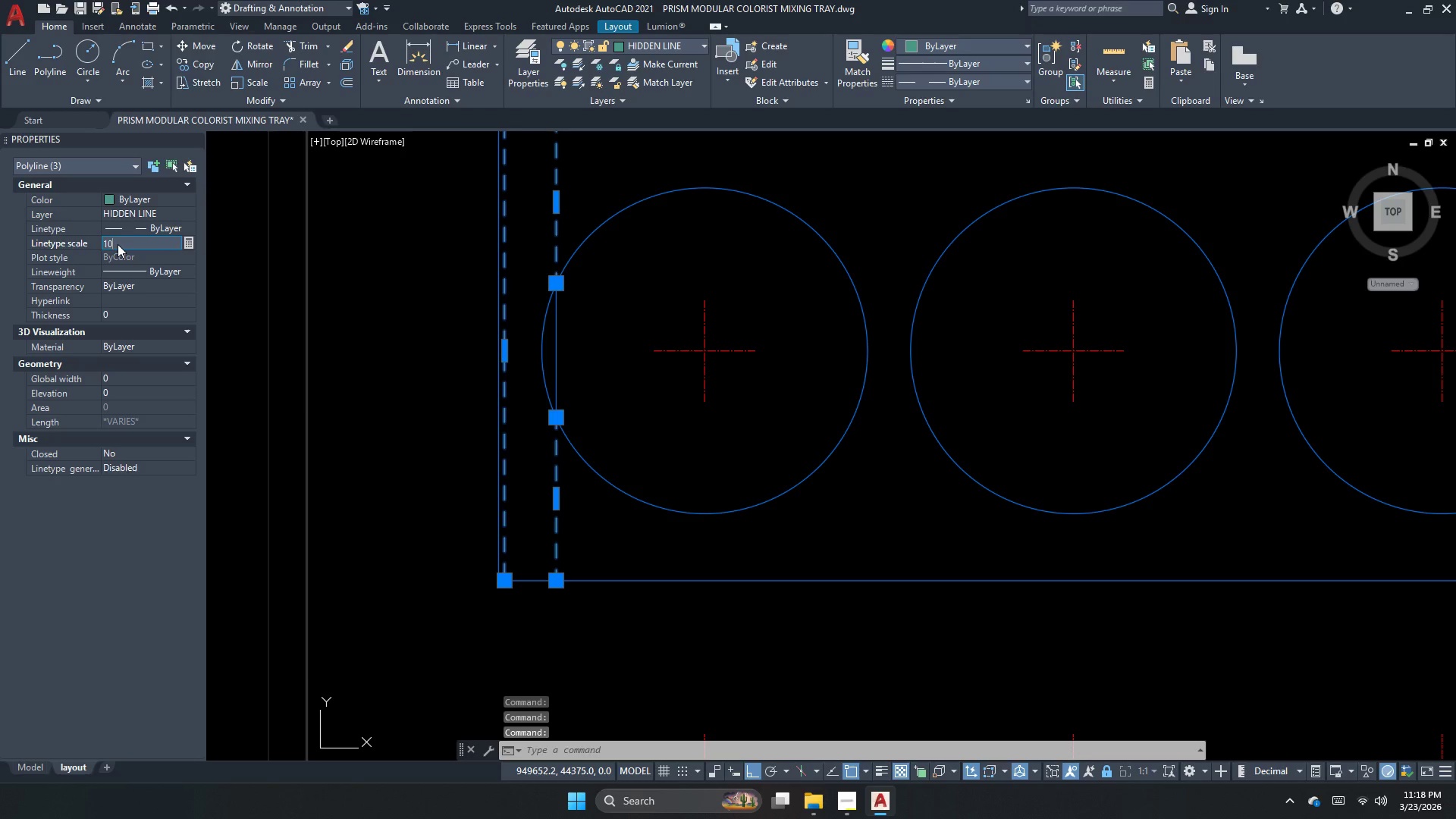 
key(NumpadEnter)
 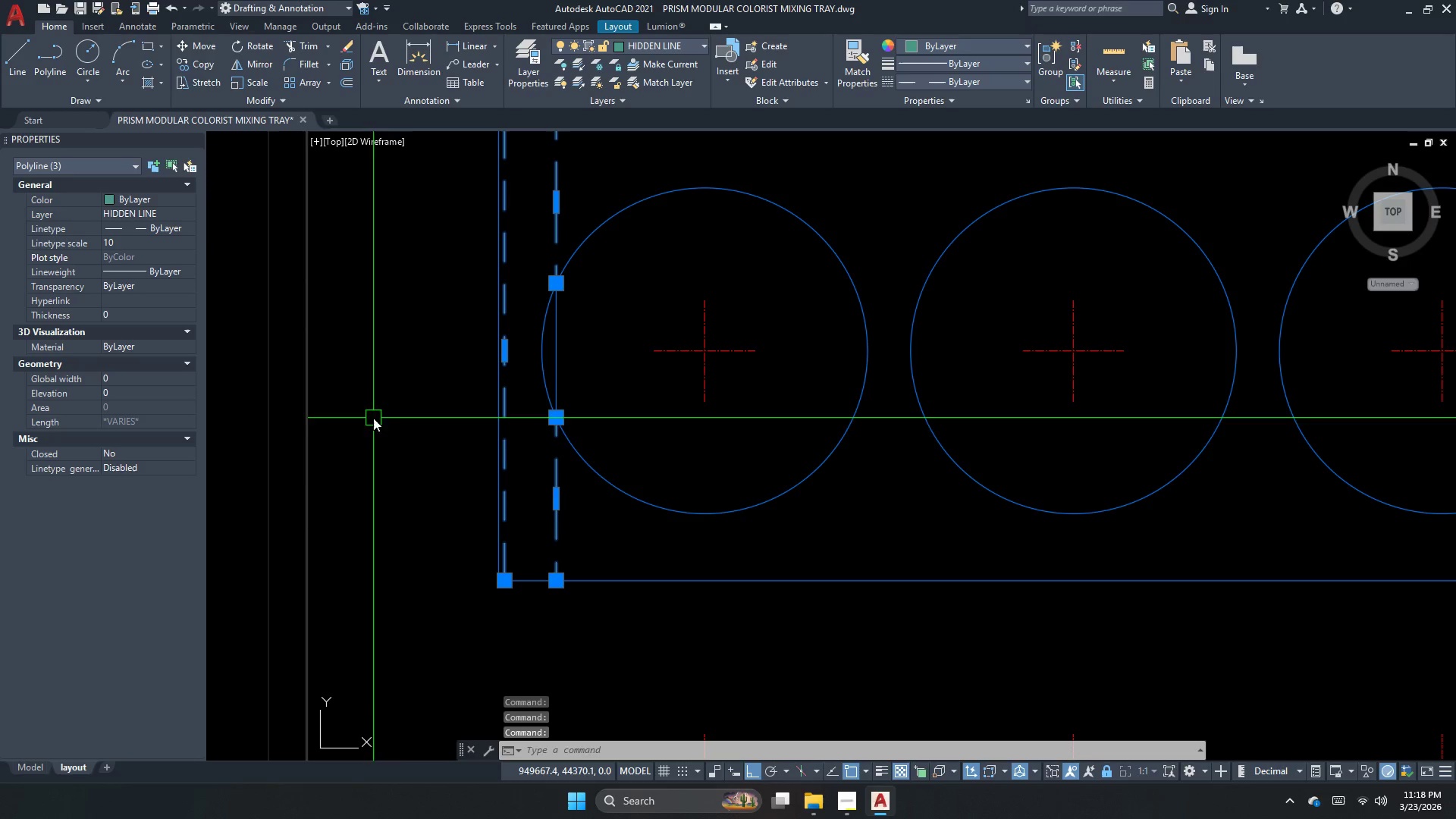 
key(Escape)
 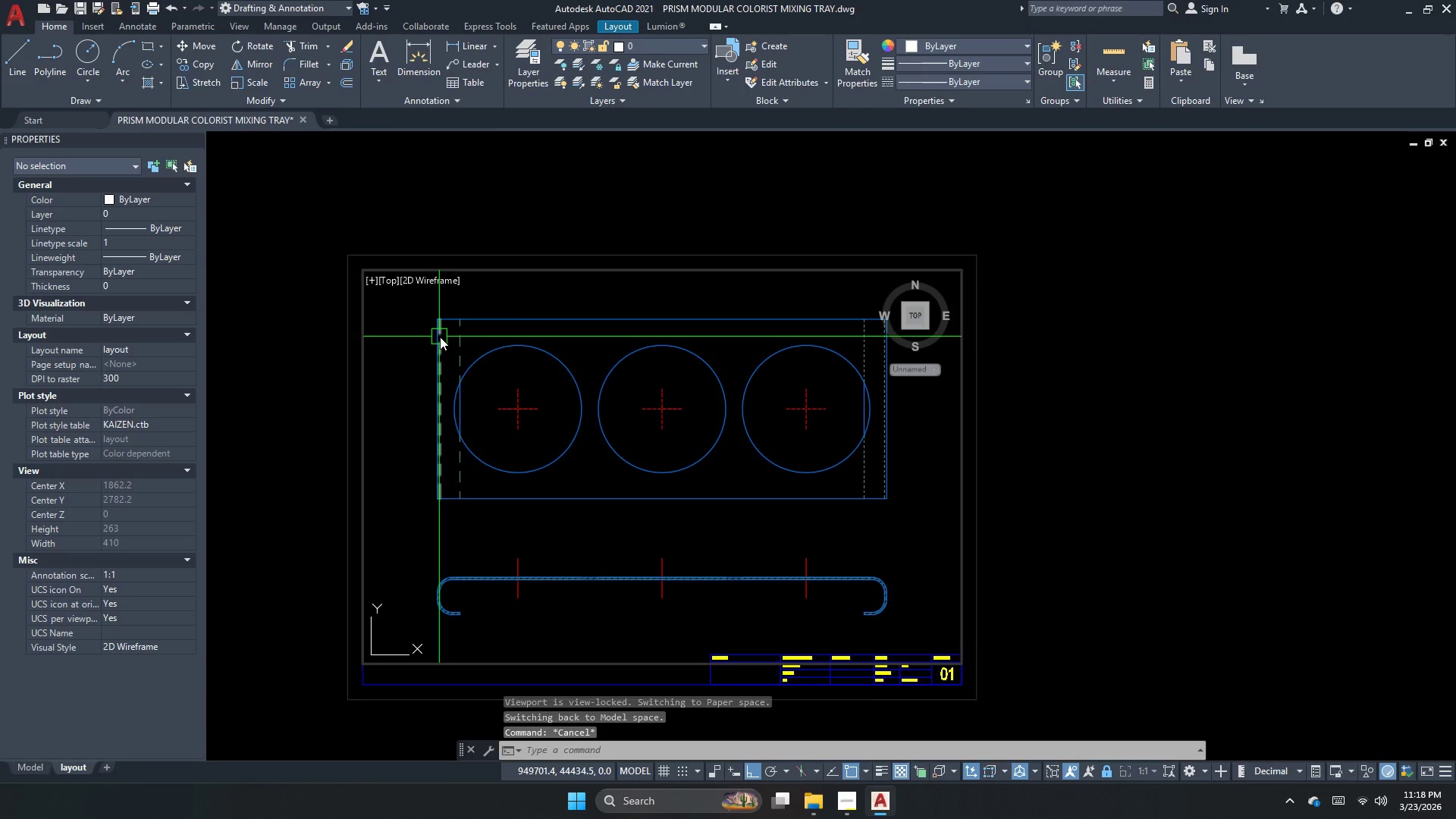 
scroll: coordinate [397, 447], scroll_direction: down, amount: 2.0
 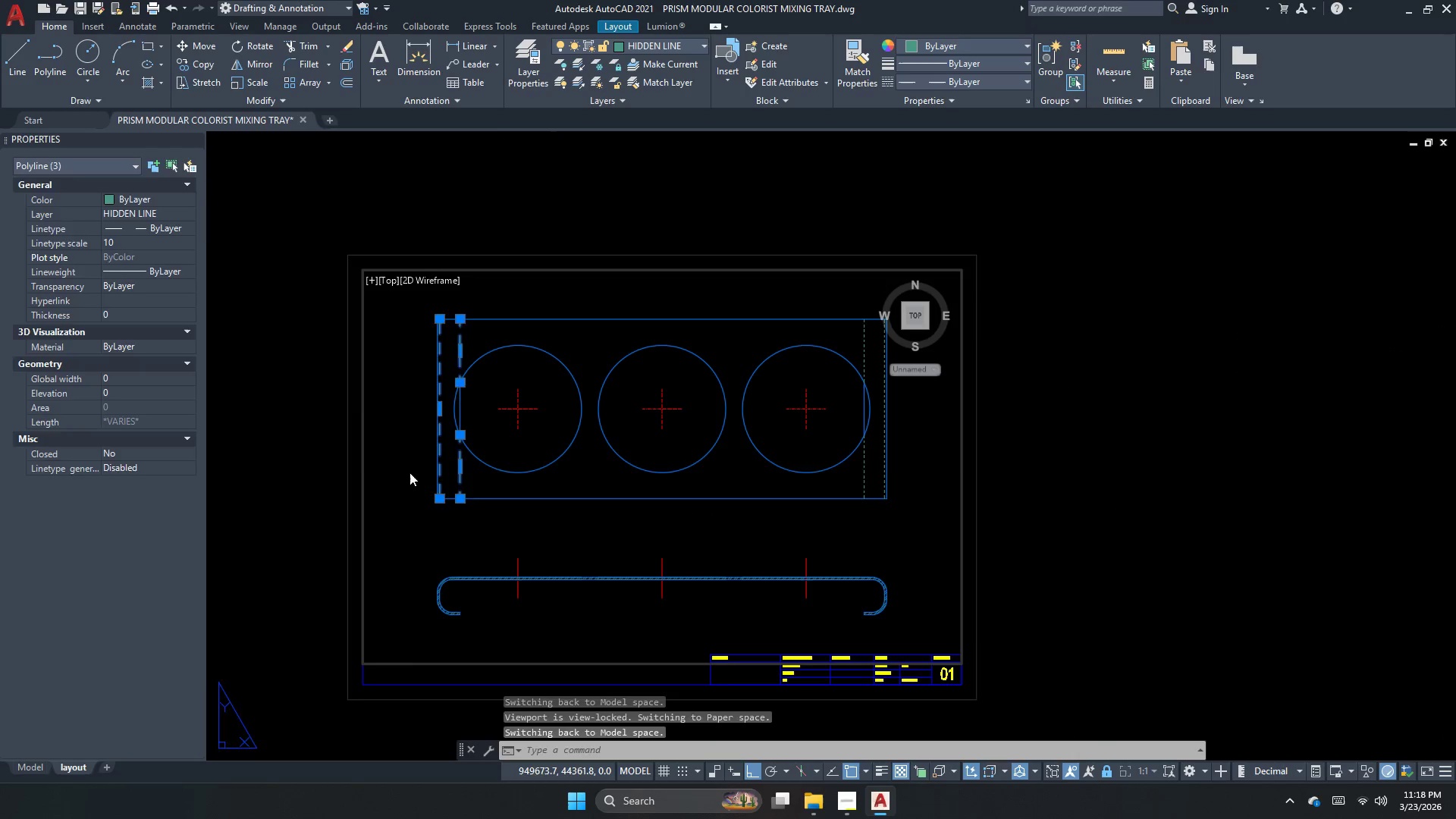 
left_click_drag(start_coordinate=[406, 301], to_coordinate=[425, 324])
 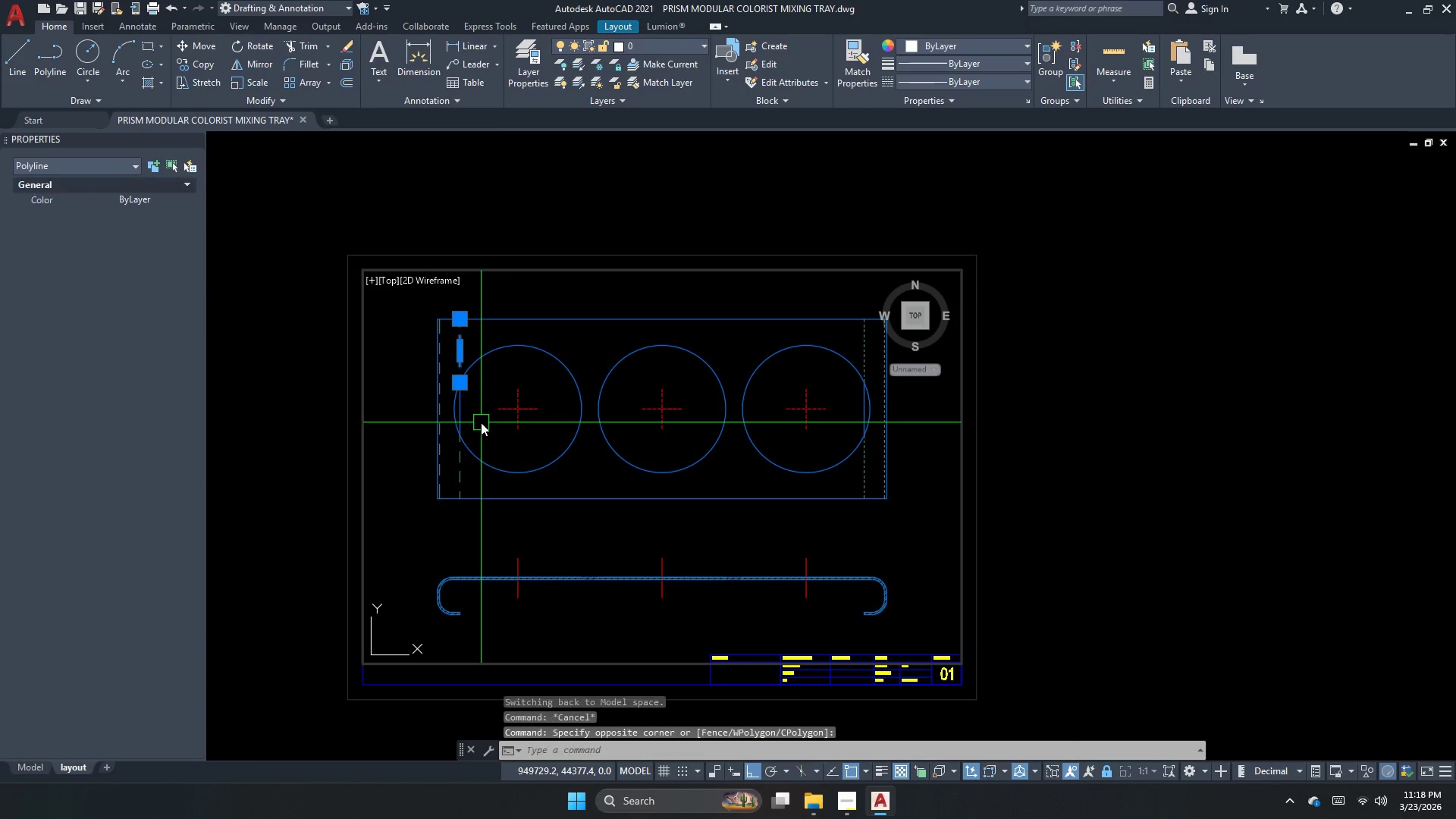 
double_click([428, 416])
 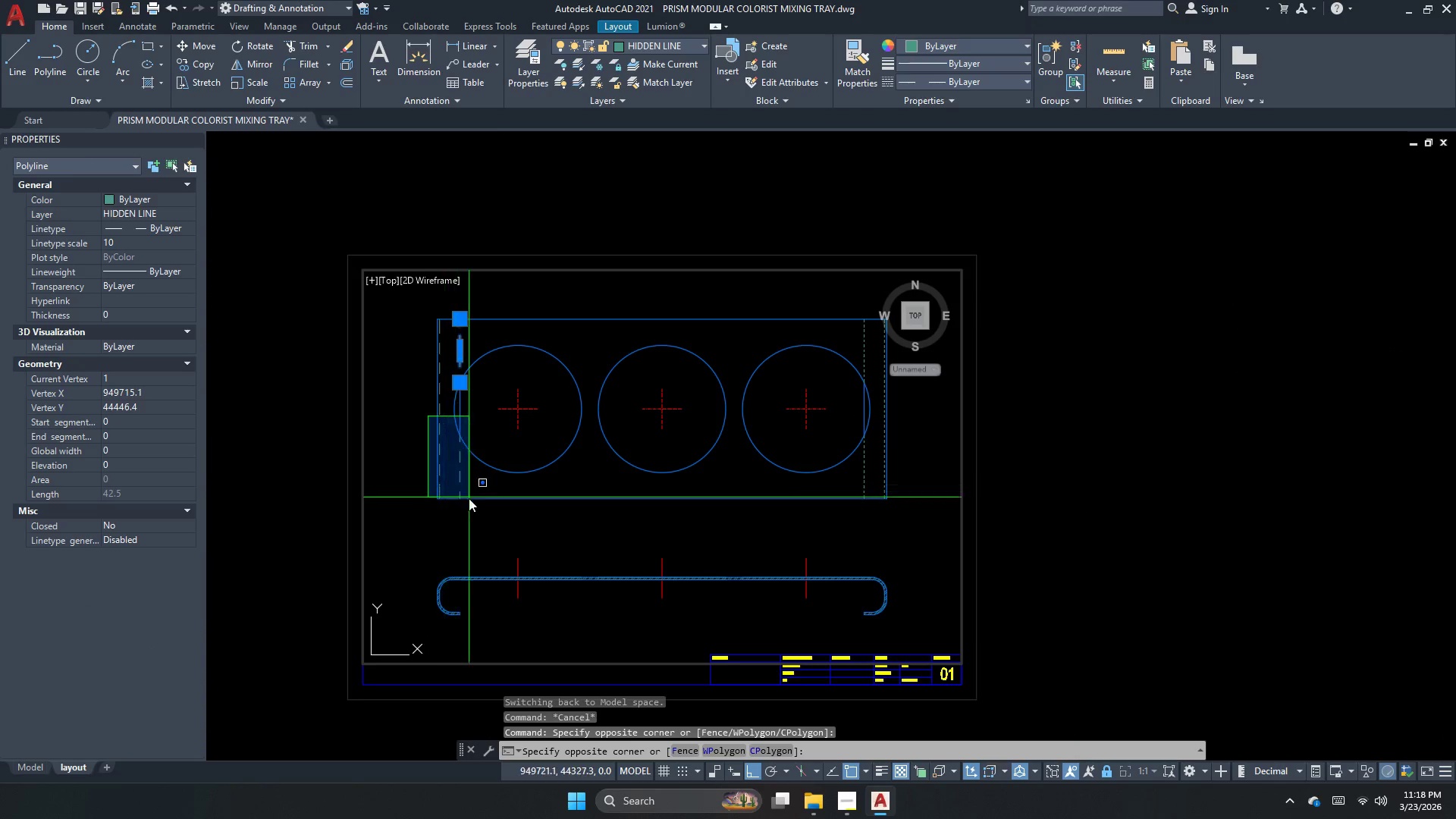 
left_click_drag(start_coordinate=[481, 539], to_coordinate=[469, 538])
 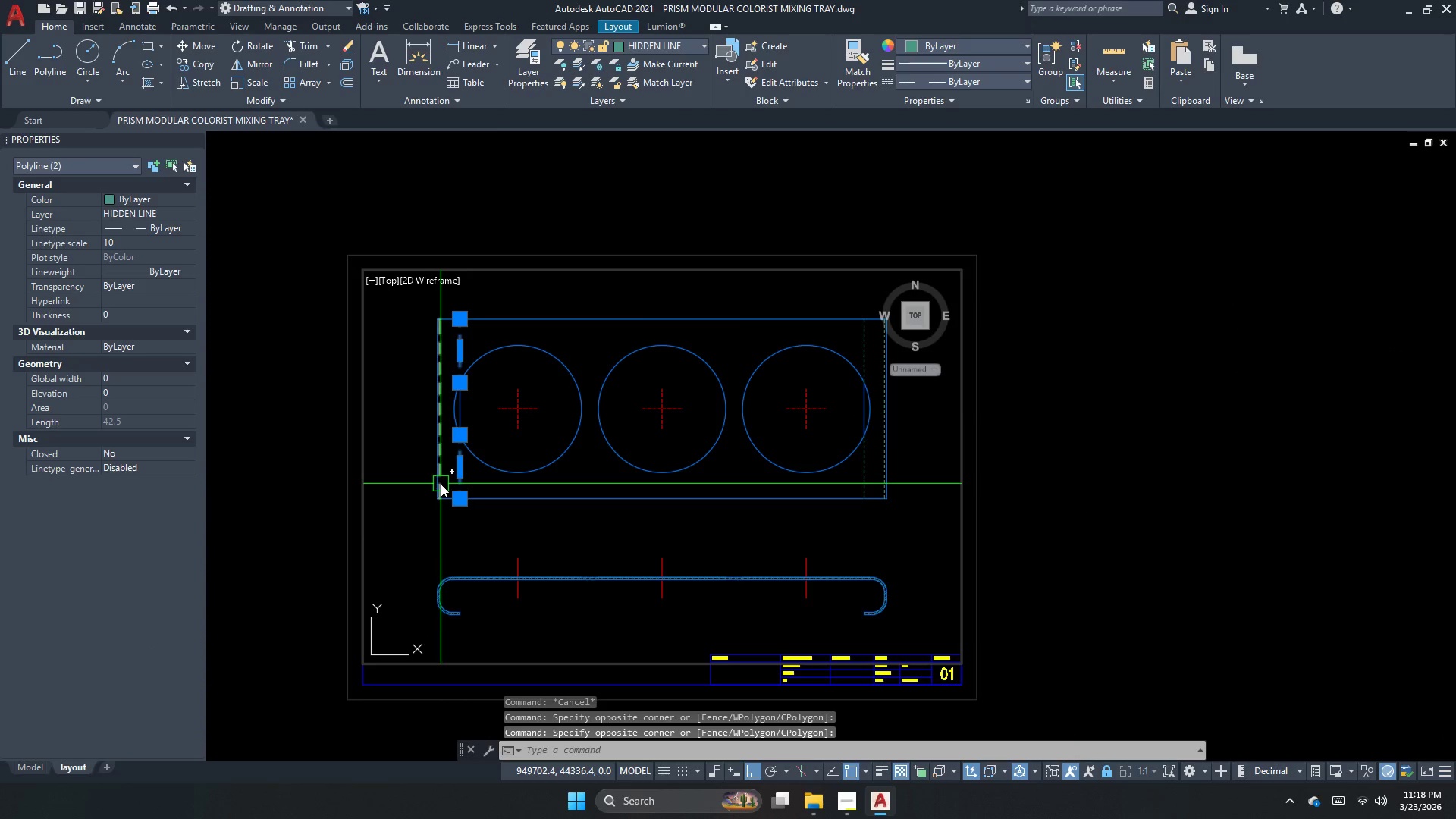 
left_click([441, 484])
 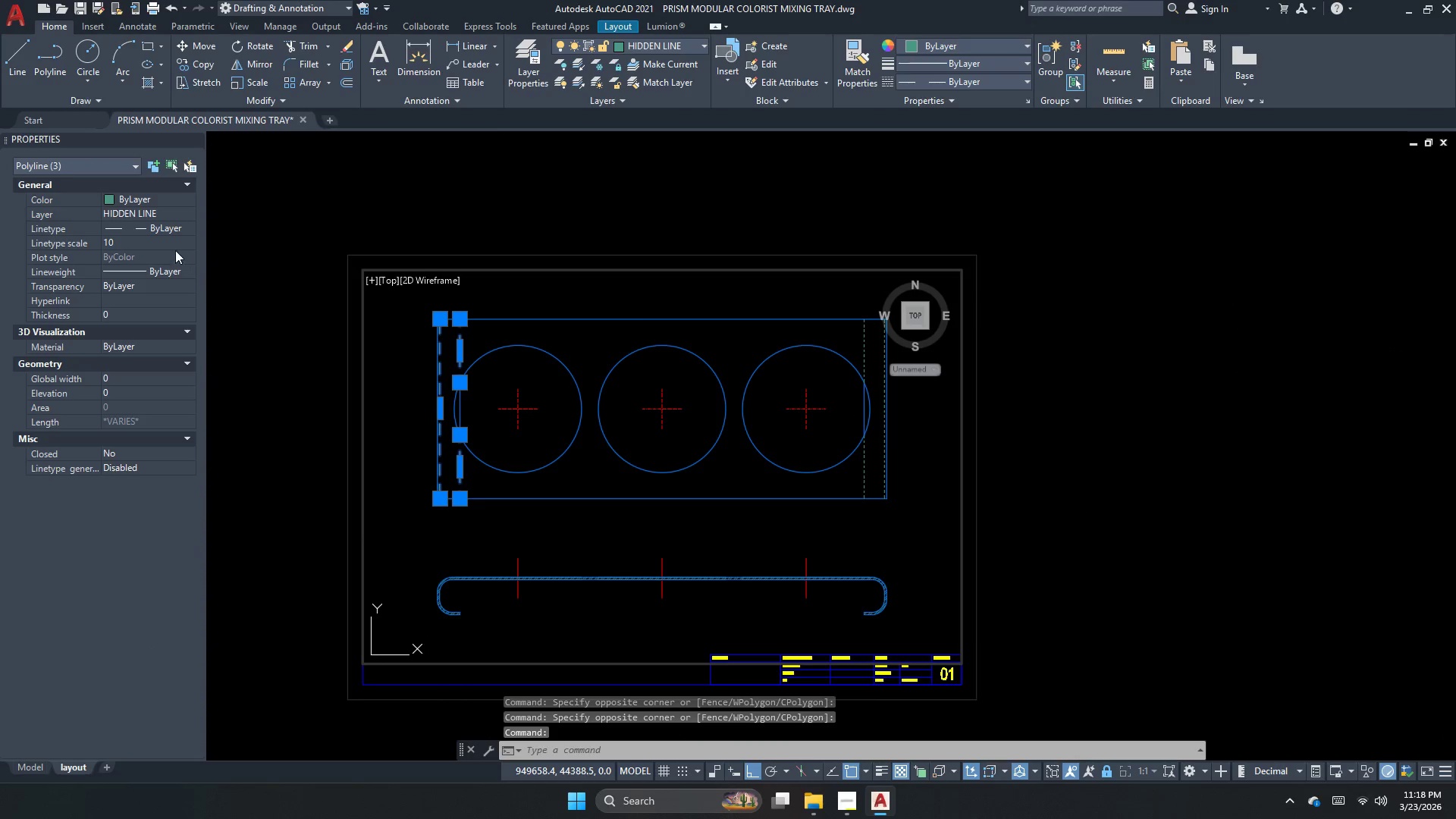 
left_click([166, 247])
 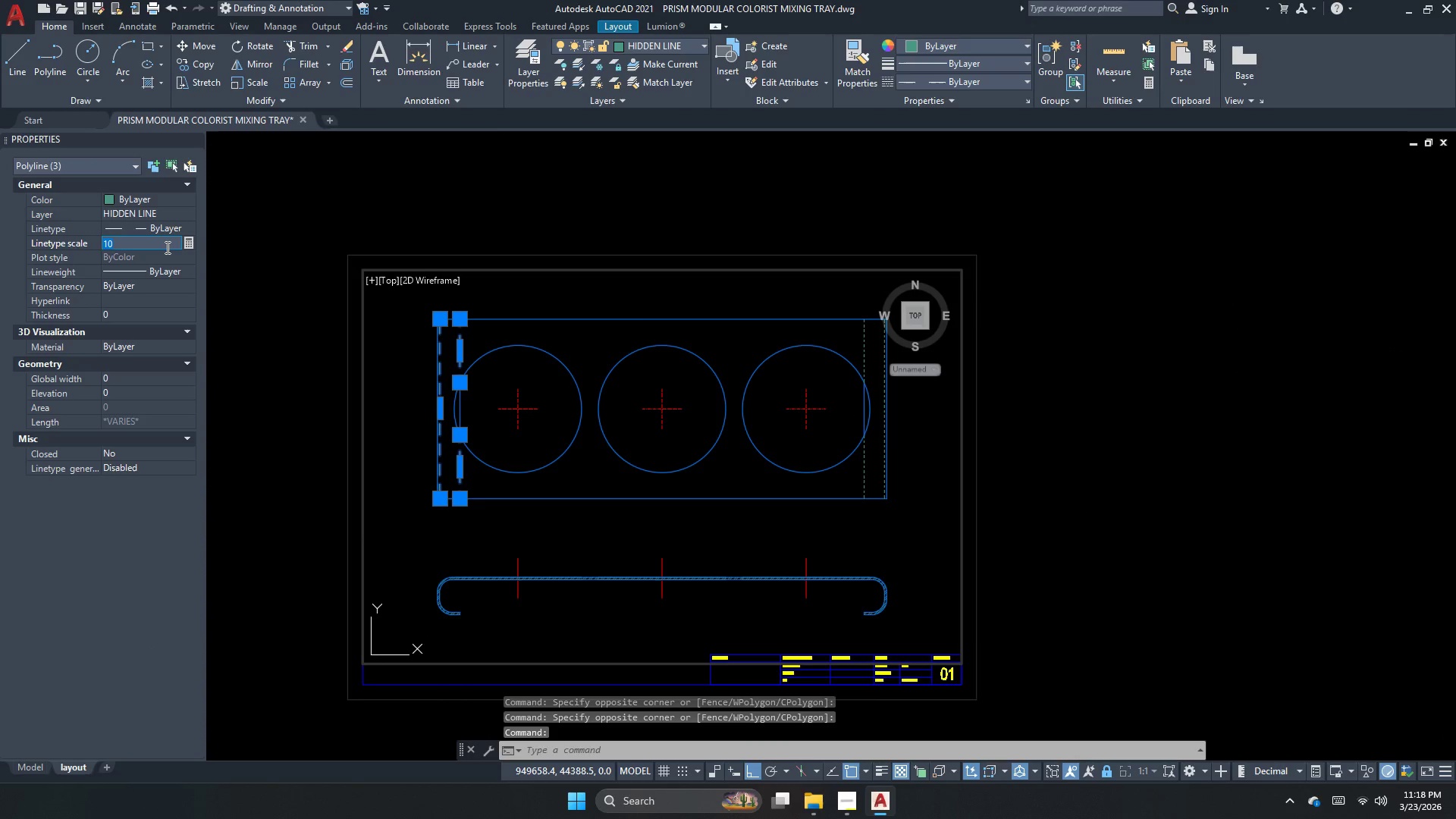 
key(Numpad8)
 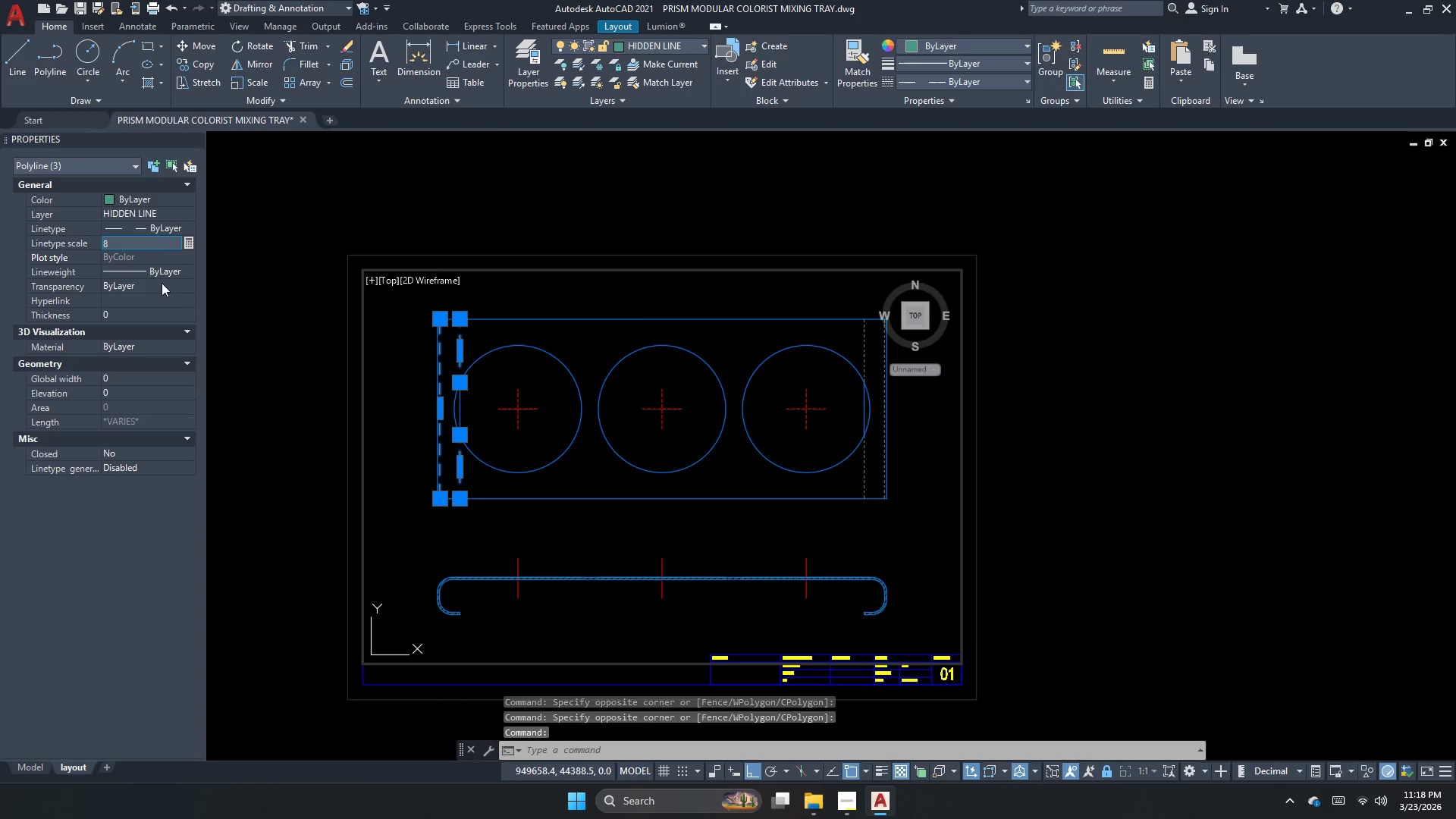 
key(NumpadEnter)
 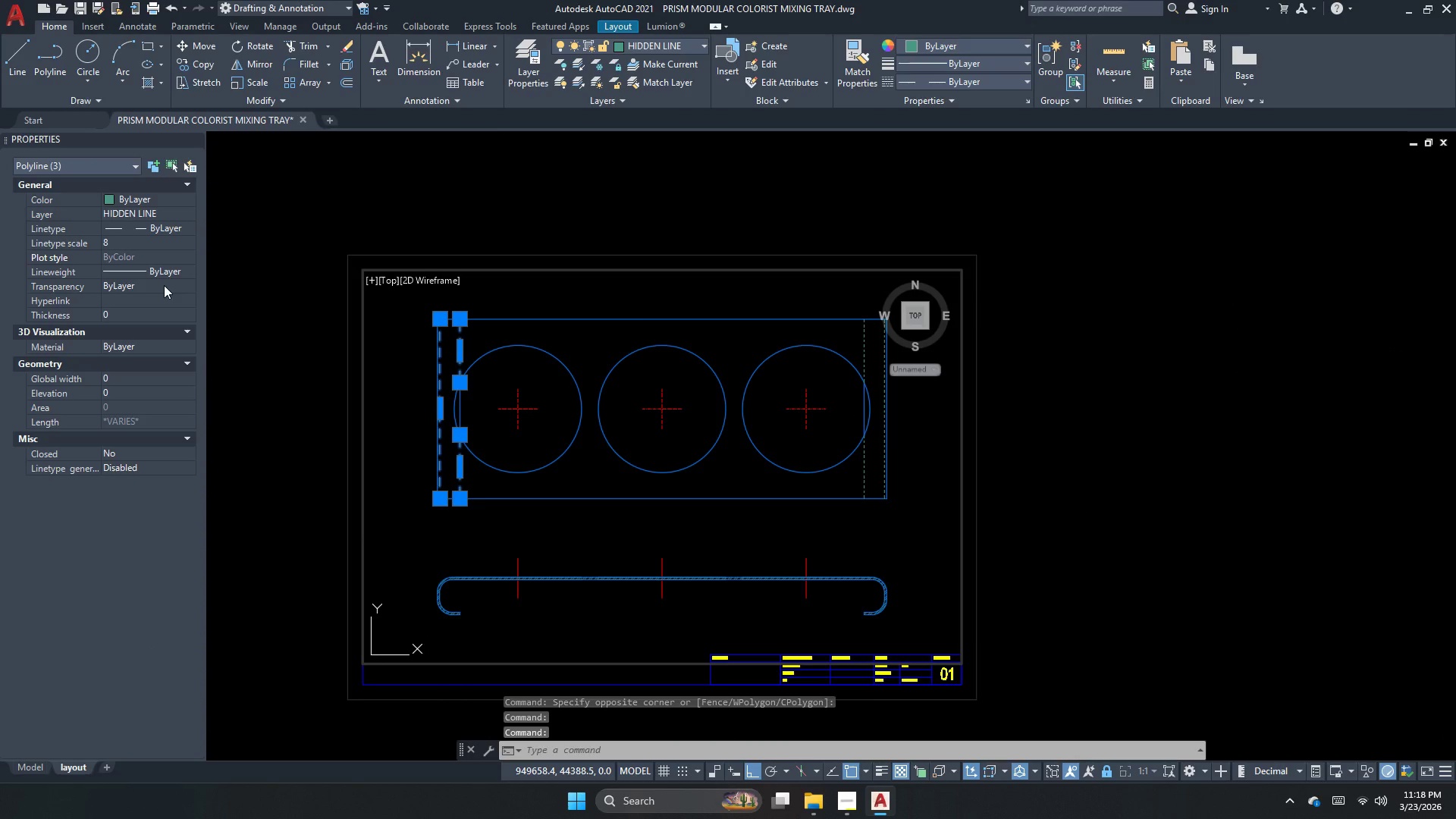 
left_click([153, 241])
 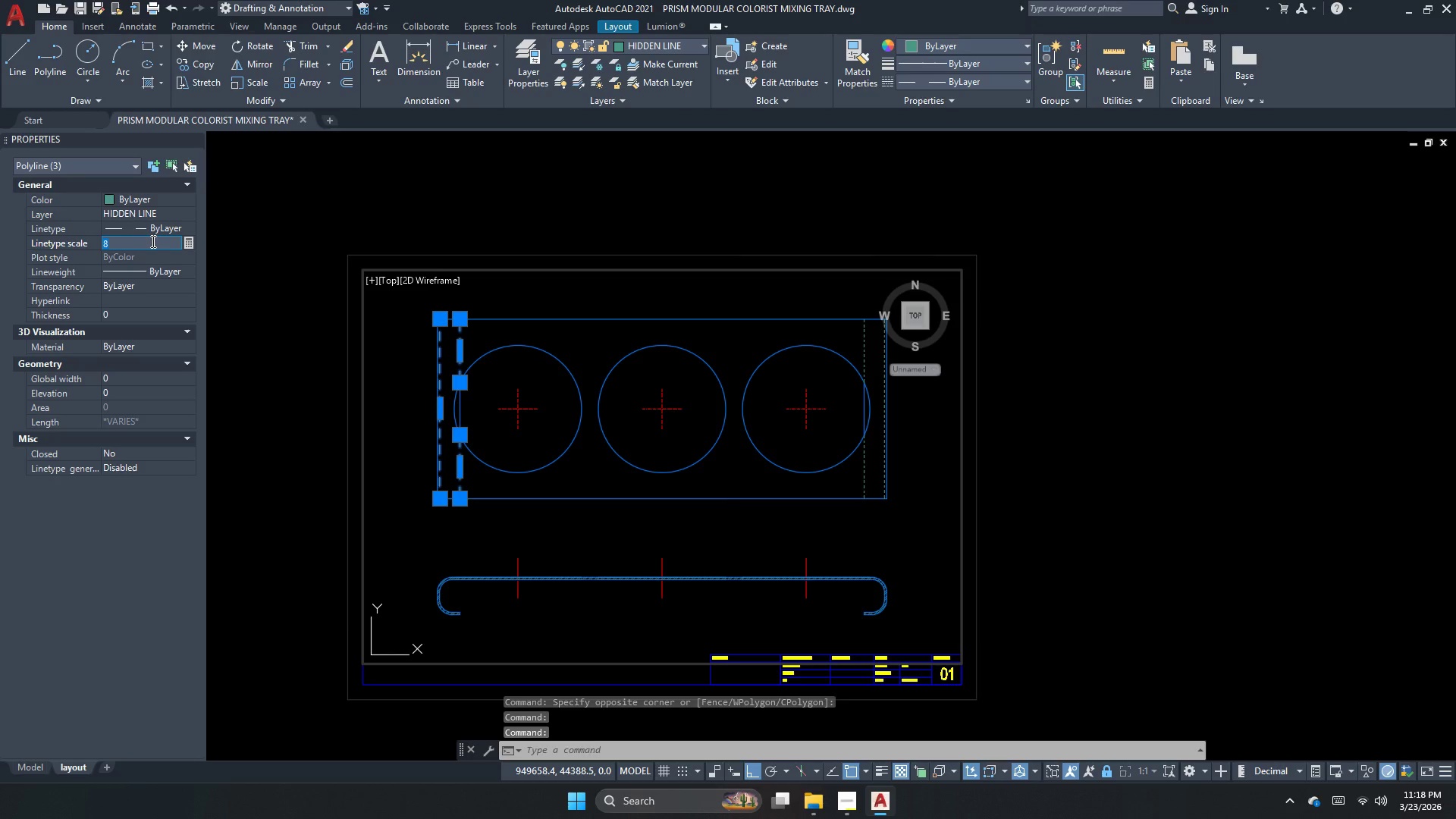 
key(Numpad5)
 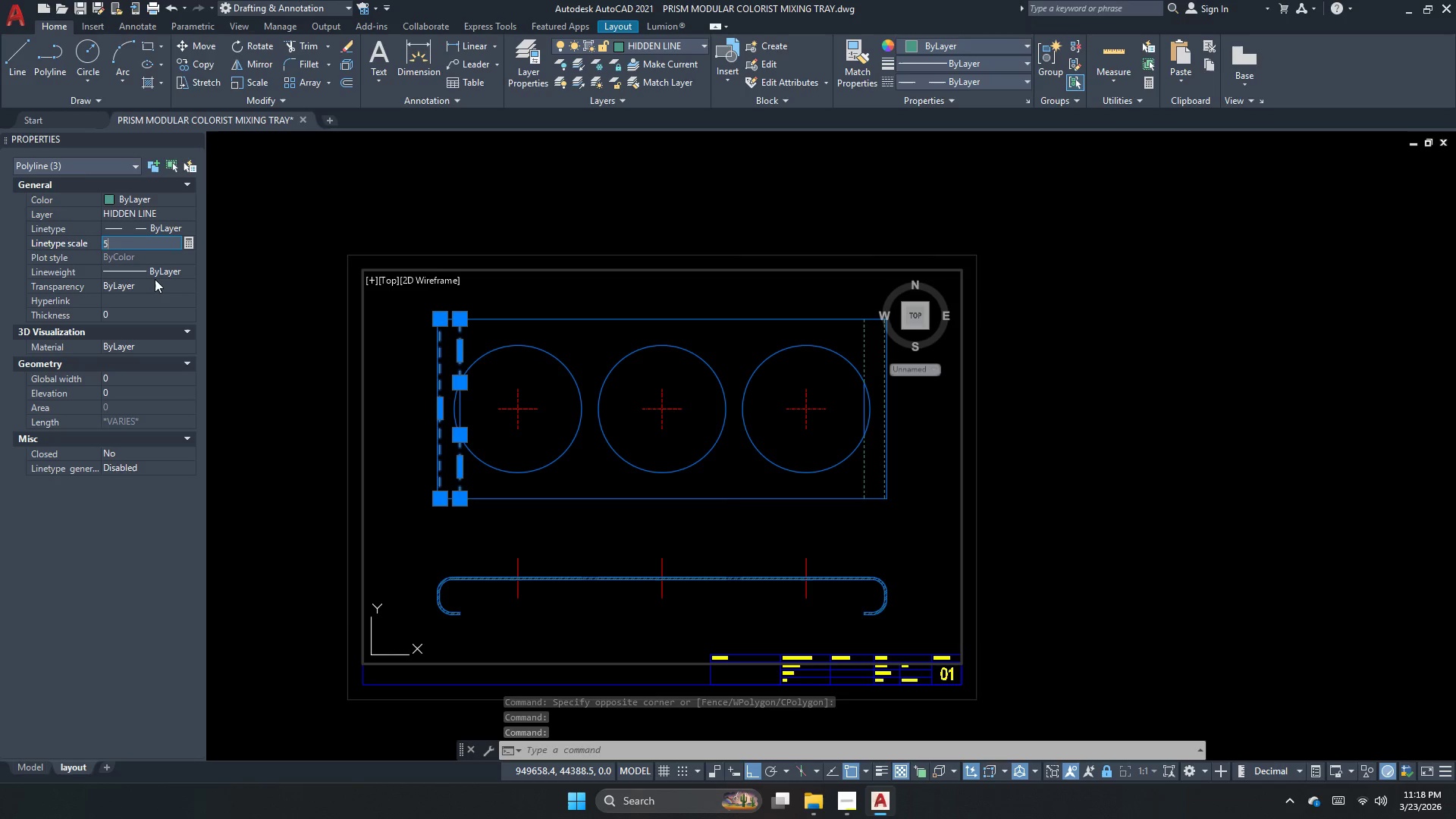 
key(NumpadEnter)
 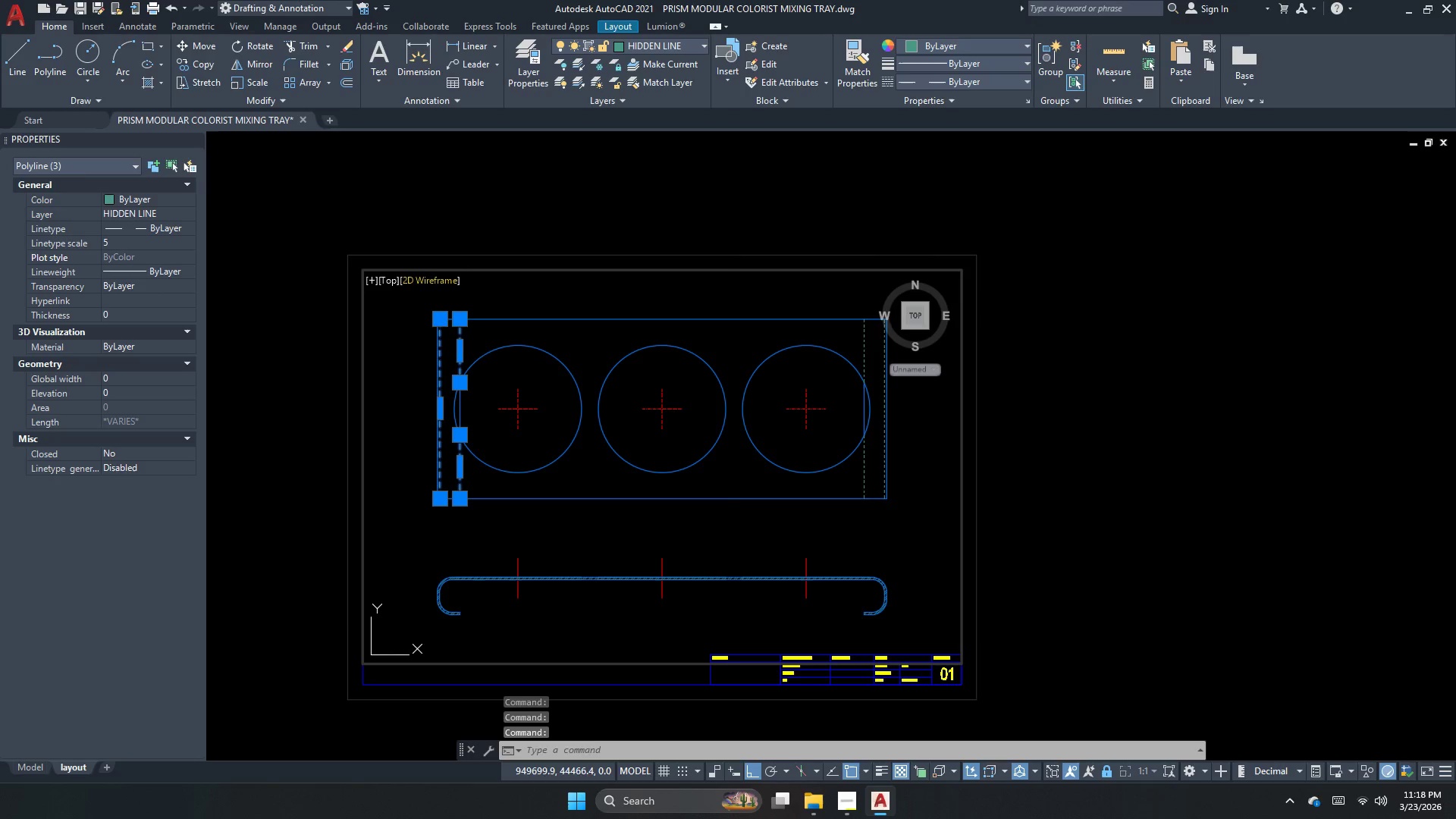 
key(Escape)
type(ma )
 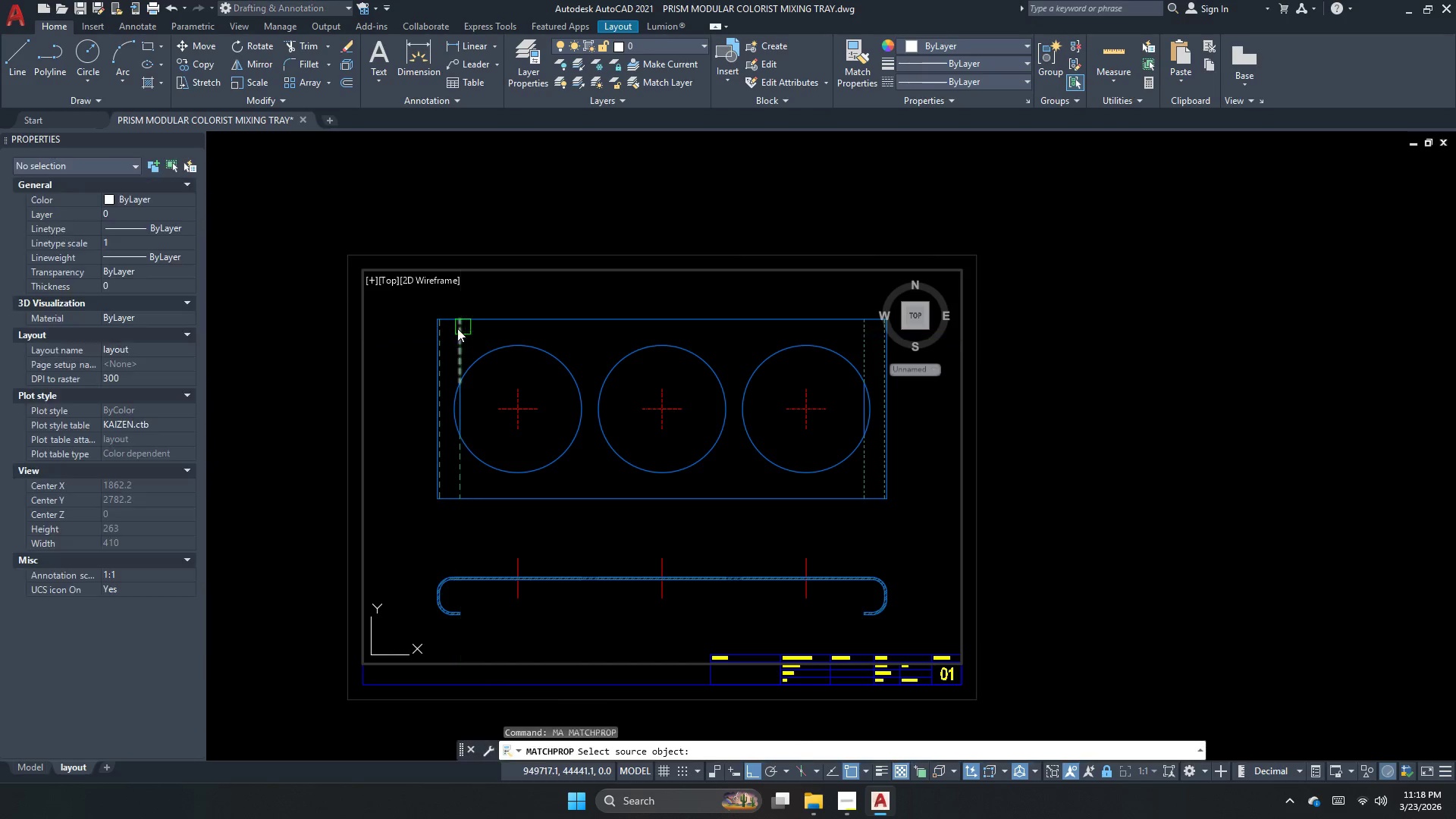 
left_click([457, 328])
 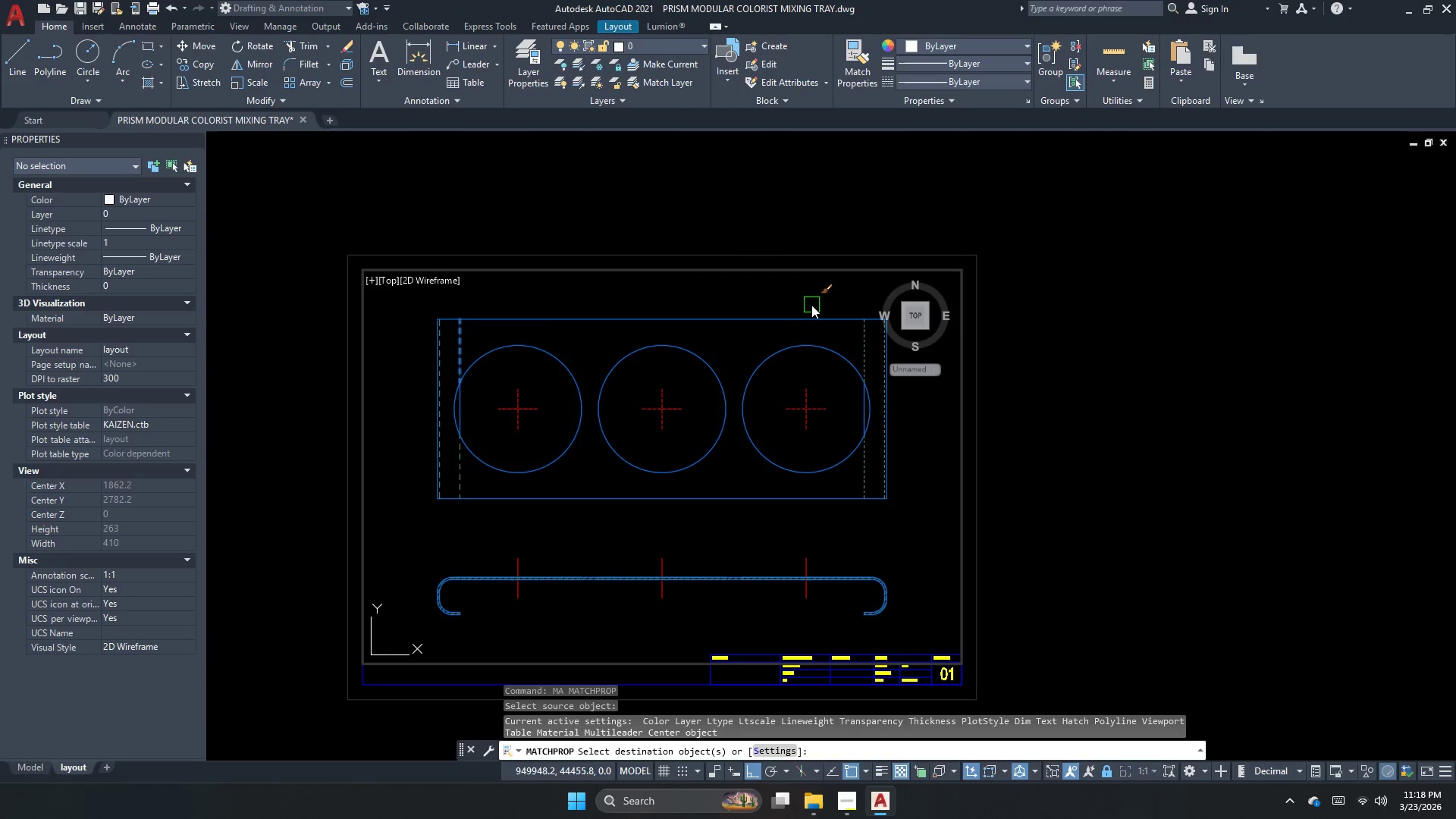 
left_click_drag(start_coordinate=[855, 301], to_coordinate=[861, 340])
 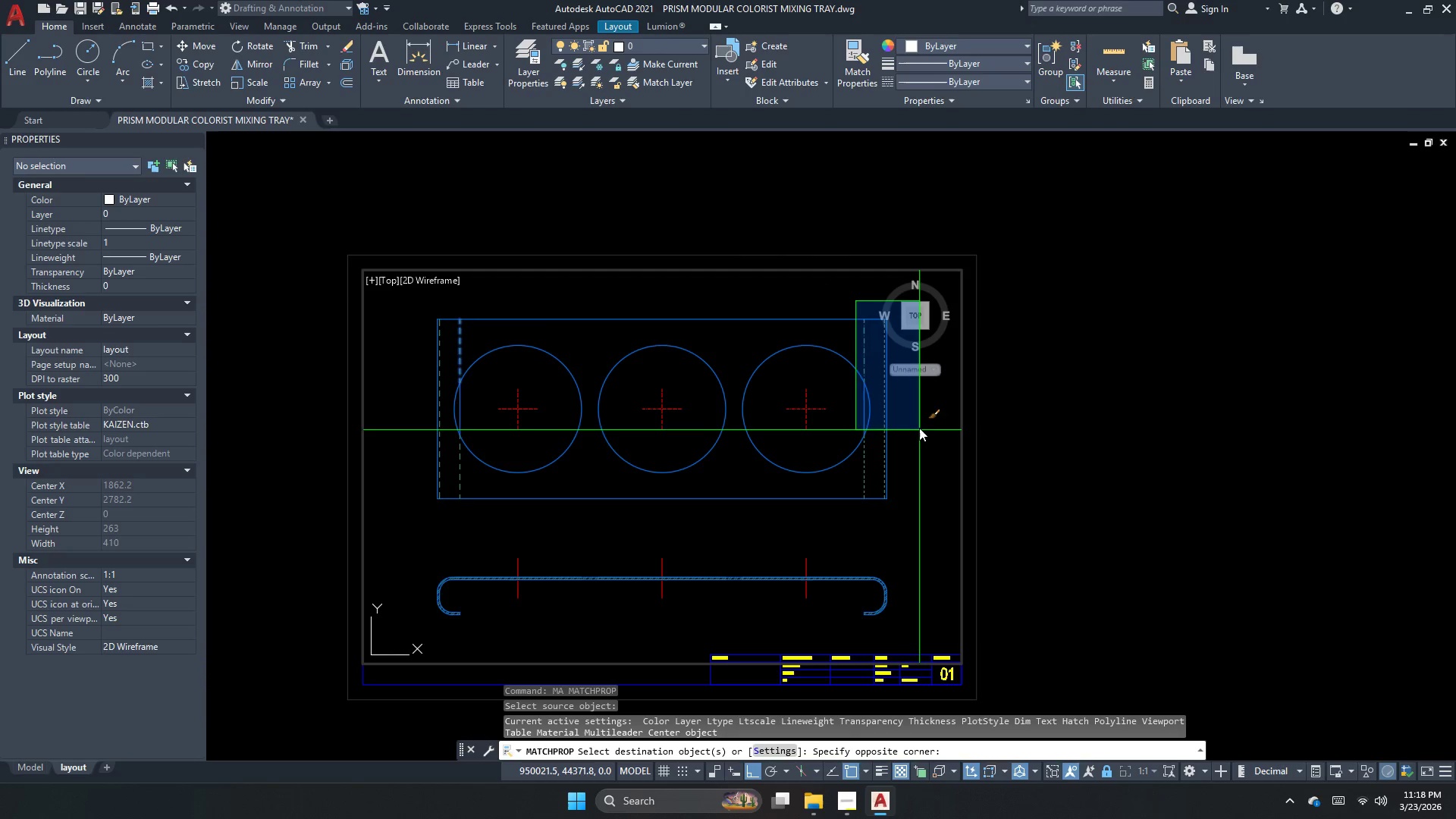 
left_click_drag(start_coordinate=[915, 427], to_coordinate=[907, 425])
 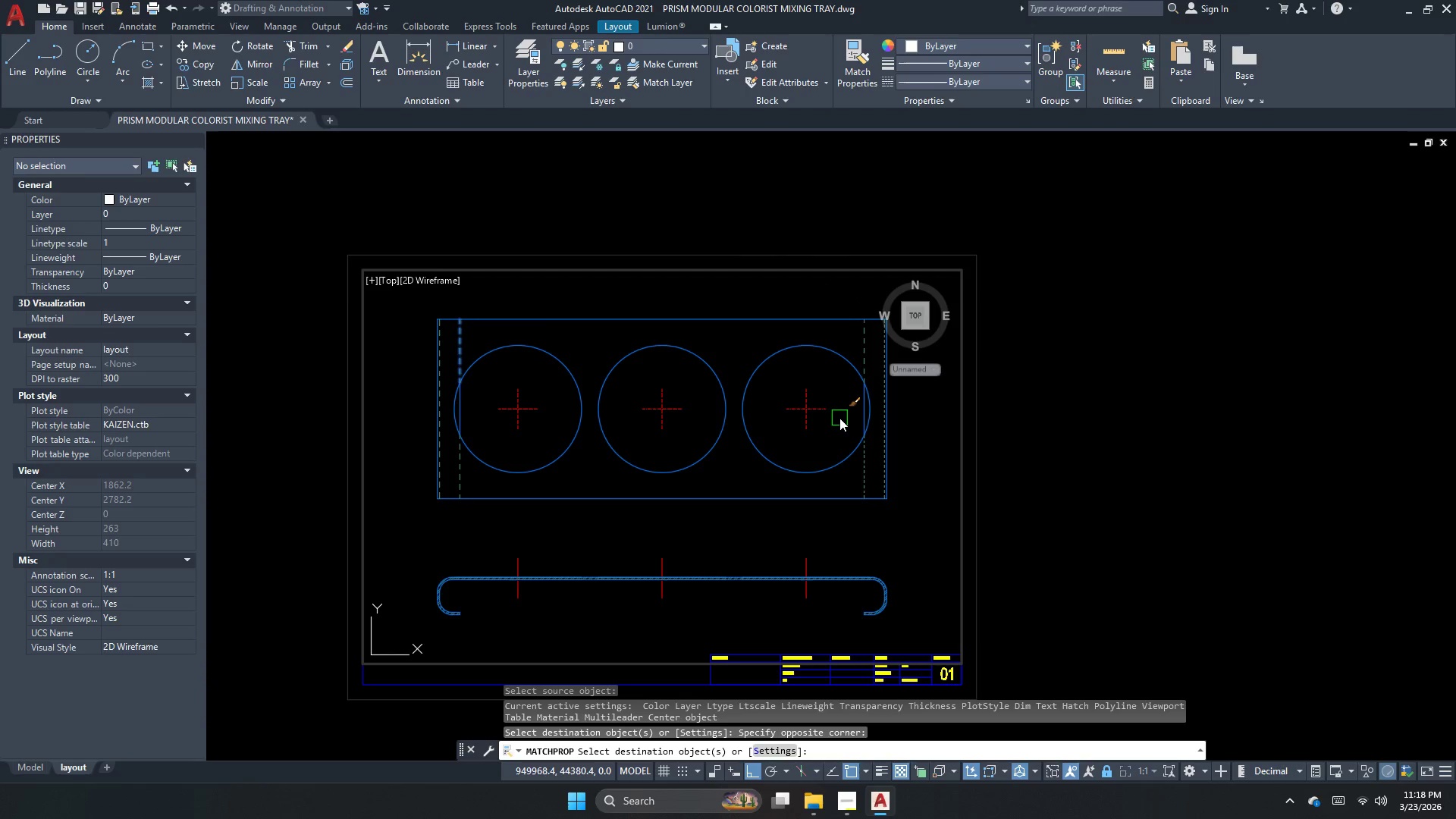 
left_click_drag(start_coordinate=[845, 416], to_coordinate=[873, 476])
 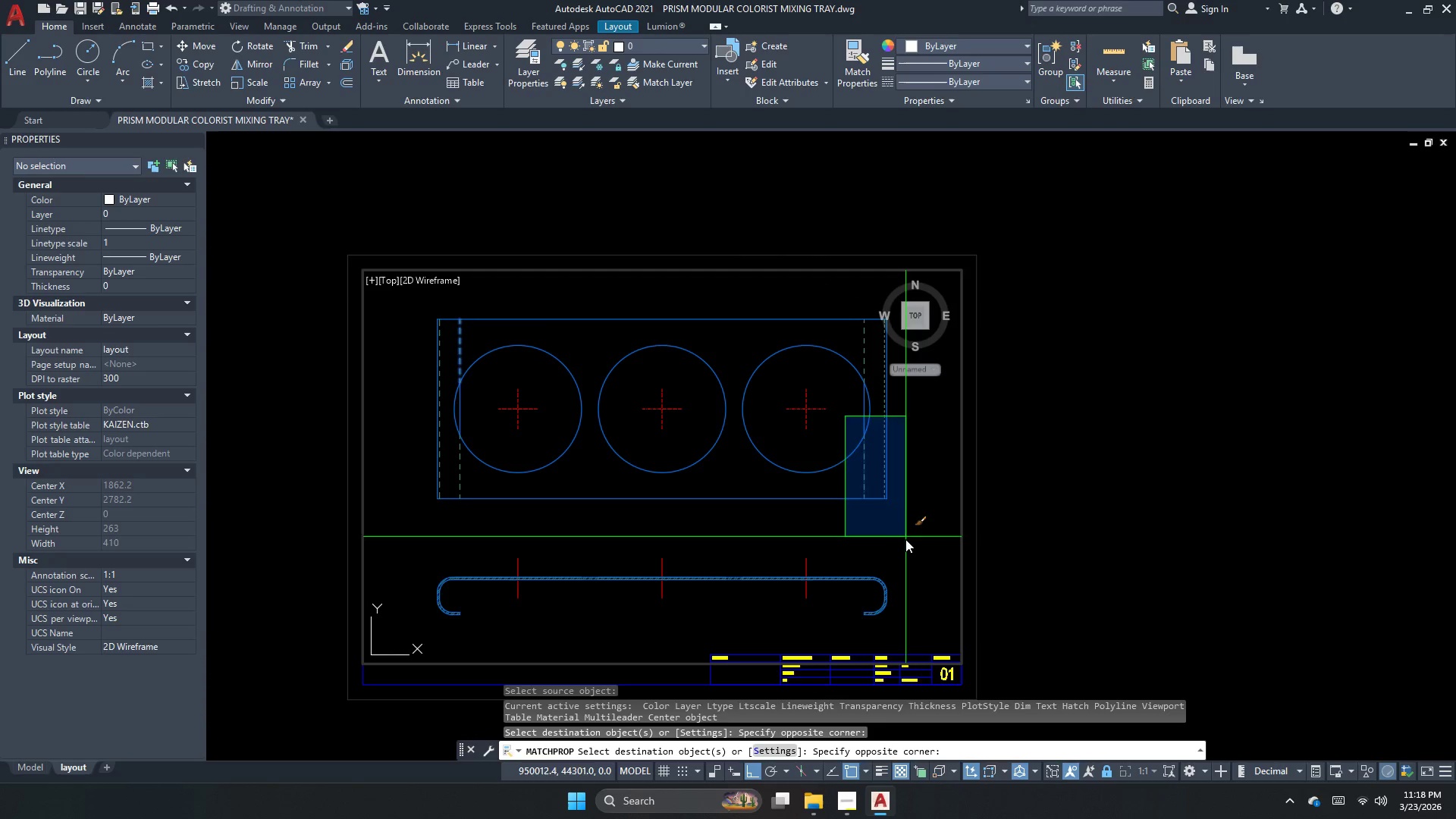 
left_click_drag(start_coordinate=[906, 539], to_coordinate=[902, 529])
 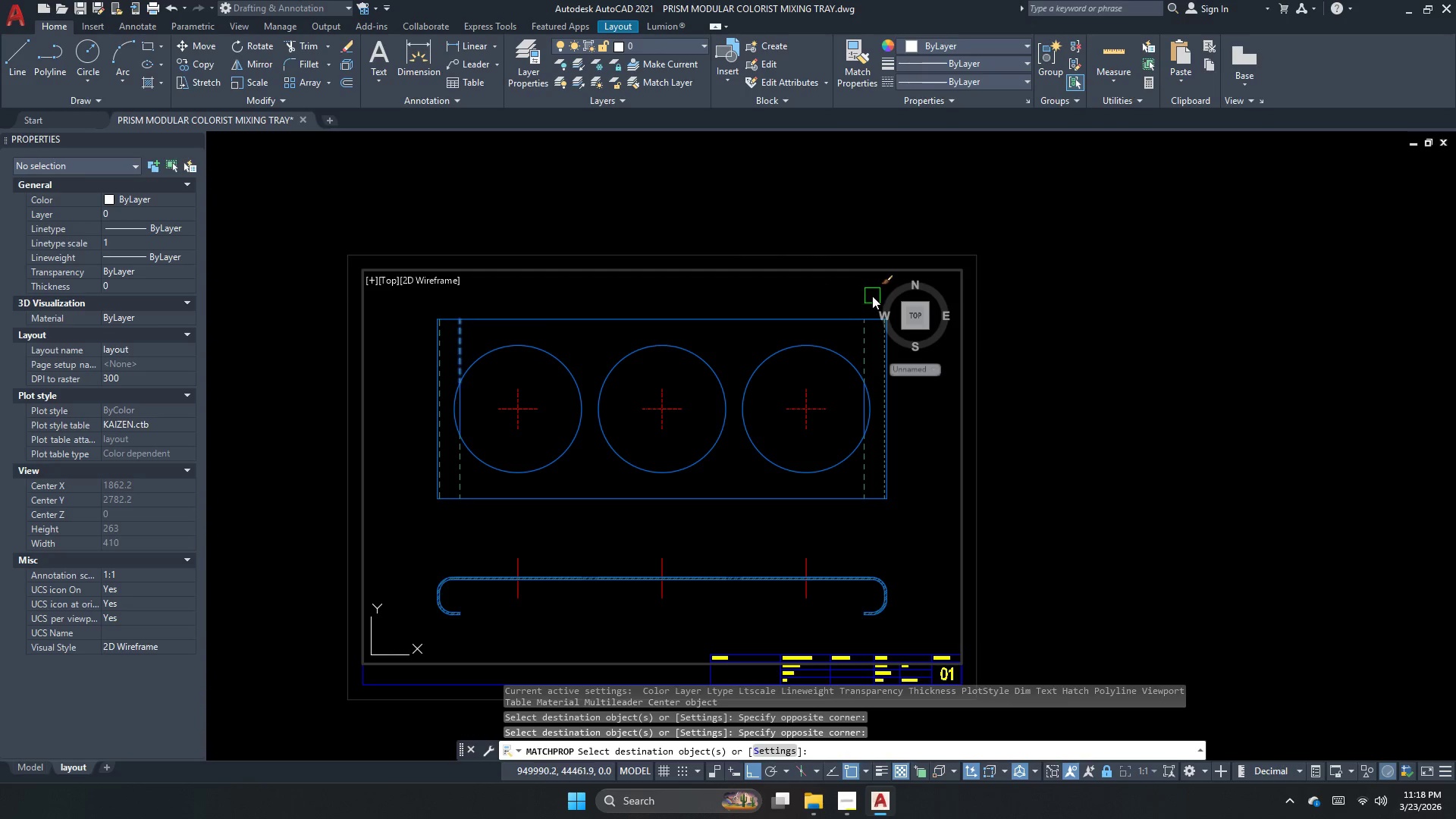 
left_click_drag(start_coordinate=[872, 296], to_coordinate=[893, 359])
 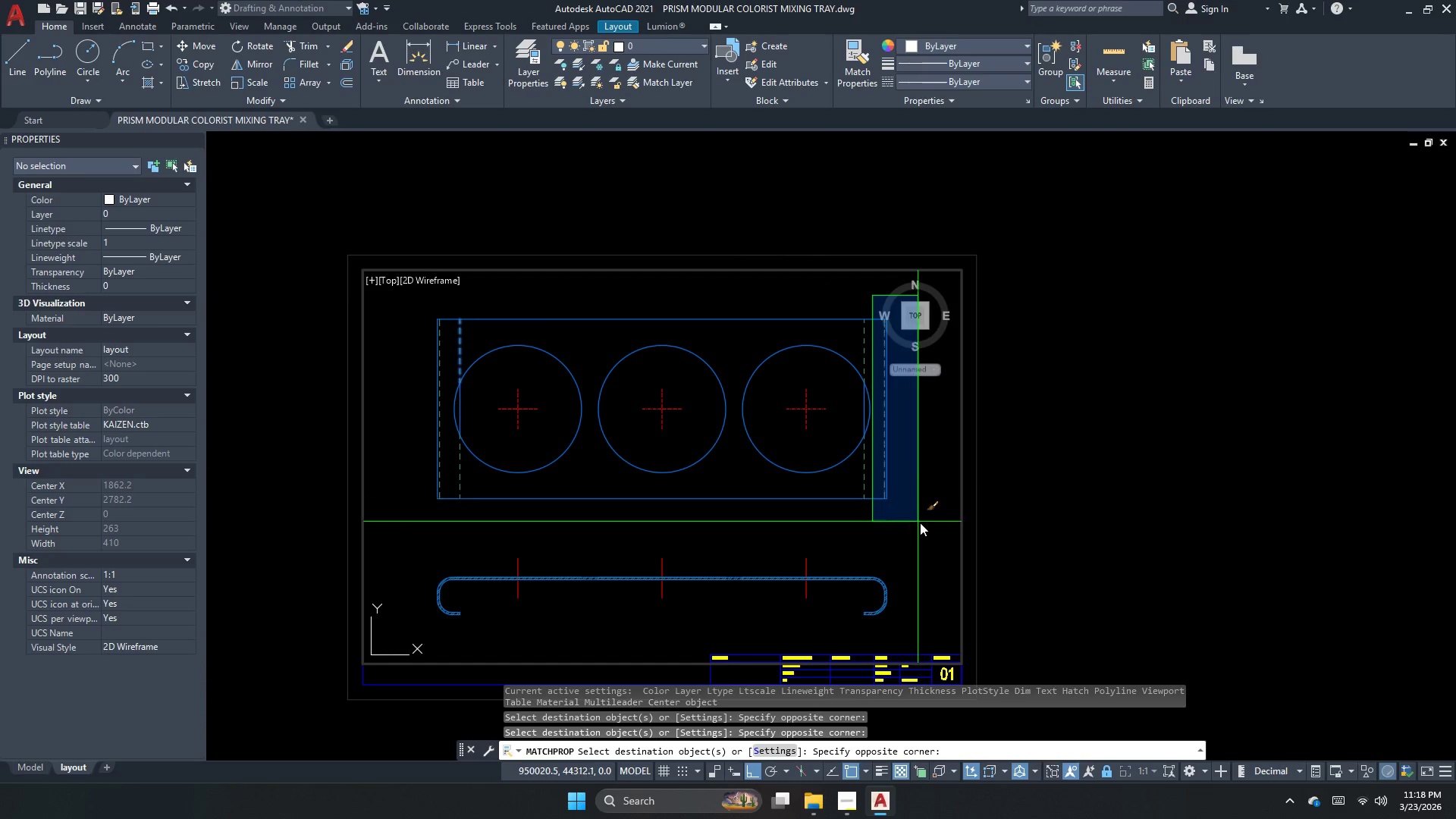 
left_click_drag(start_coordinate=[920, 523], to_coordinate=[916, 523])
 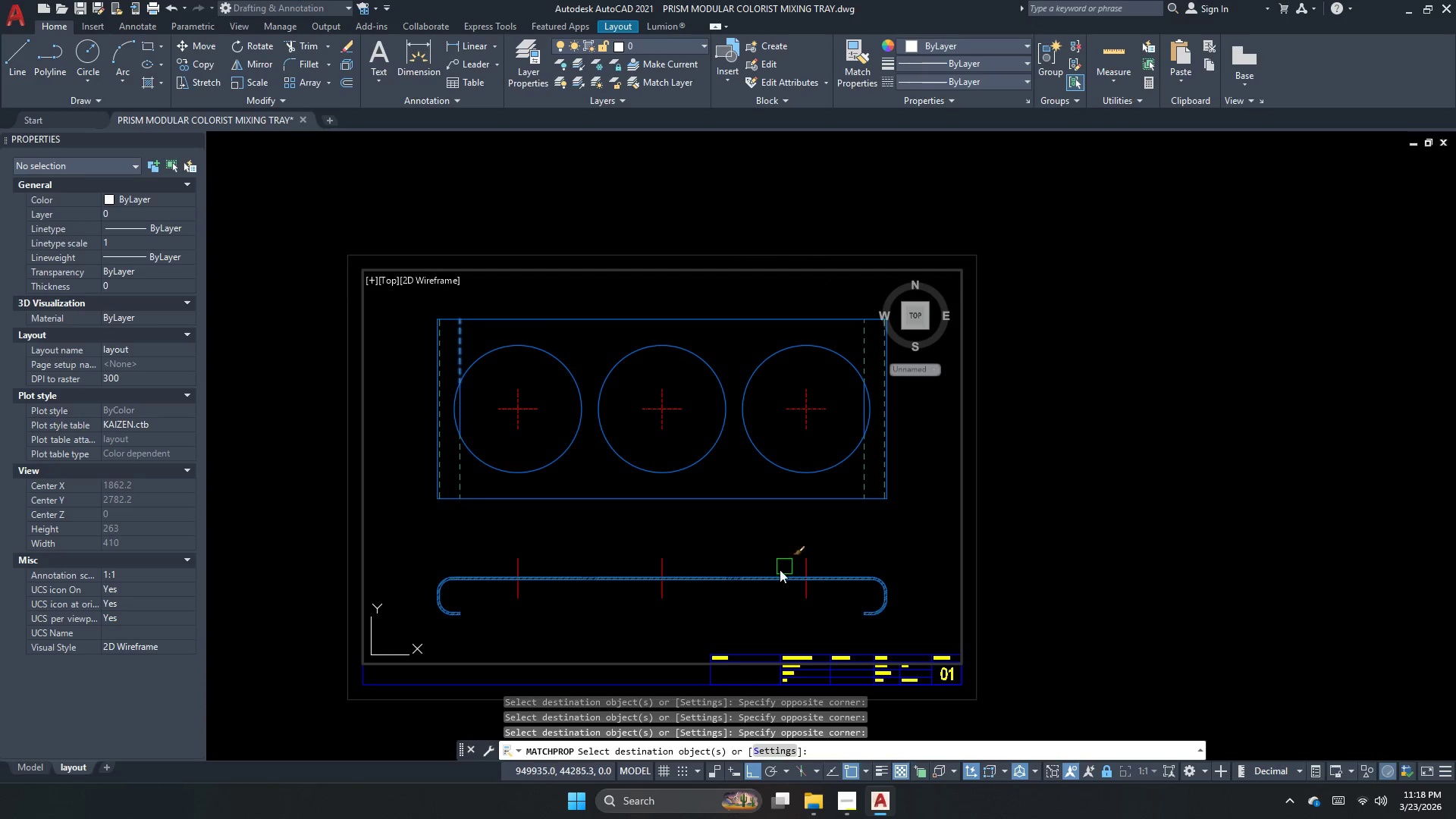 
scroll: coordinate [777, 579], scroll_direction: up, amount: 2.0
 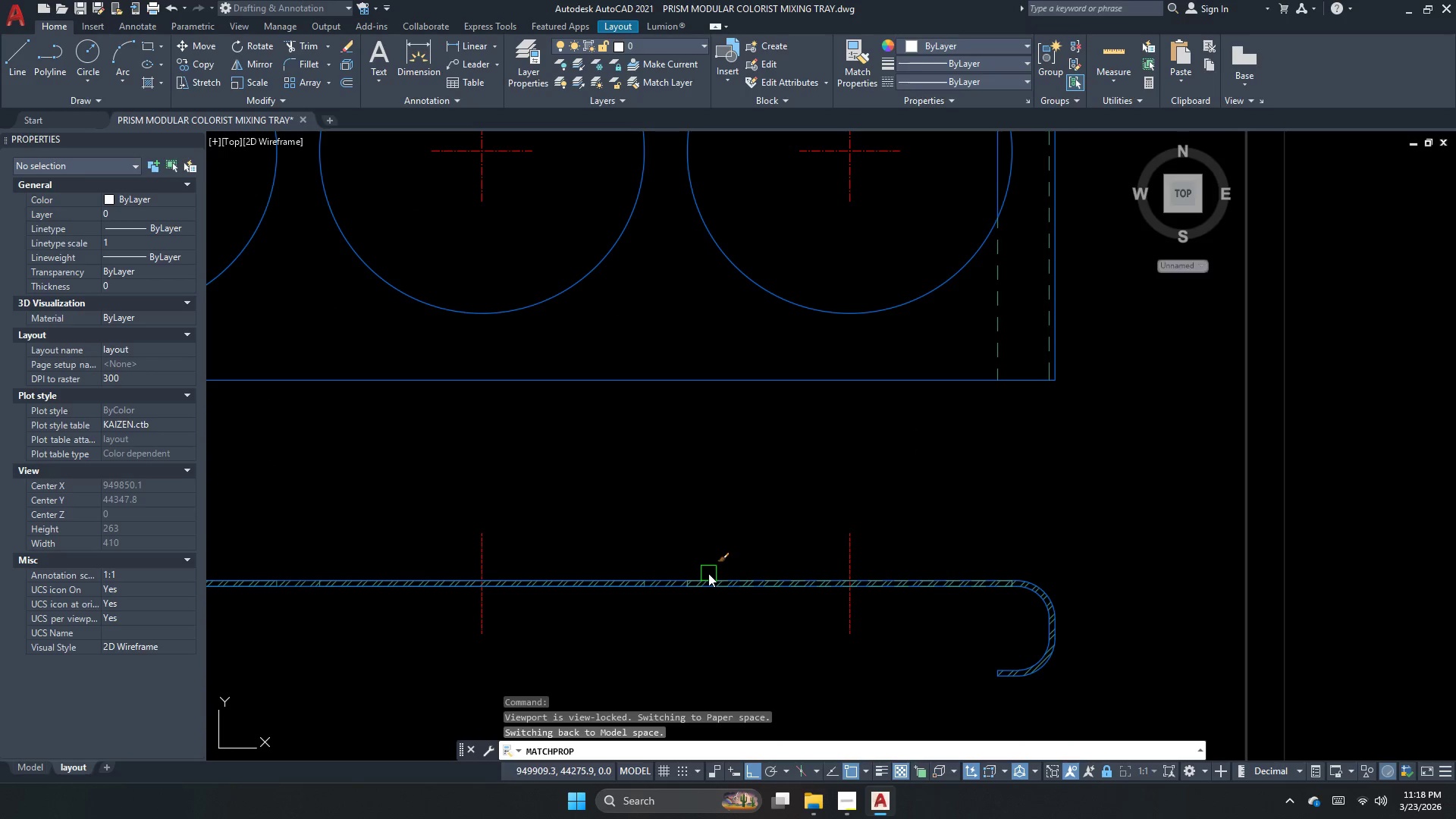 
left_click([709, 575])
 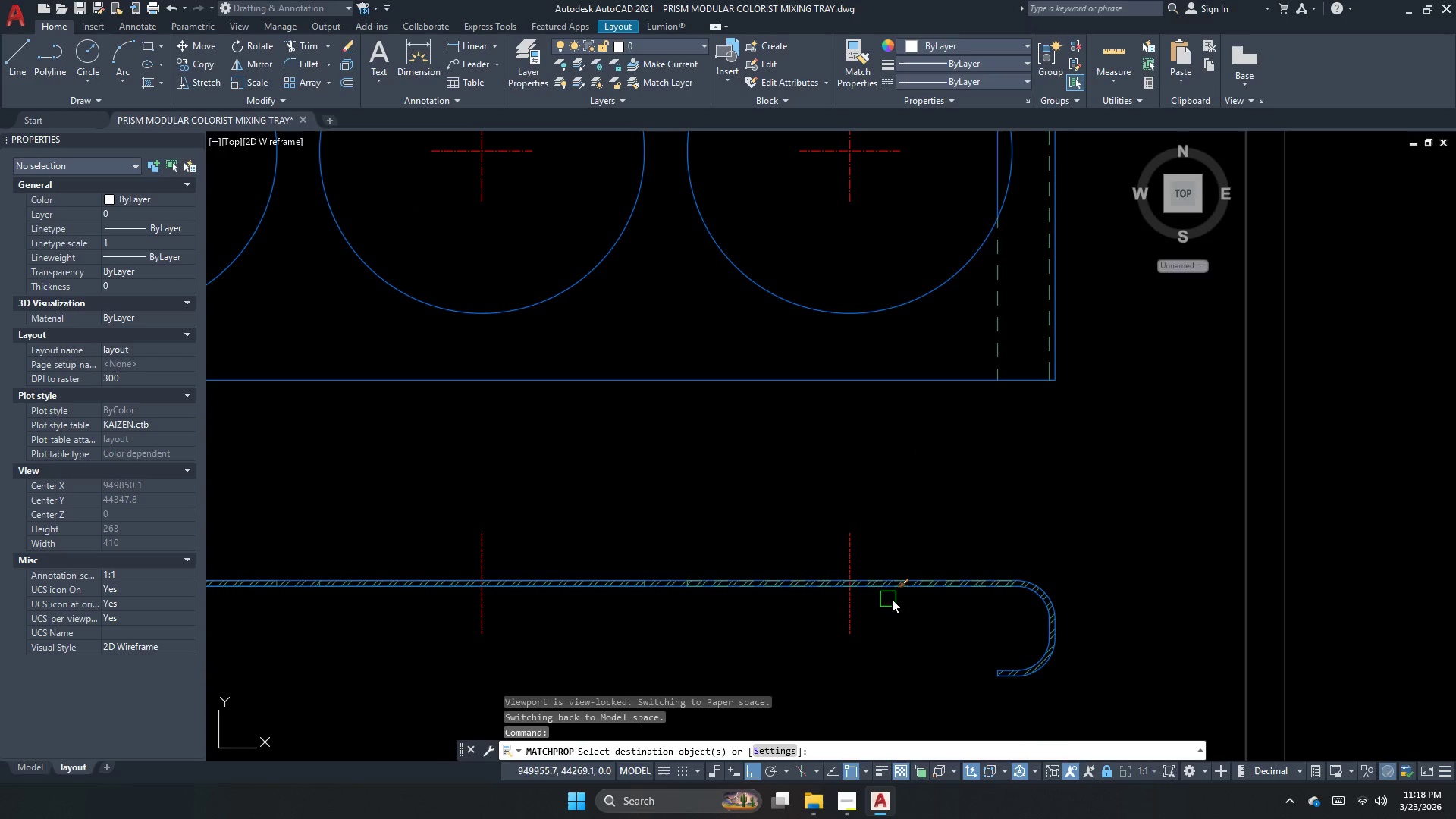 
scroll: coordinate [1070, 519], scroll_direction: down, amount: 2.0
 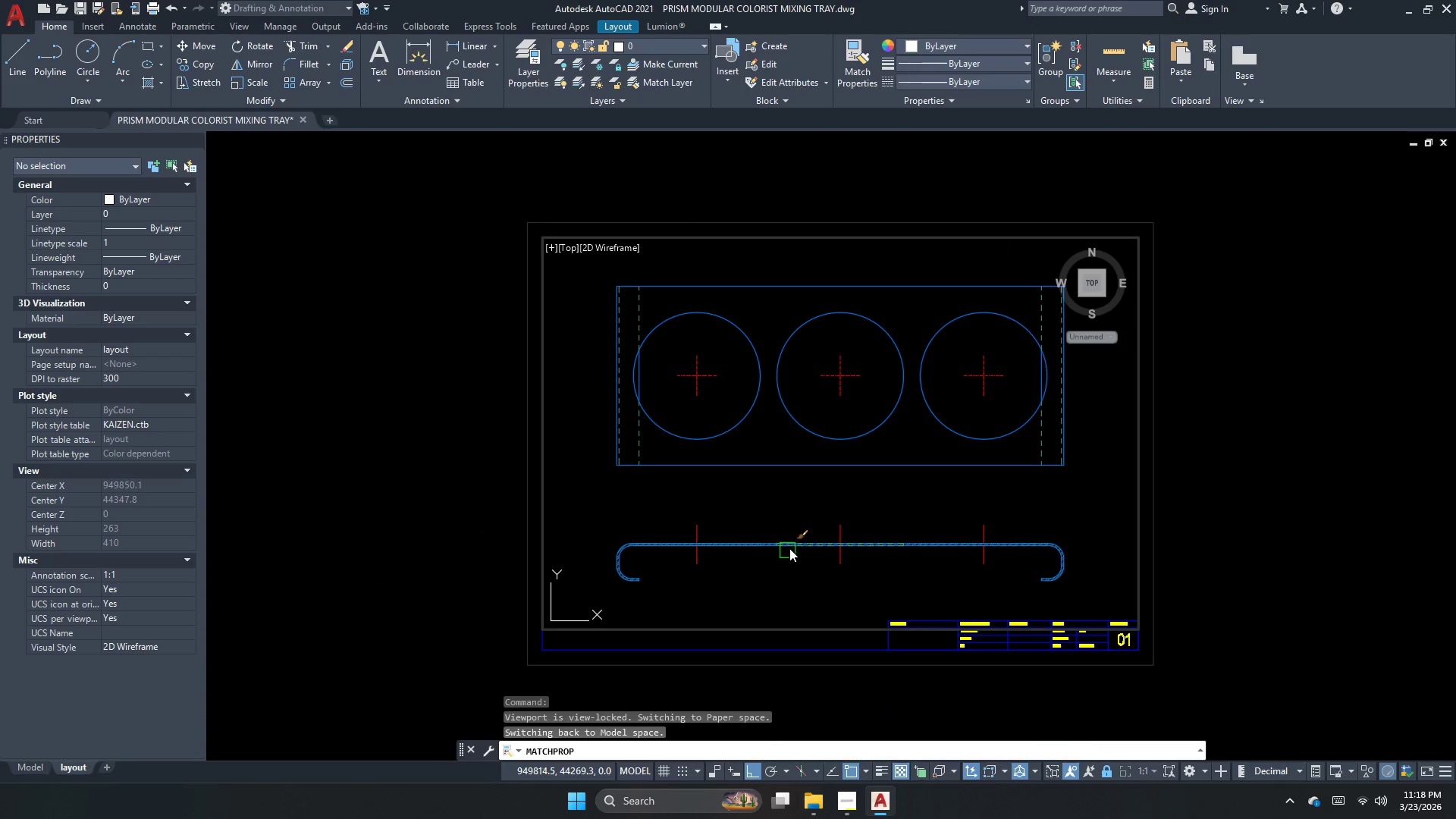 
left_click([799, 543])
 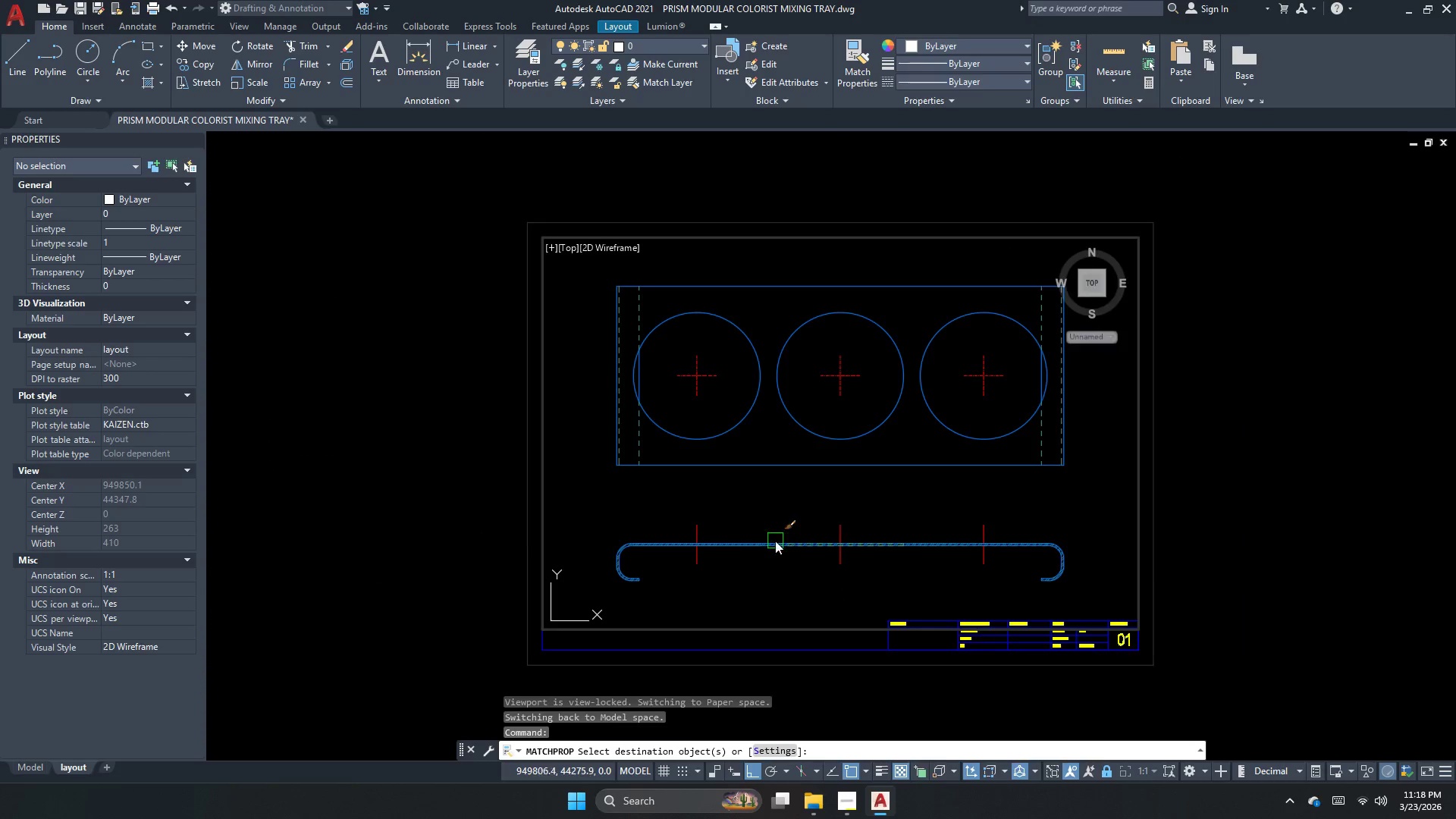 
scroll: coordinate [774, 541], scroll_direction: up, amount: 2.0
 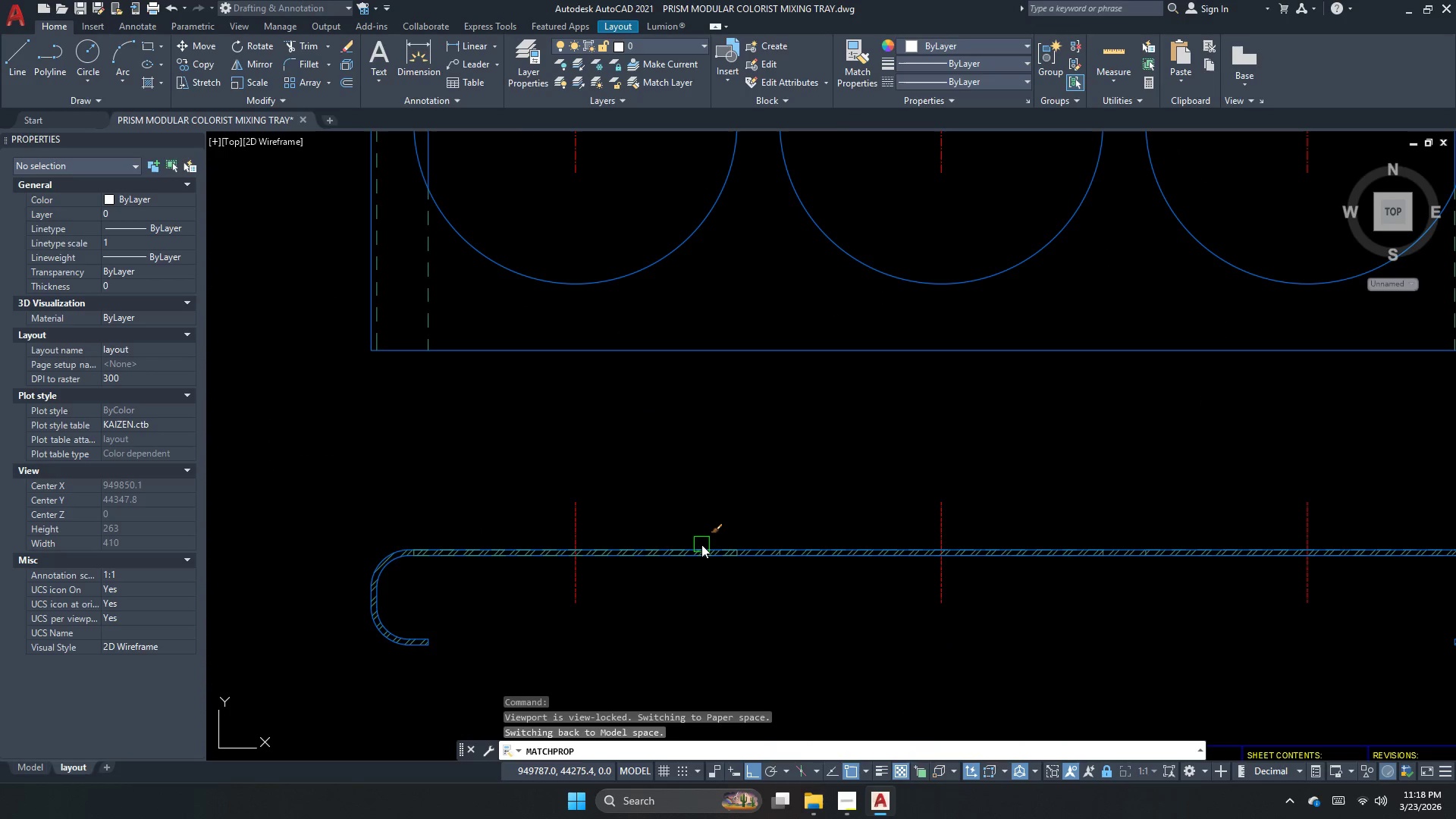 
left_click([701, 544])
 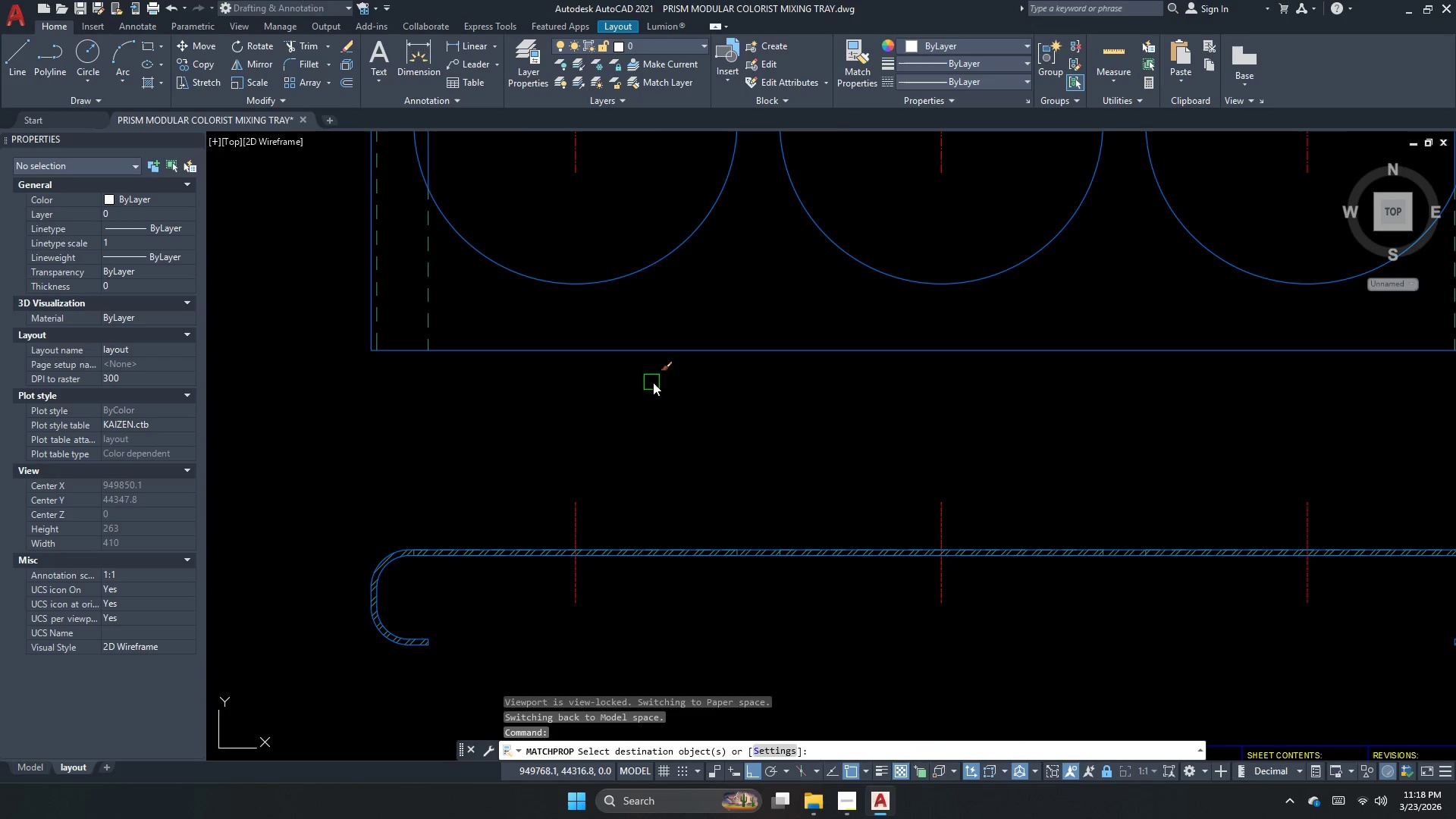 
key(Escape)
 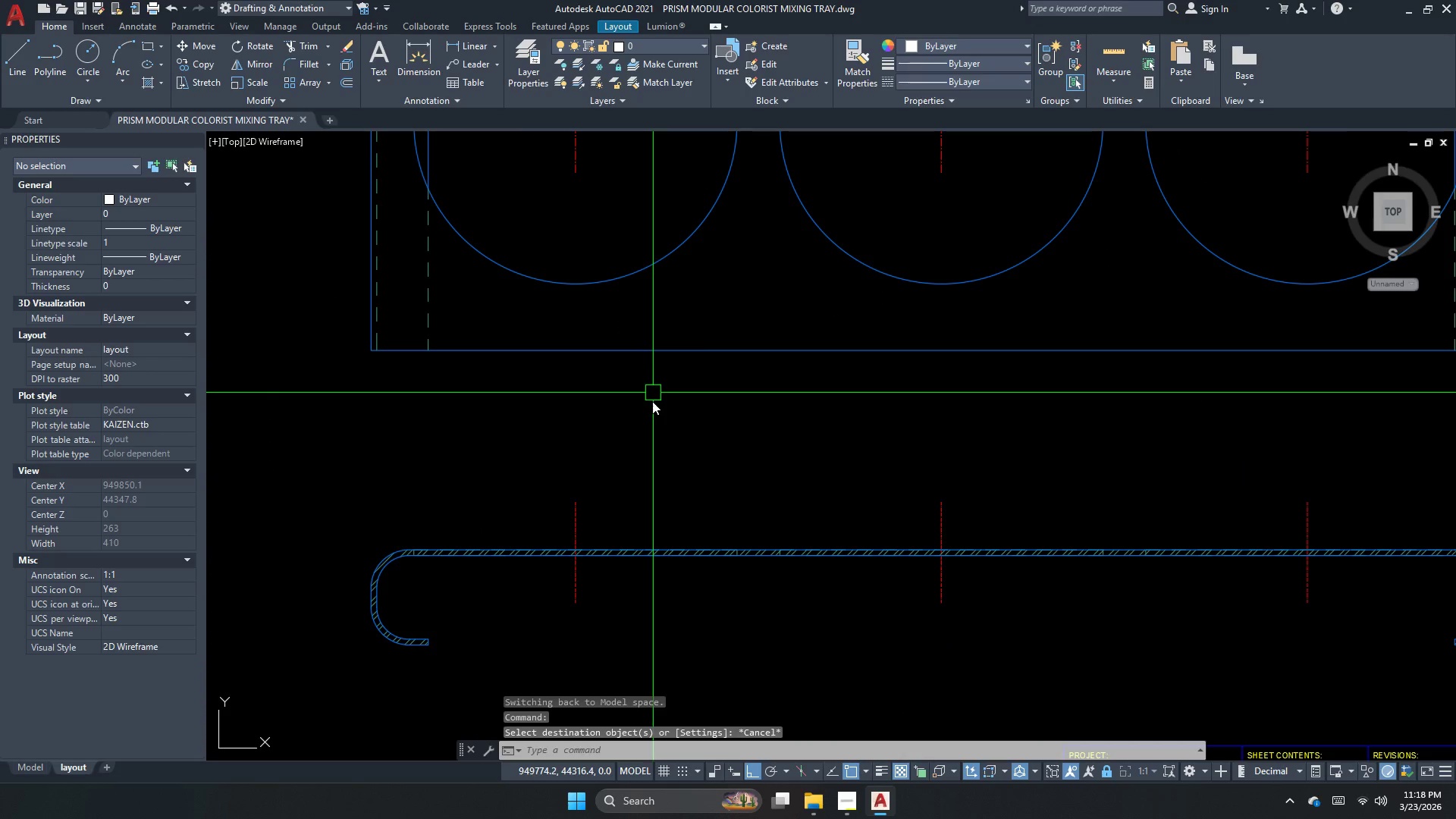 
scroll: coordinate [626, 475], scroll_direction: down, amount: 2.0
 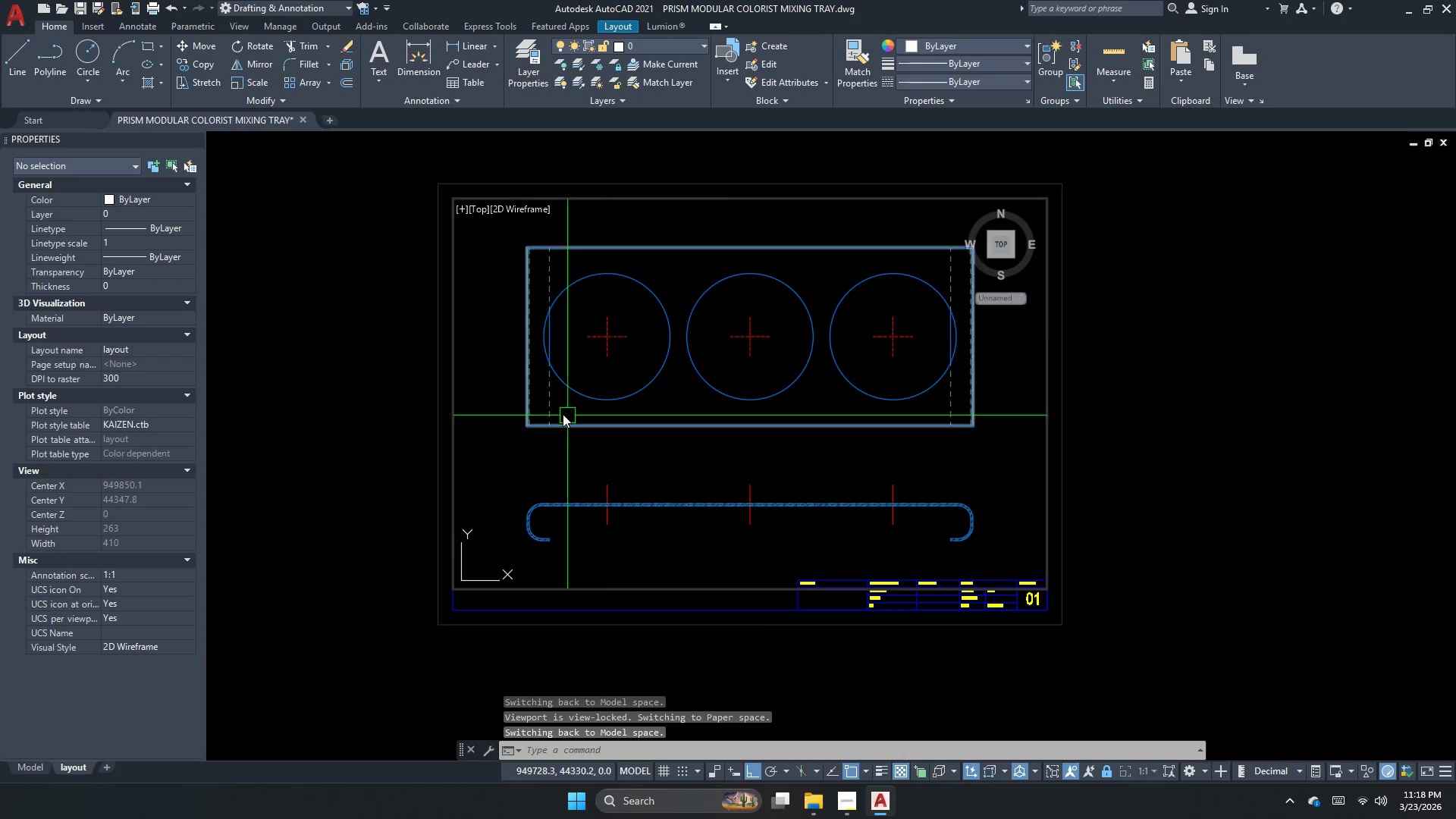 
key(Escape)
 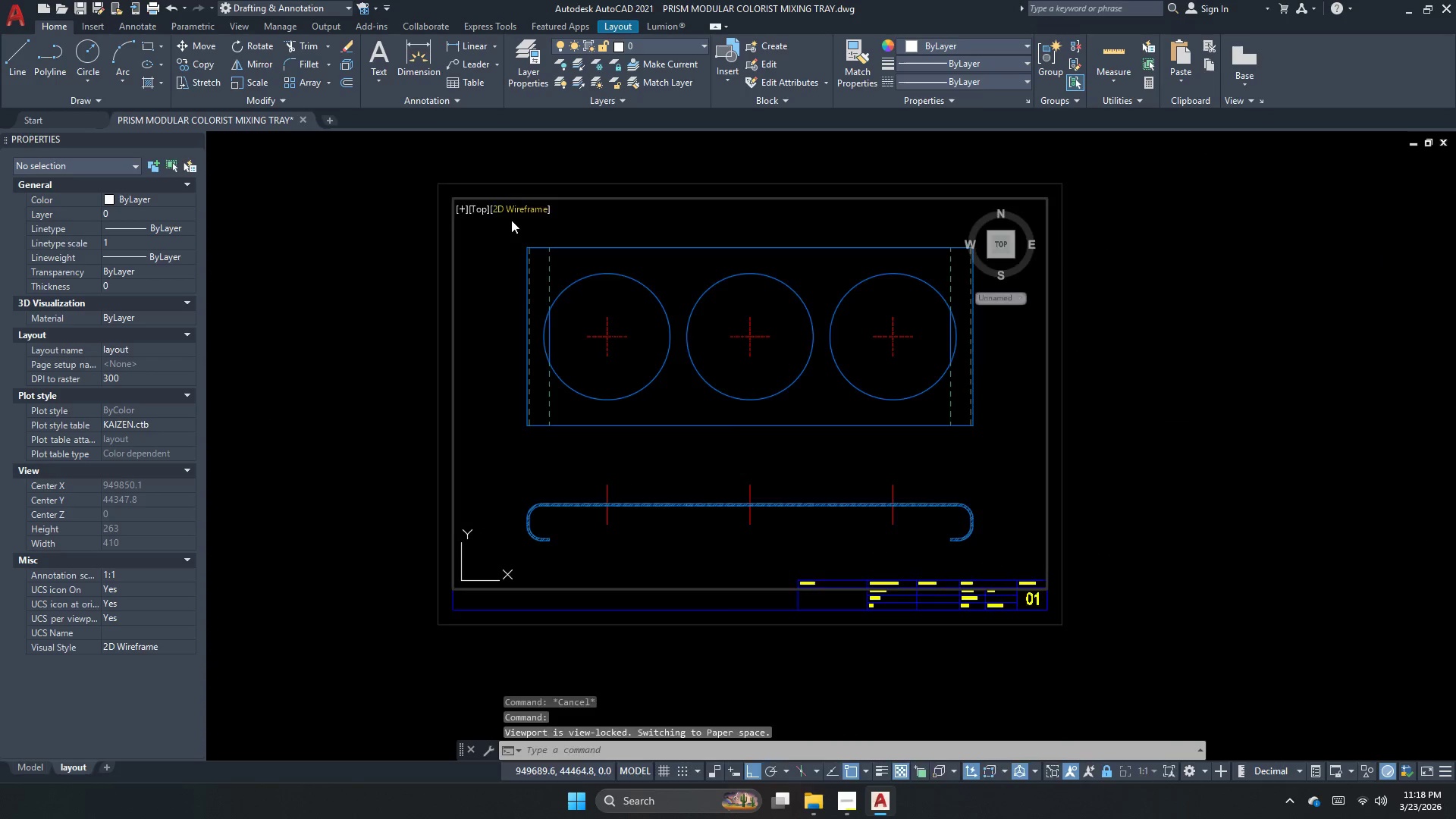 
key(Escape)
 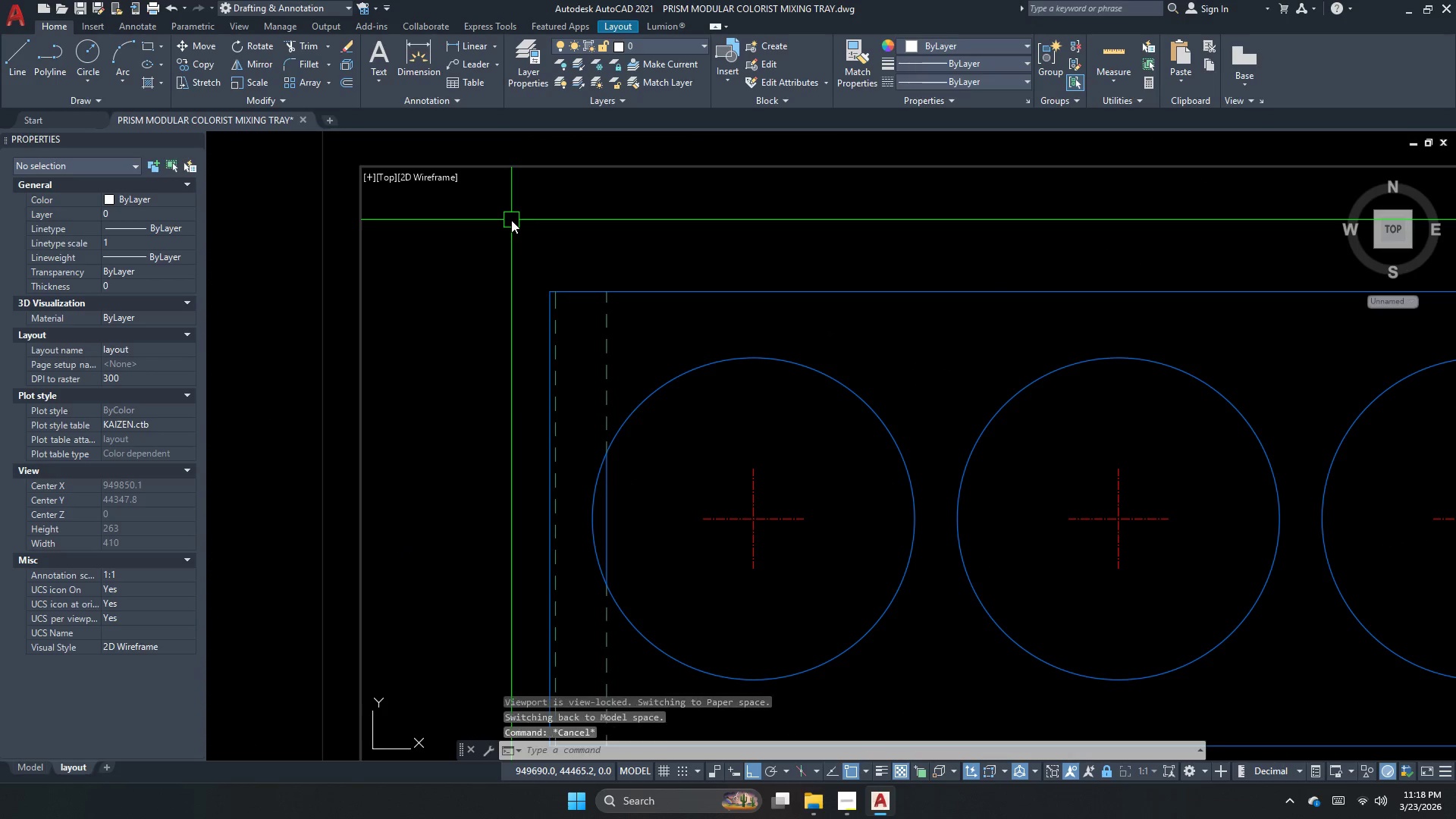 
scroll: coordinate [511, 220], scroll_direction: up, amount: 2.0
 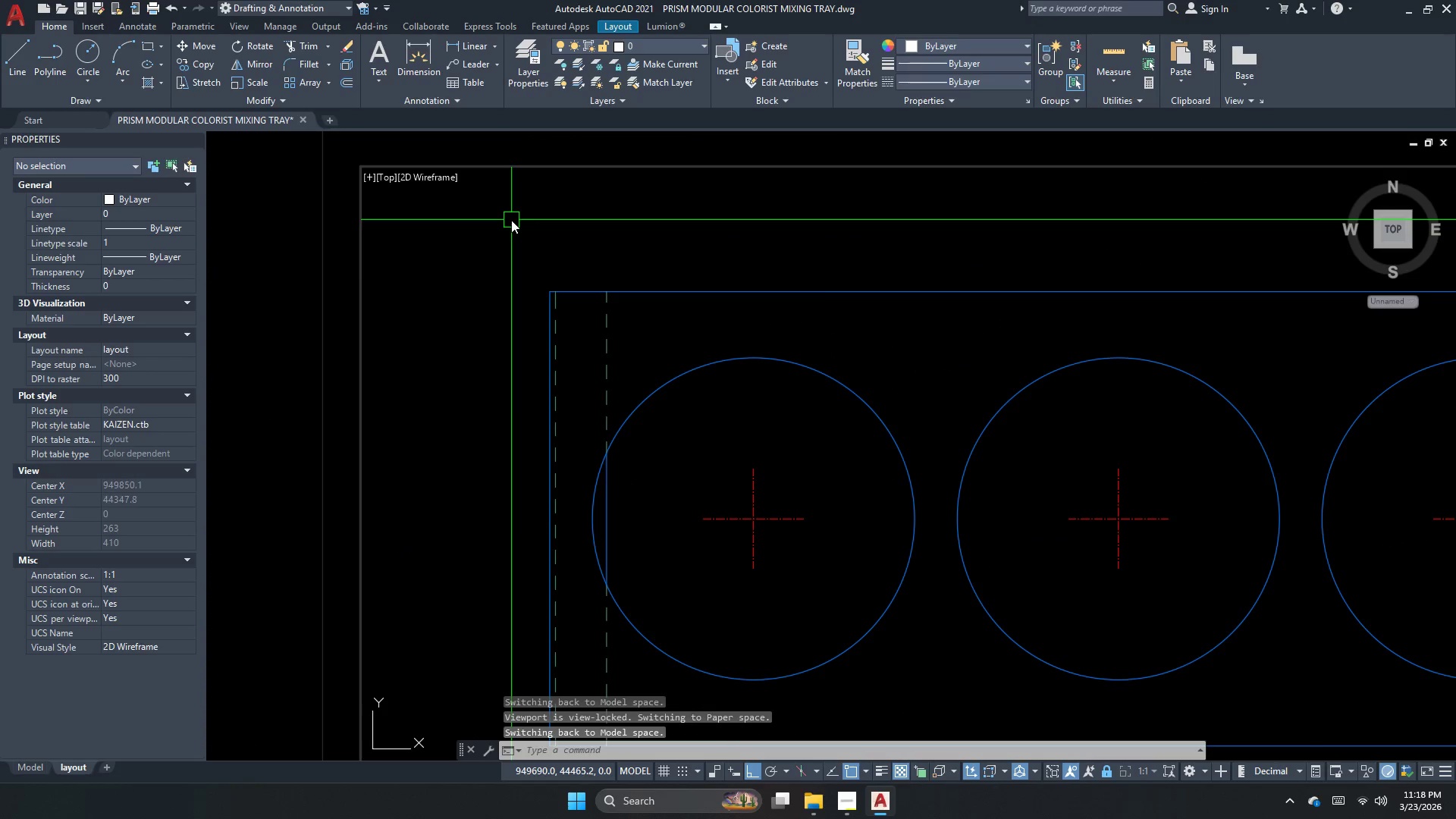 
key(Escape)
 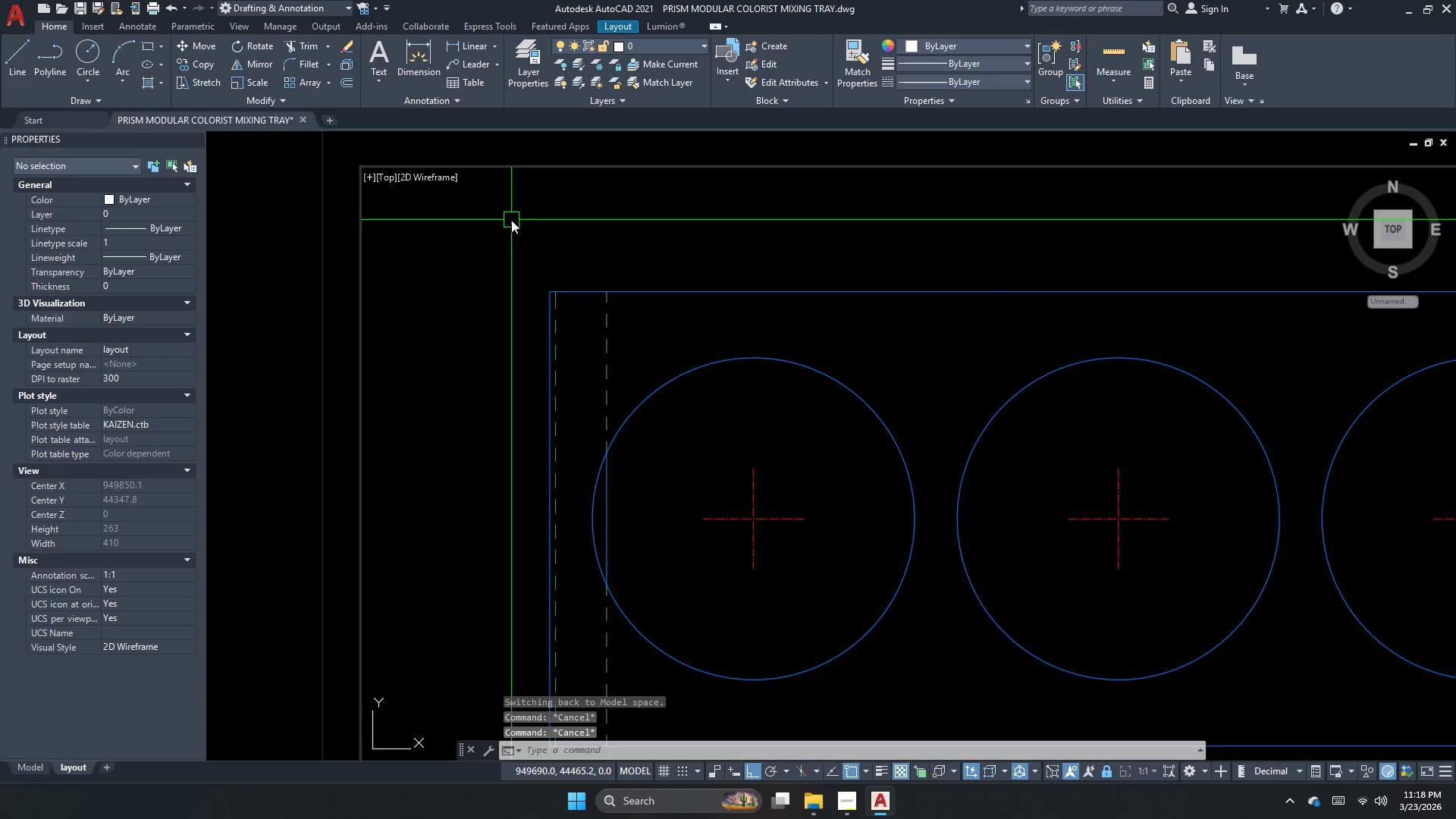 
key(D)
 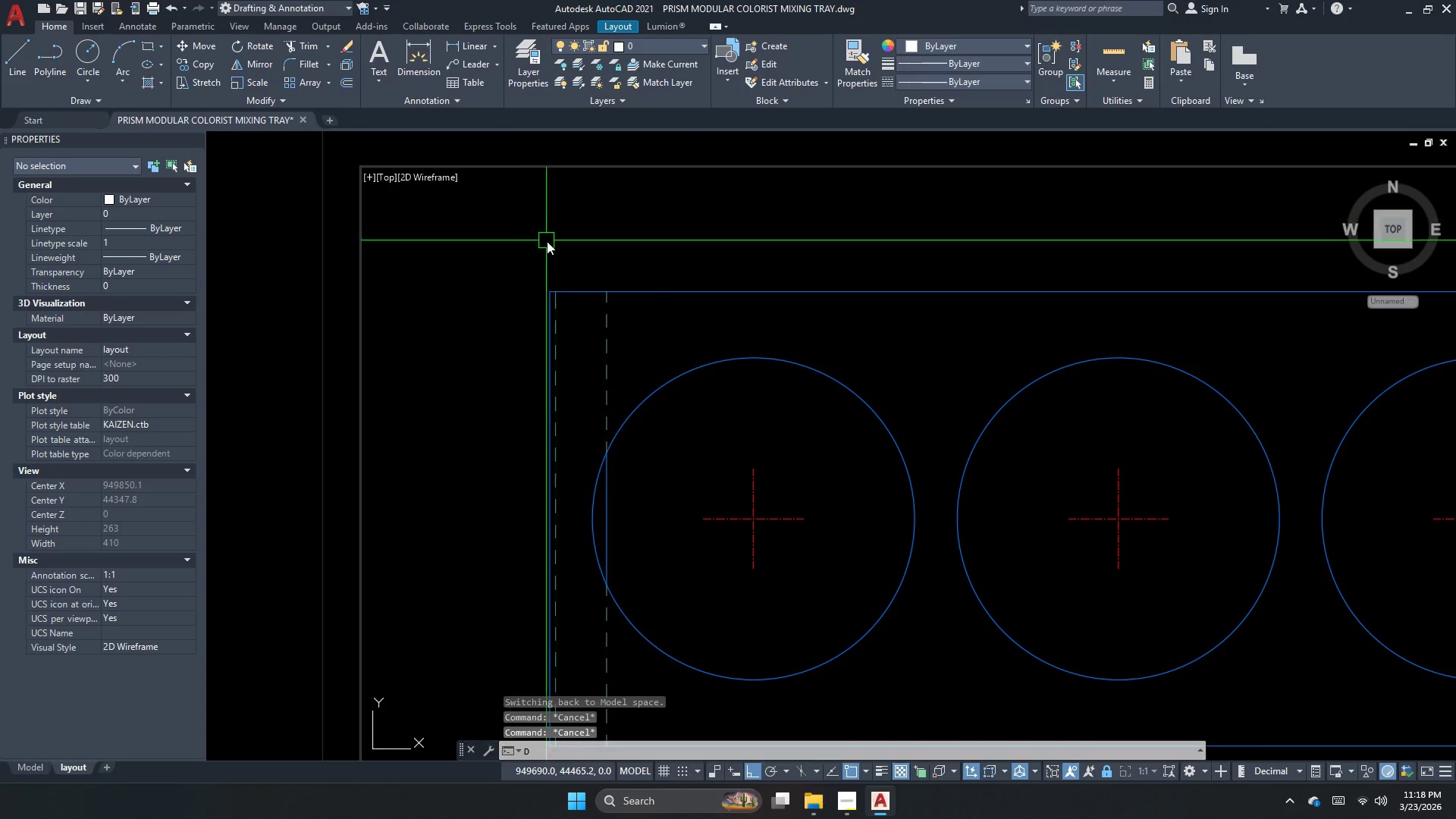 
type(l;i)
key(Escape)
type(dli  )
 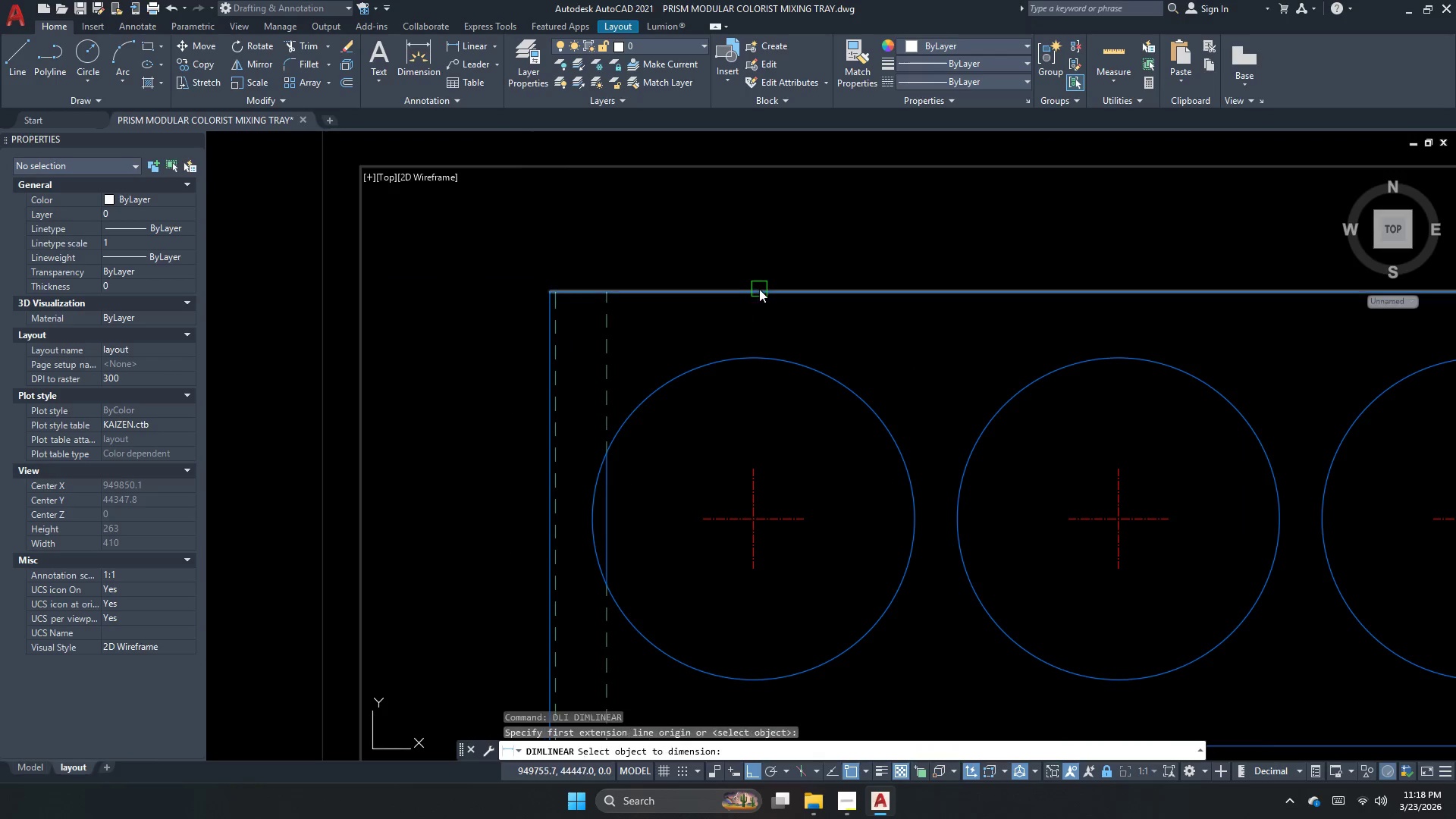 
left_click([759, 289])
 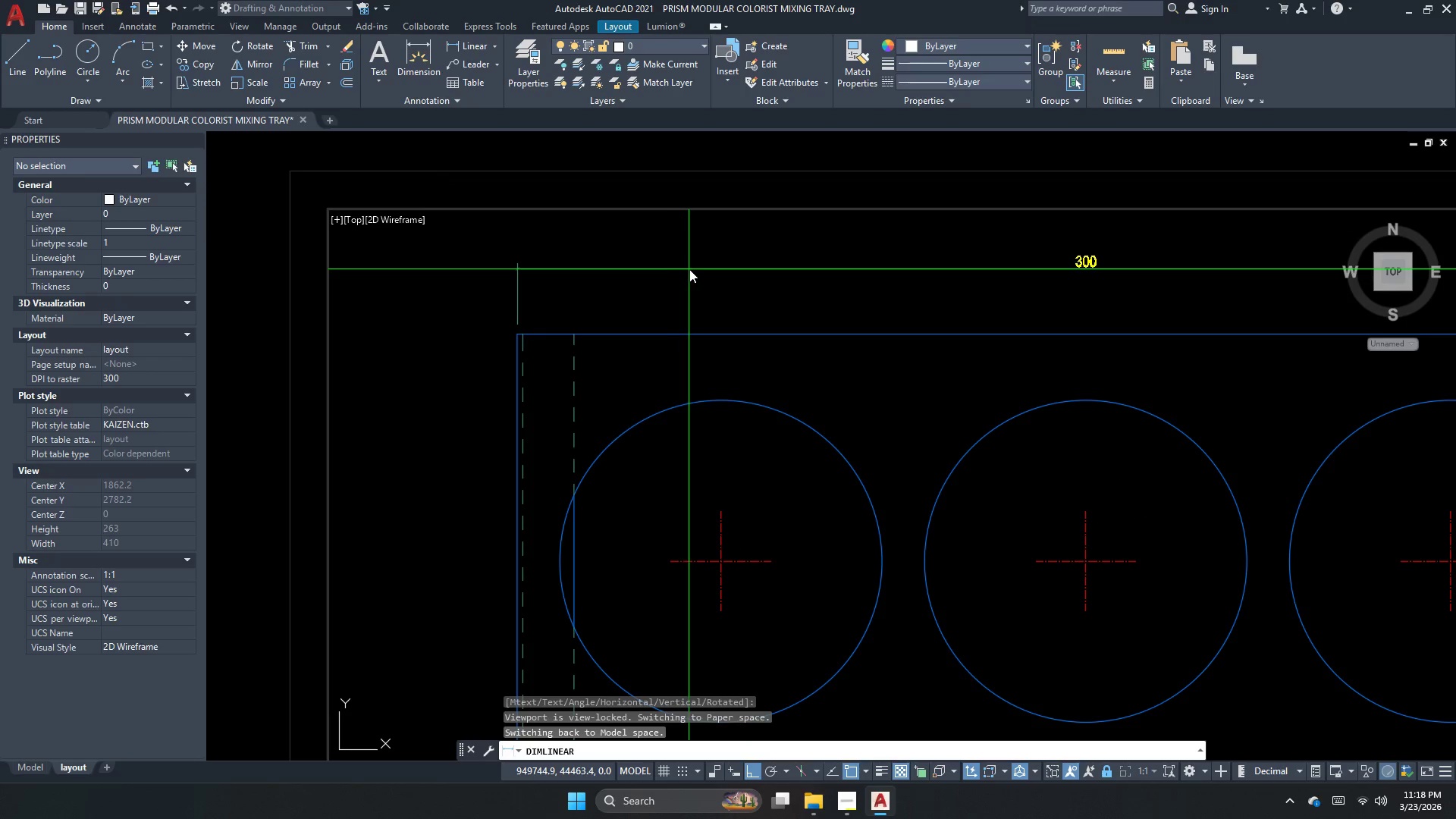 
left_click_drag(start_coordinate=[694, 269], to_coordinate=[681, 267])
 